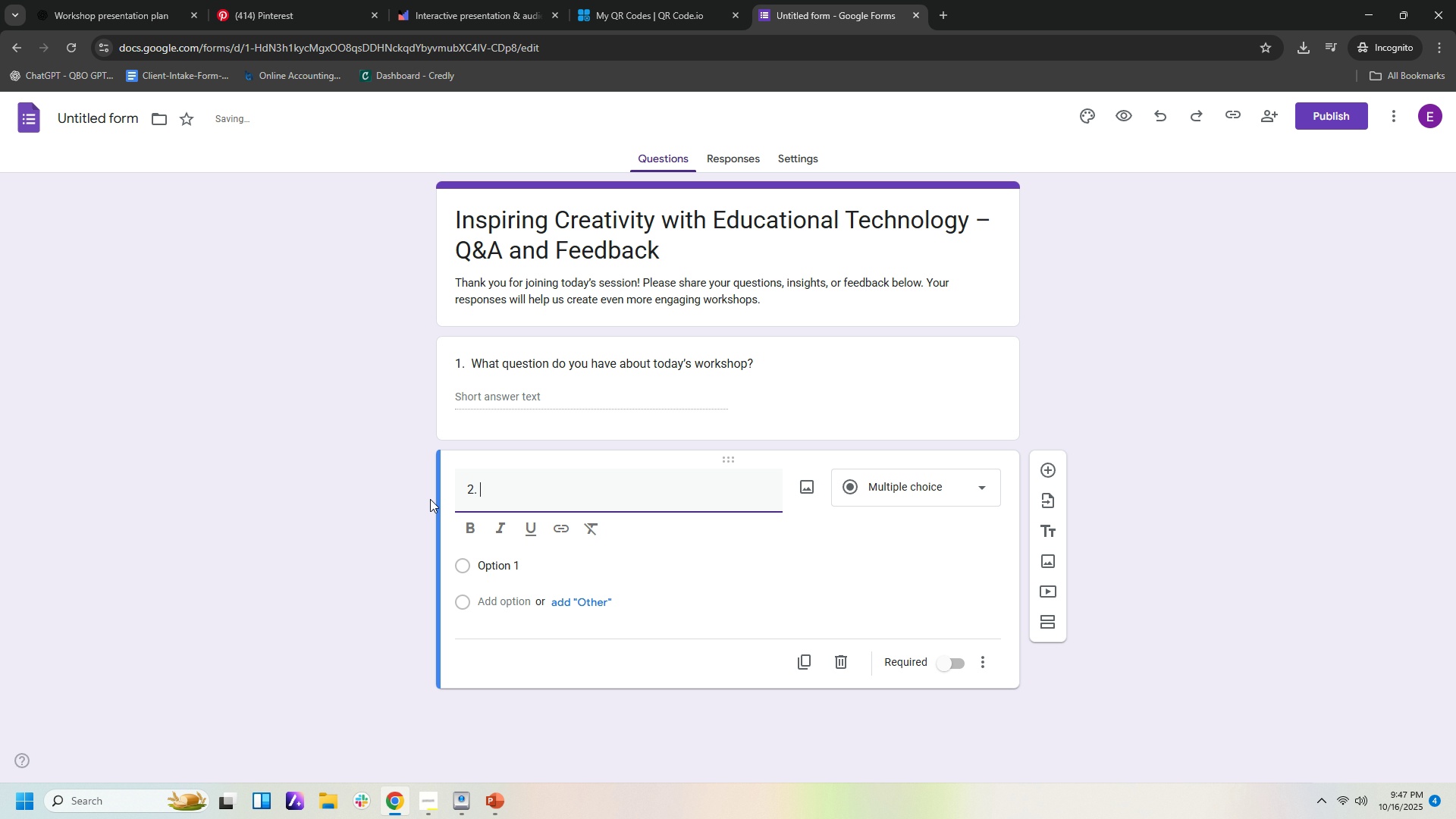 
key(Control+V)
 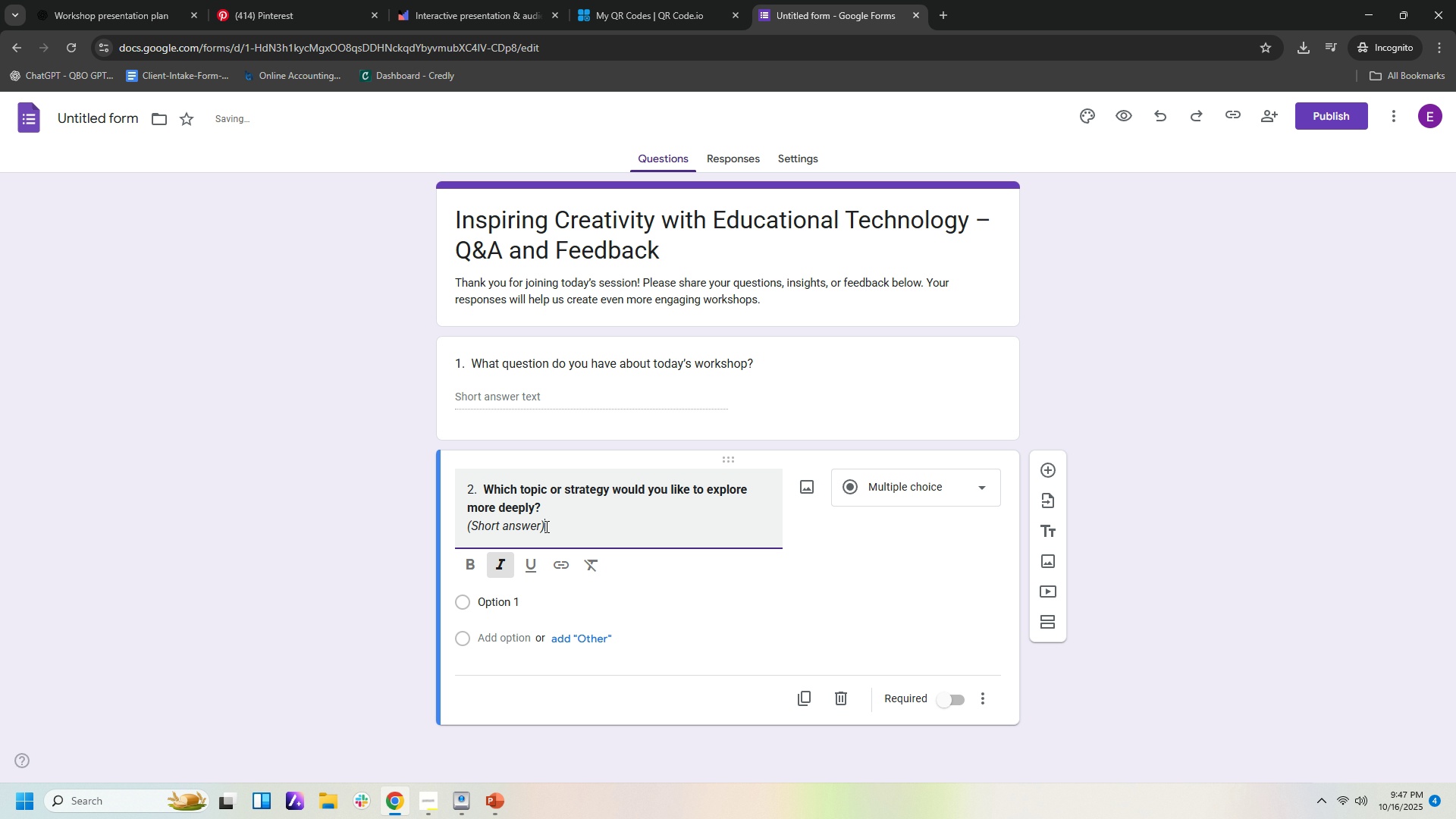 
left_click_drag(start_coordinate=[556, 526], to_coordinate=[444, 536])
 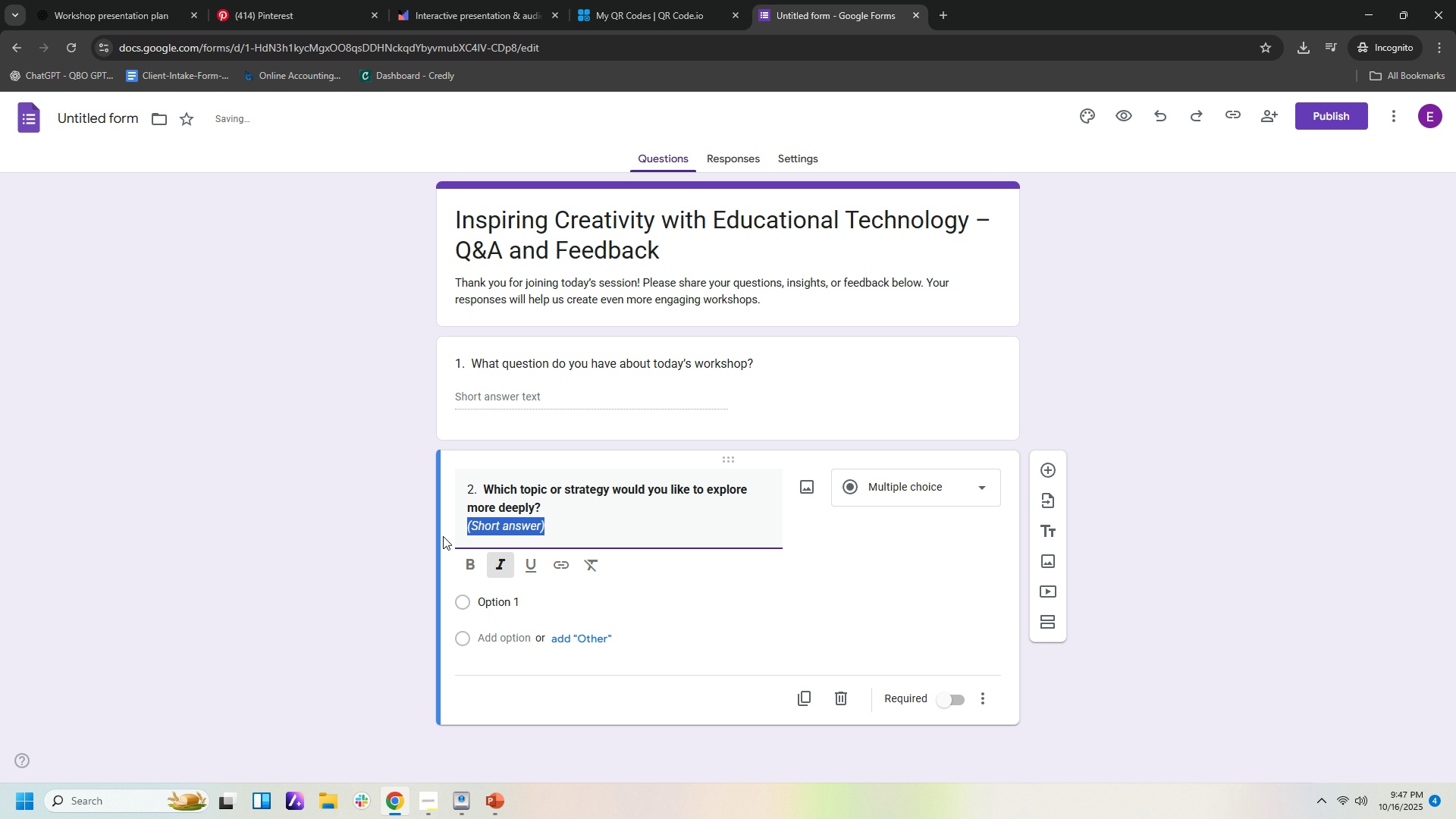 
key(Backspace)
 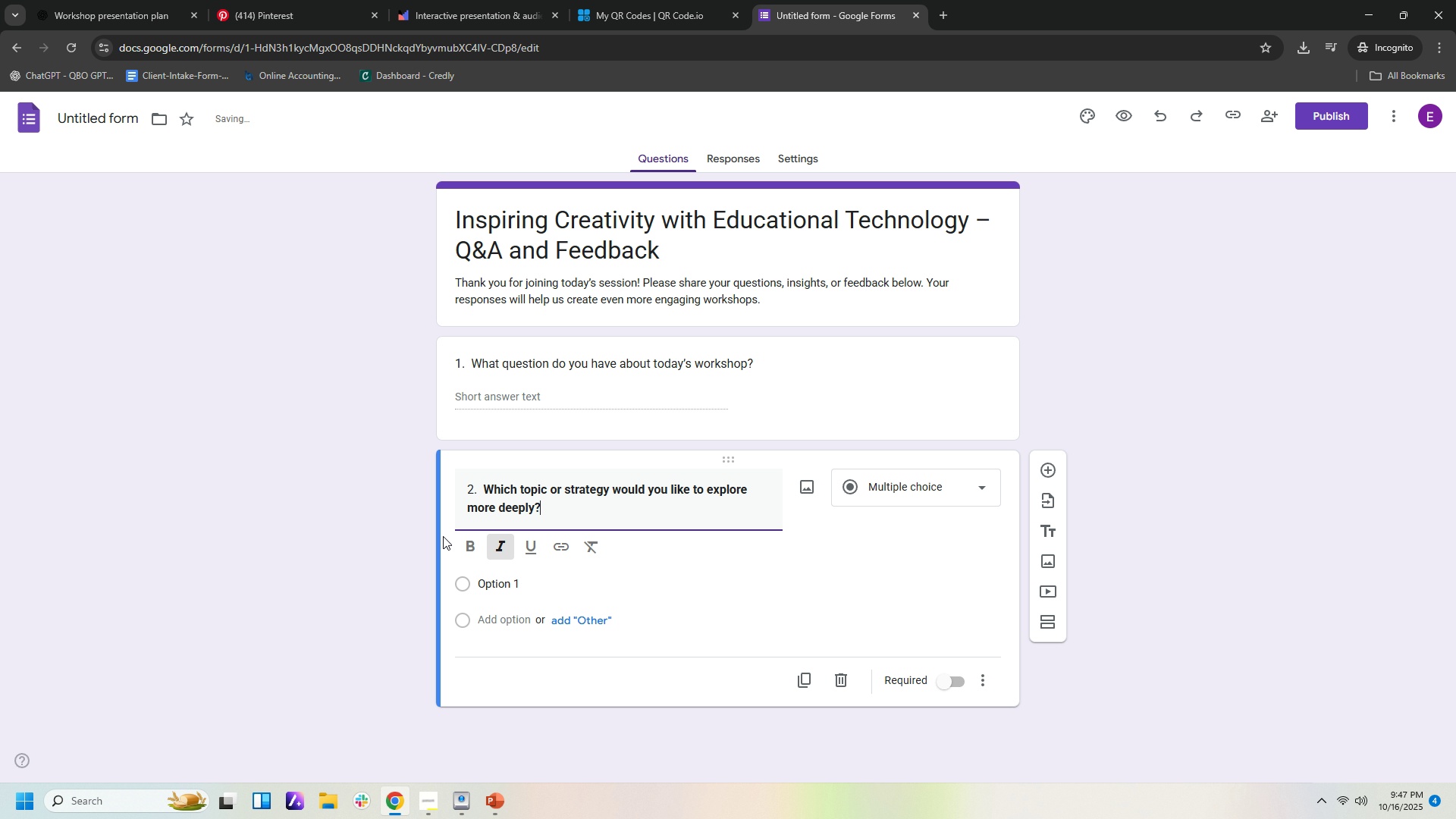 
key(Backspace)
 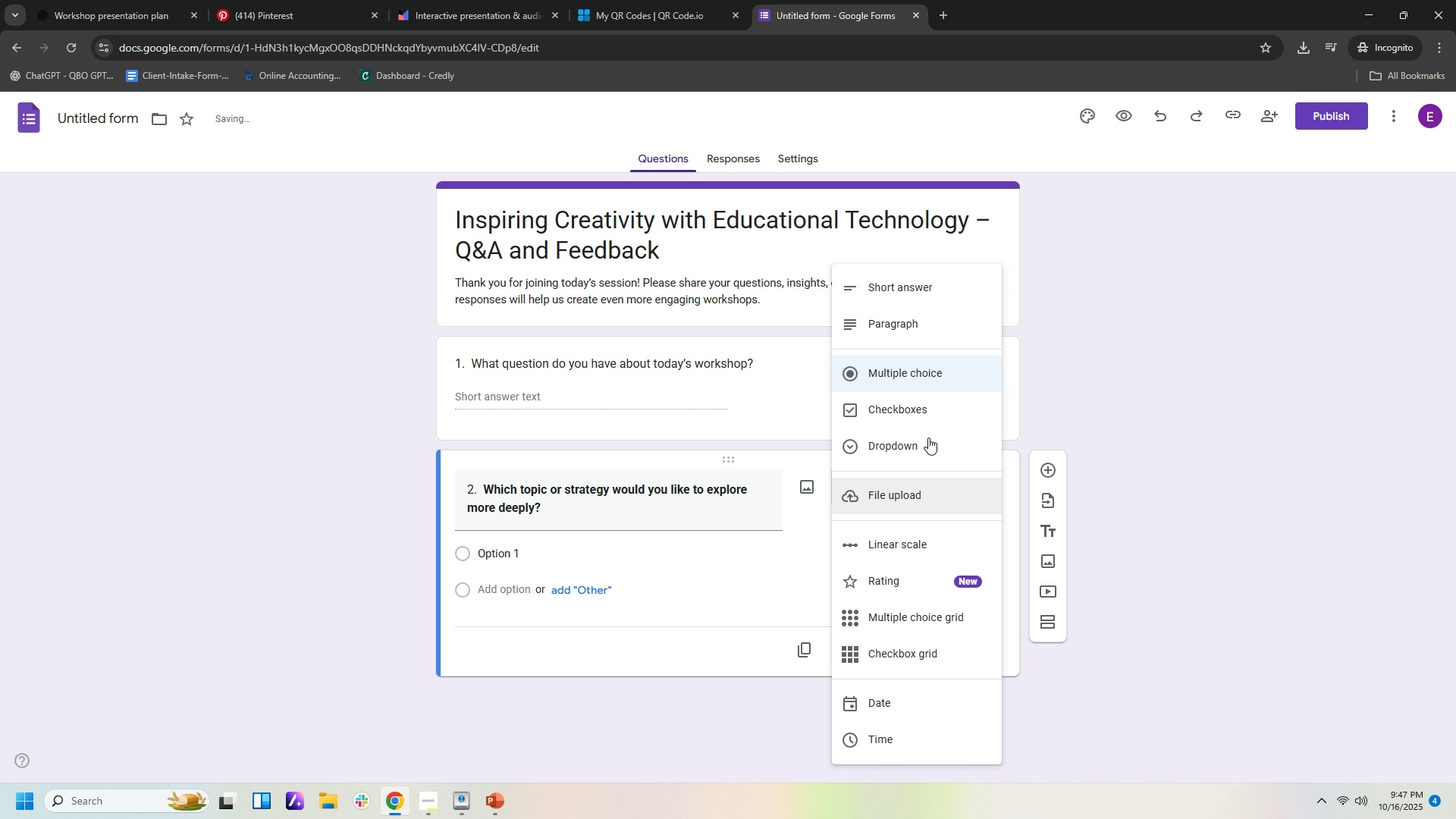 
left_click([931, 290])
 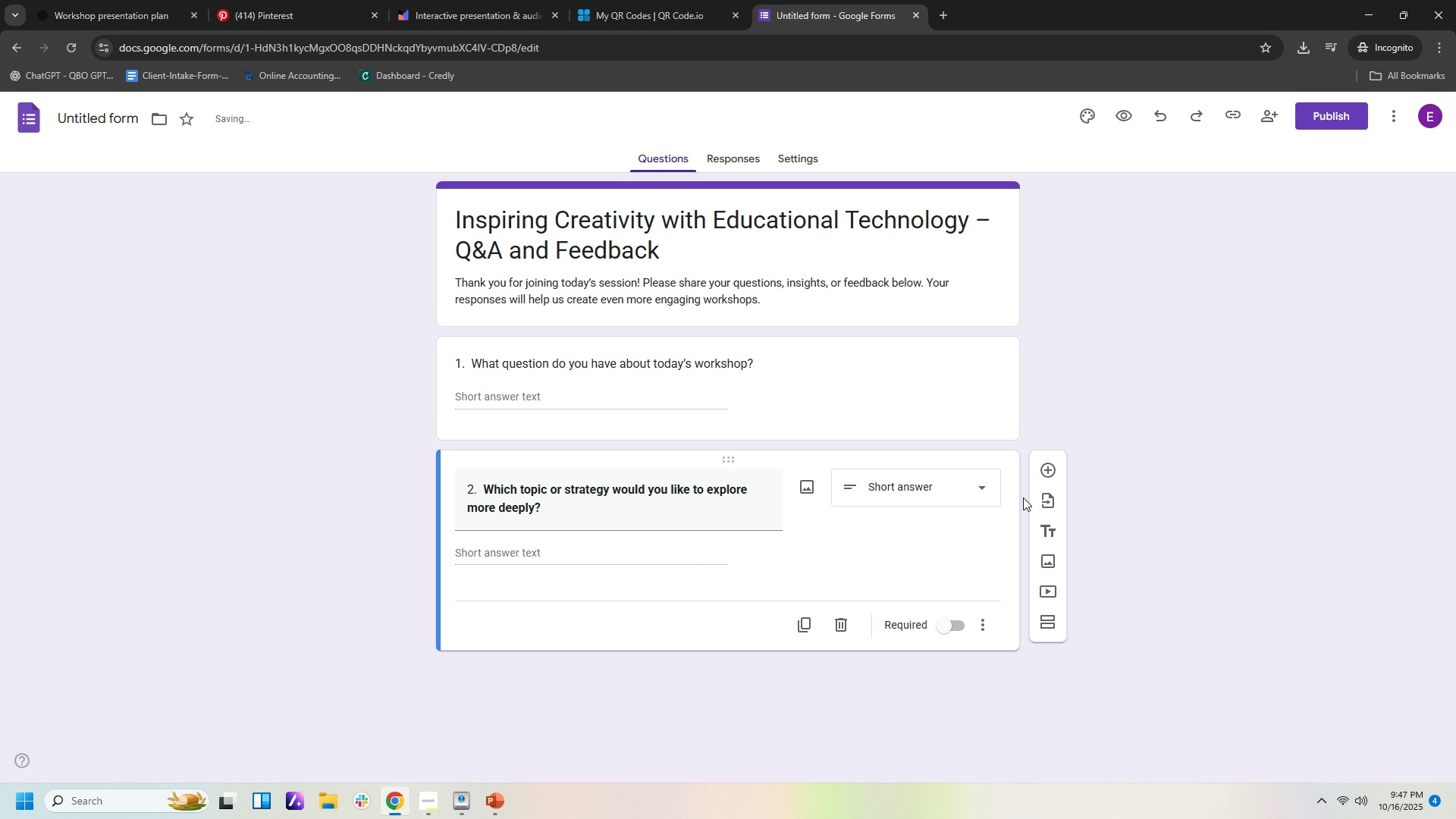 
left_click([1054, 463])
 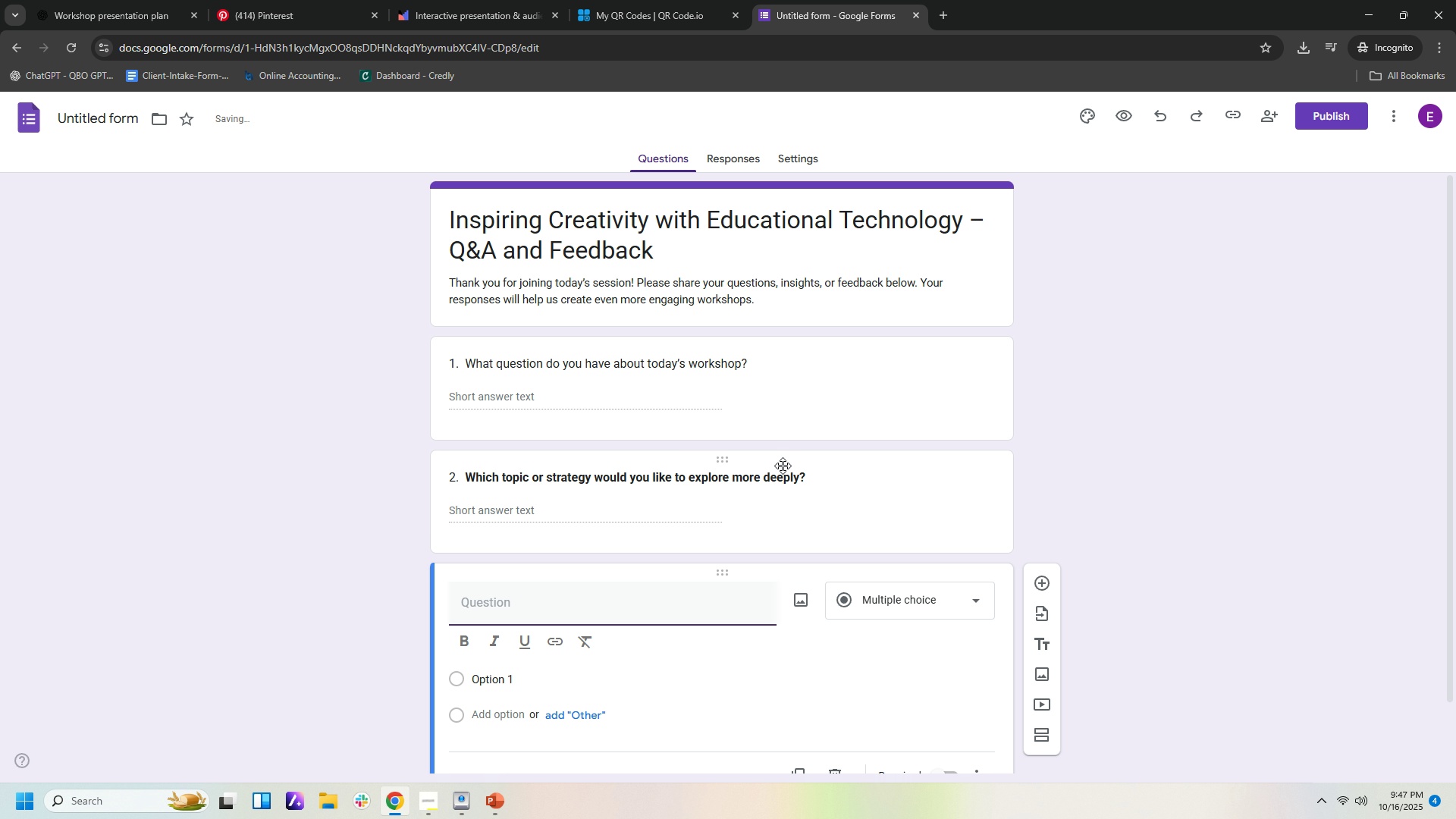 
left_click([799, 480])
 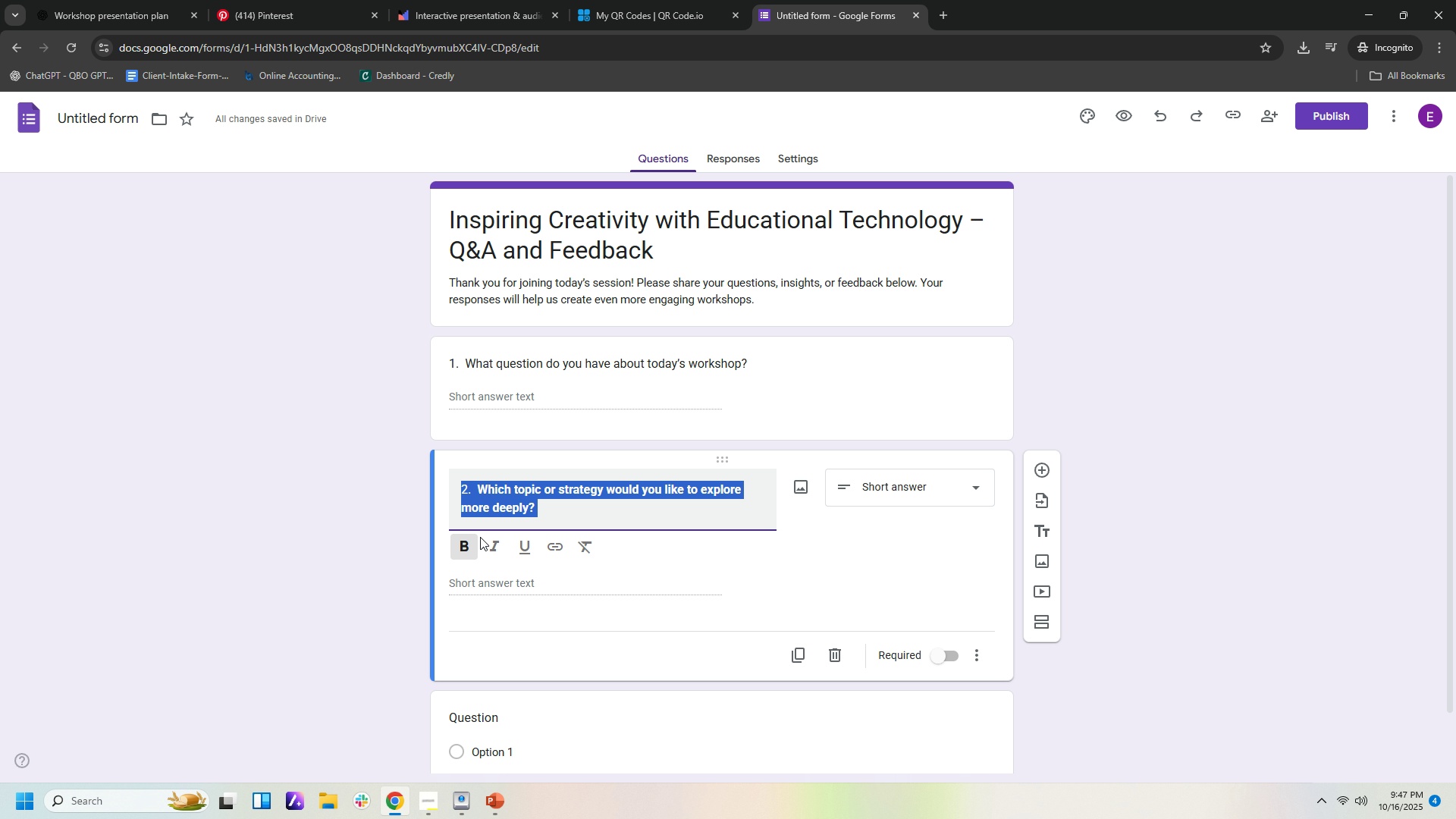 
left_click([472, 548])
 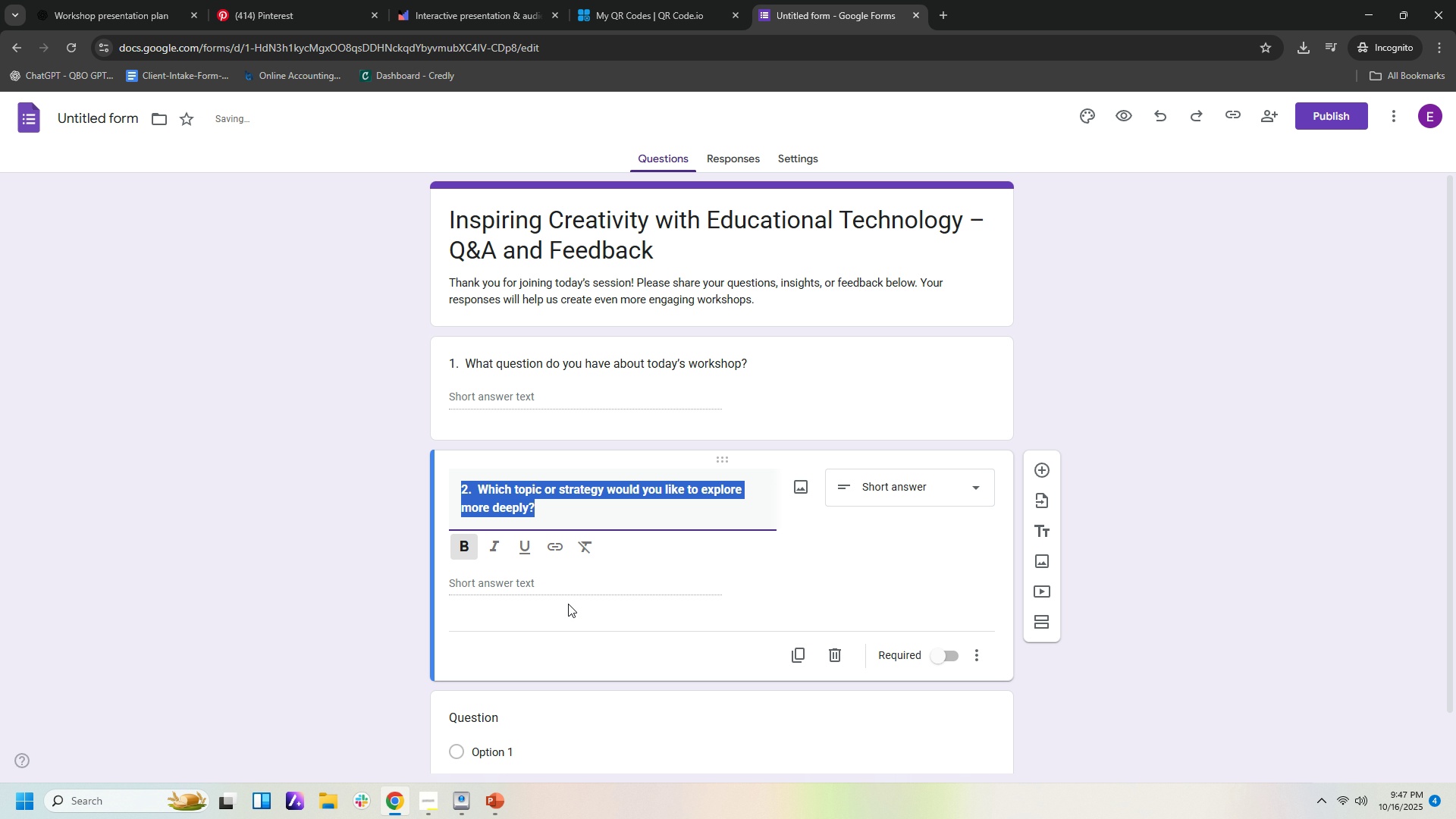 
left_click([569, 603])
 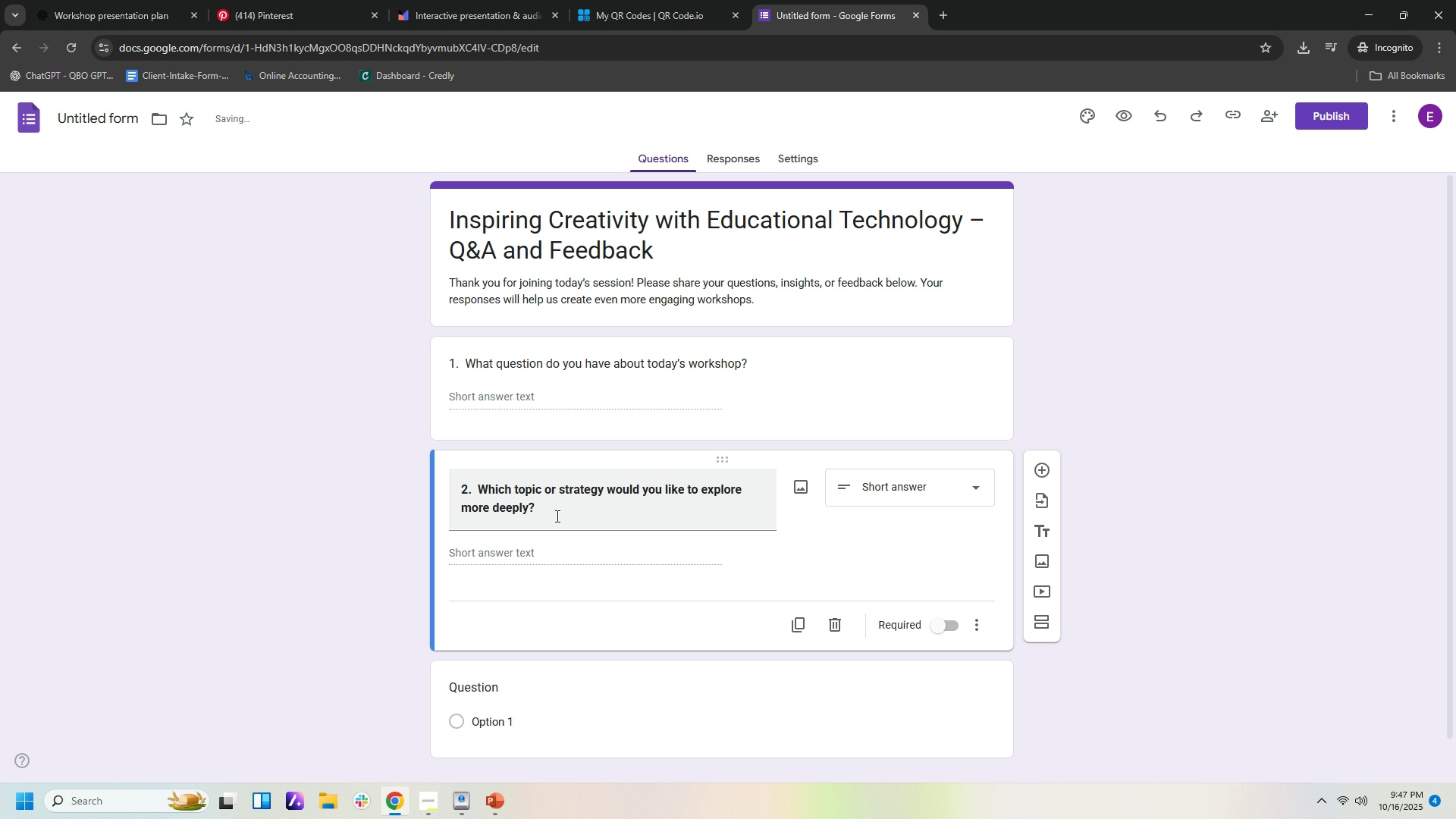 
left_click_drag(start_coordinate=[556, 516], to_coordinate=[419, 495])
 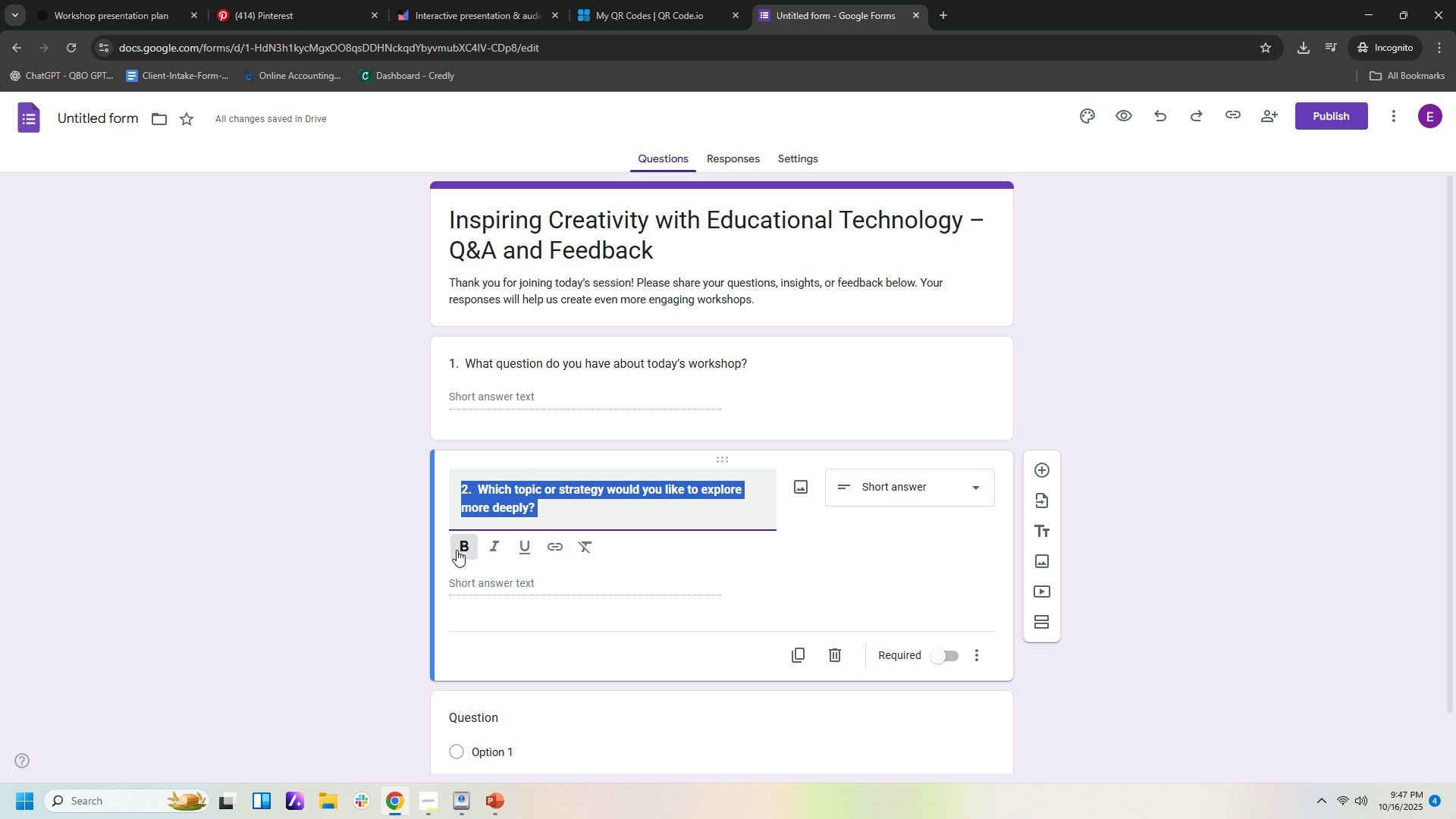 
left_click([457, 550])
 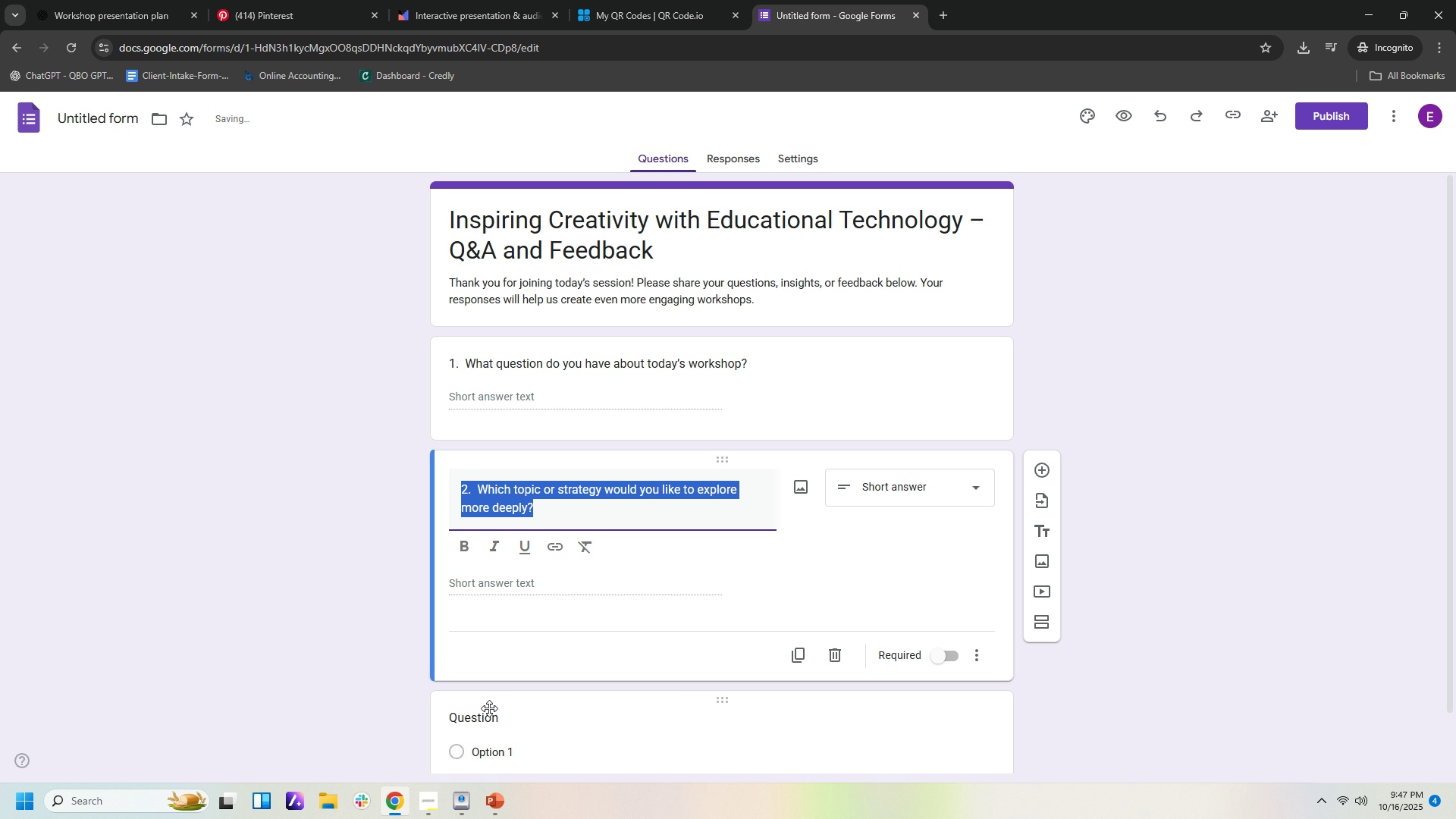 
left_click([486, 718])
 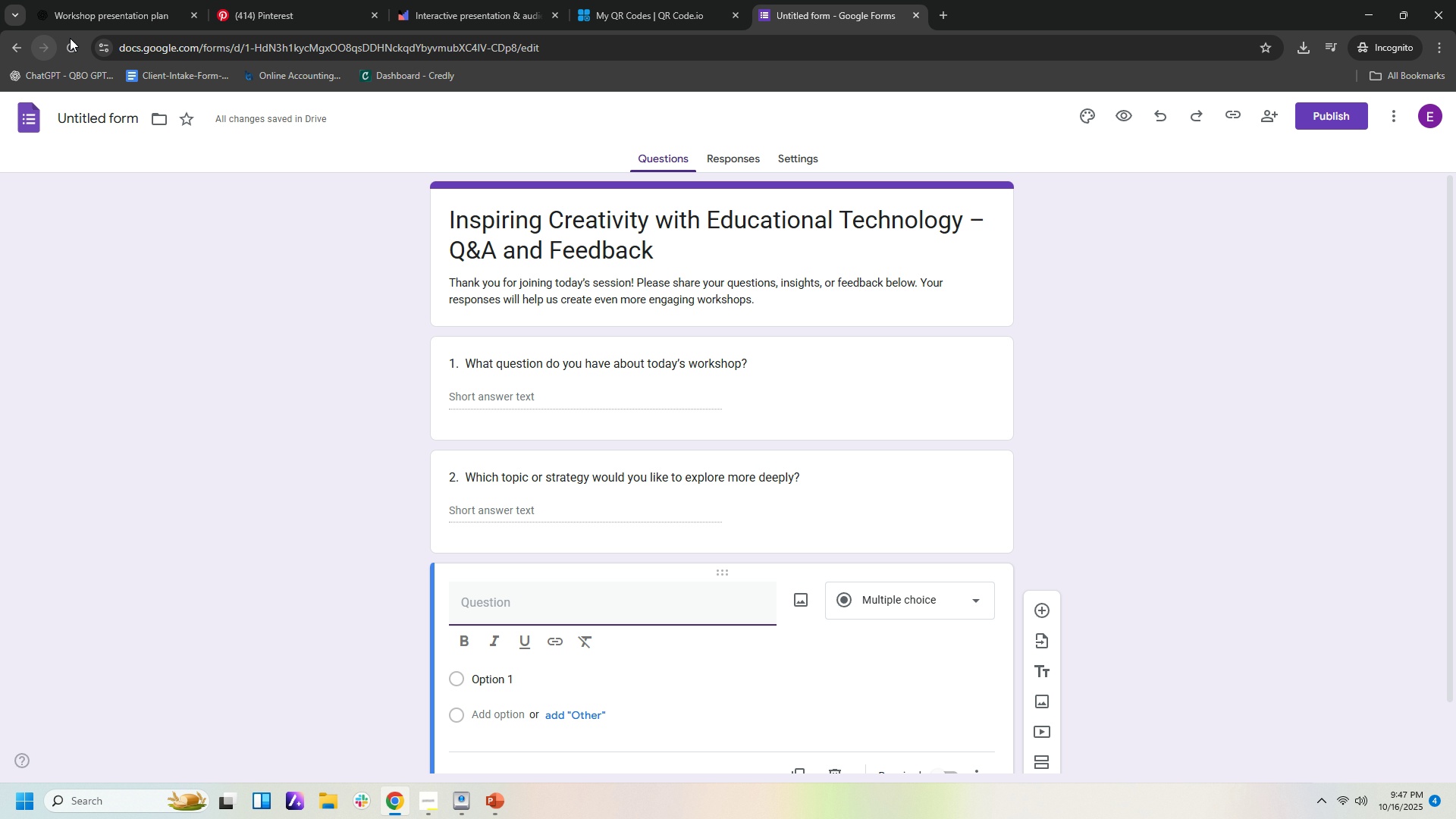 
left_click([84, 21])
 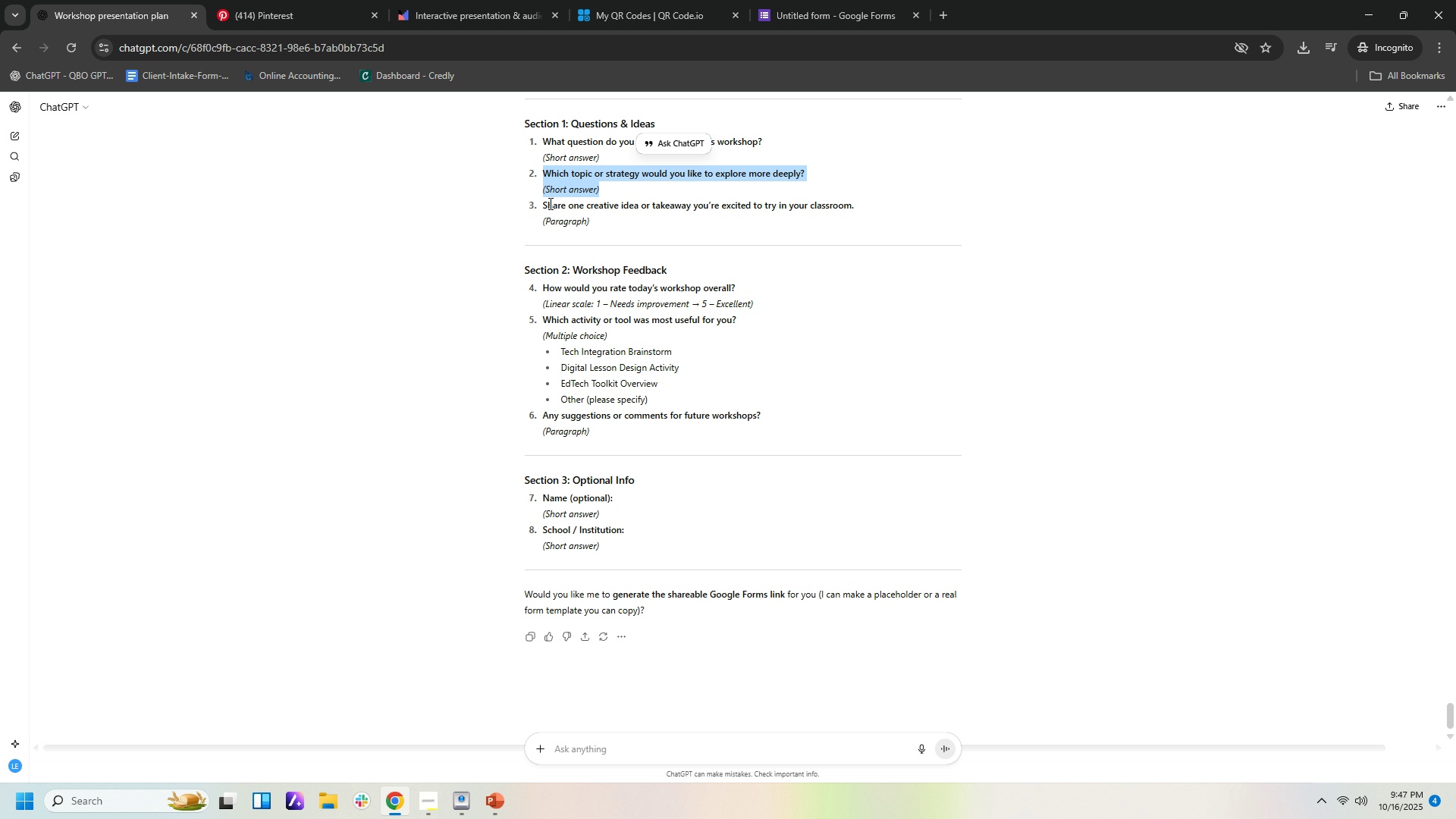 
left_click_drag(start_coordinate=[544, 203], to_coordinate=[855, 207])
 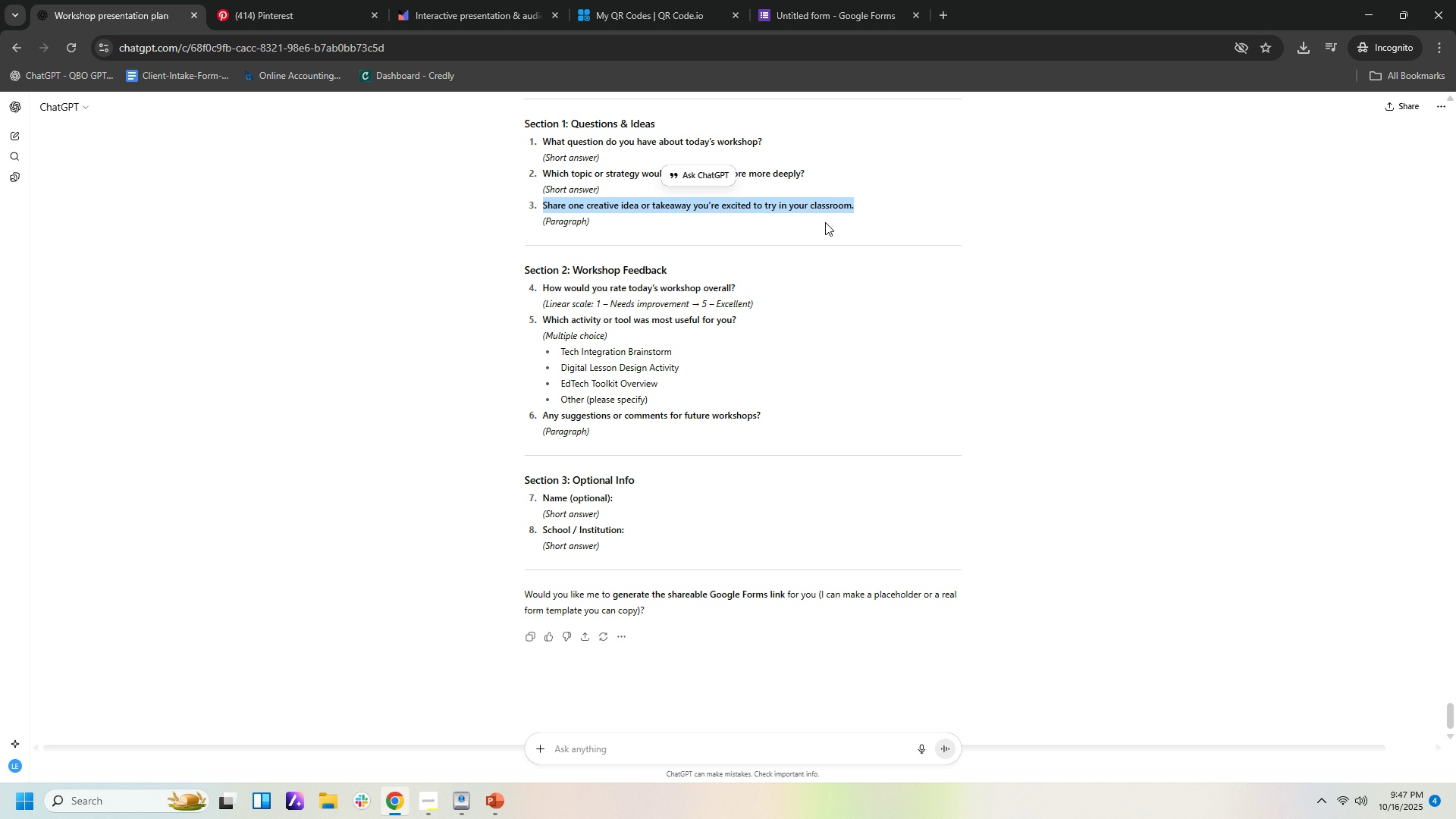 
key(Control+C)
 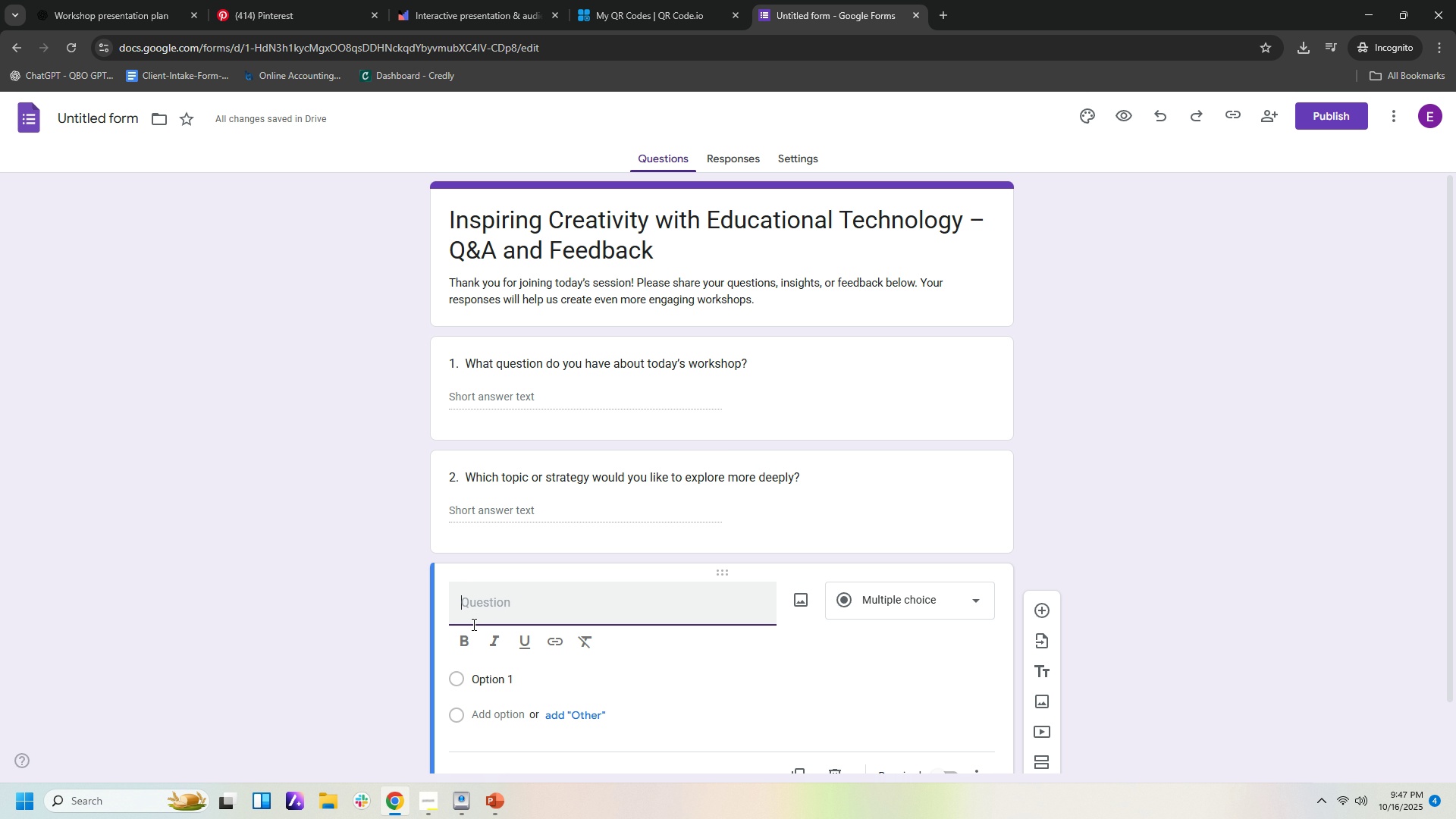 
left_click([466, 606])
 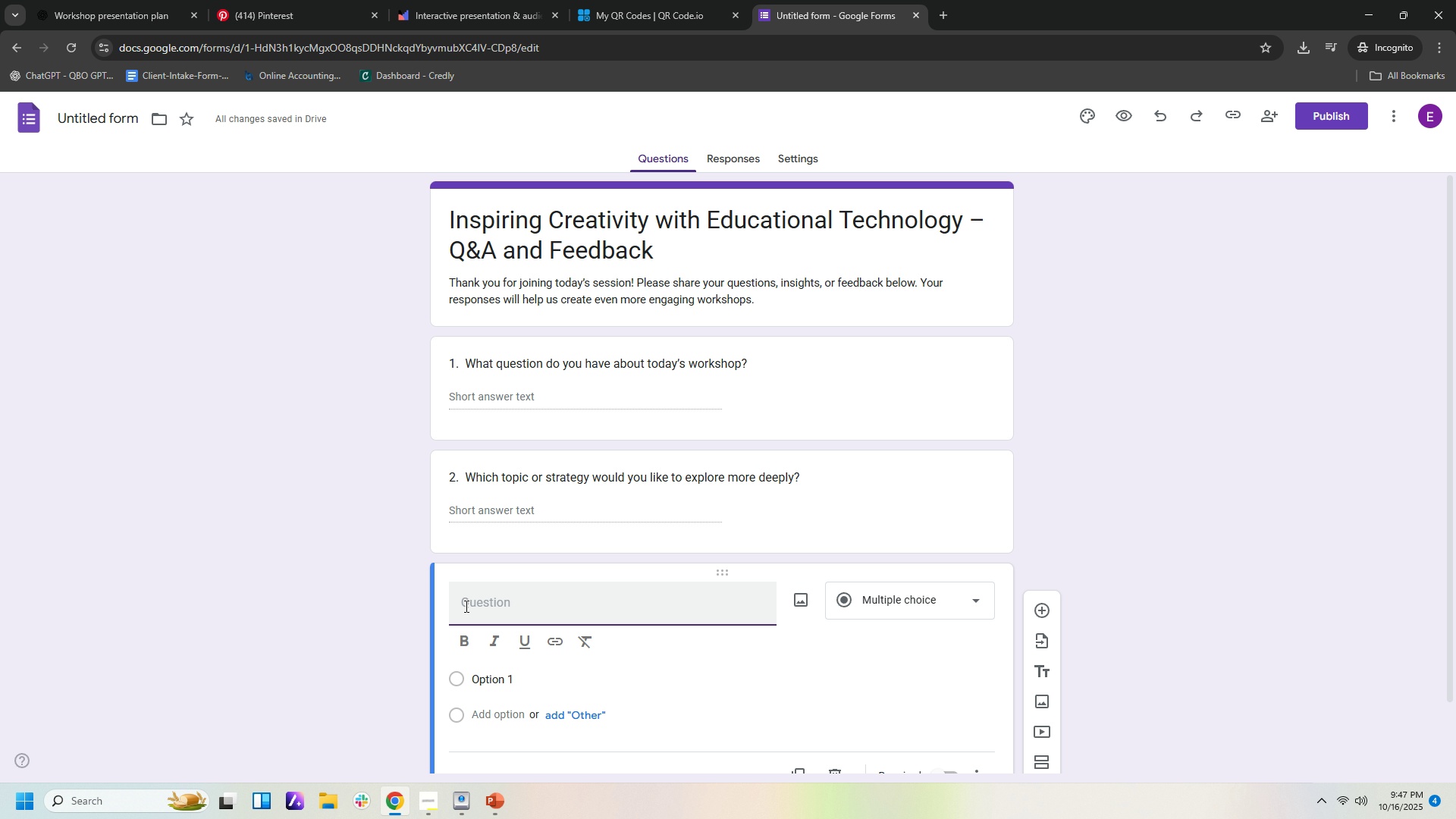 
key(3)
 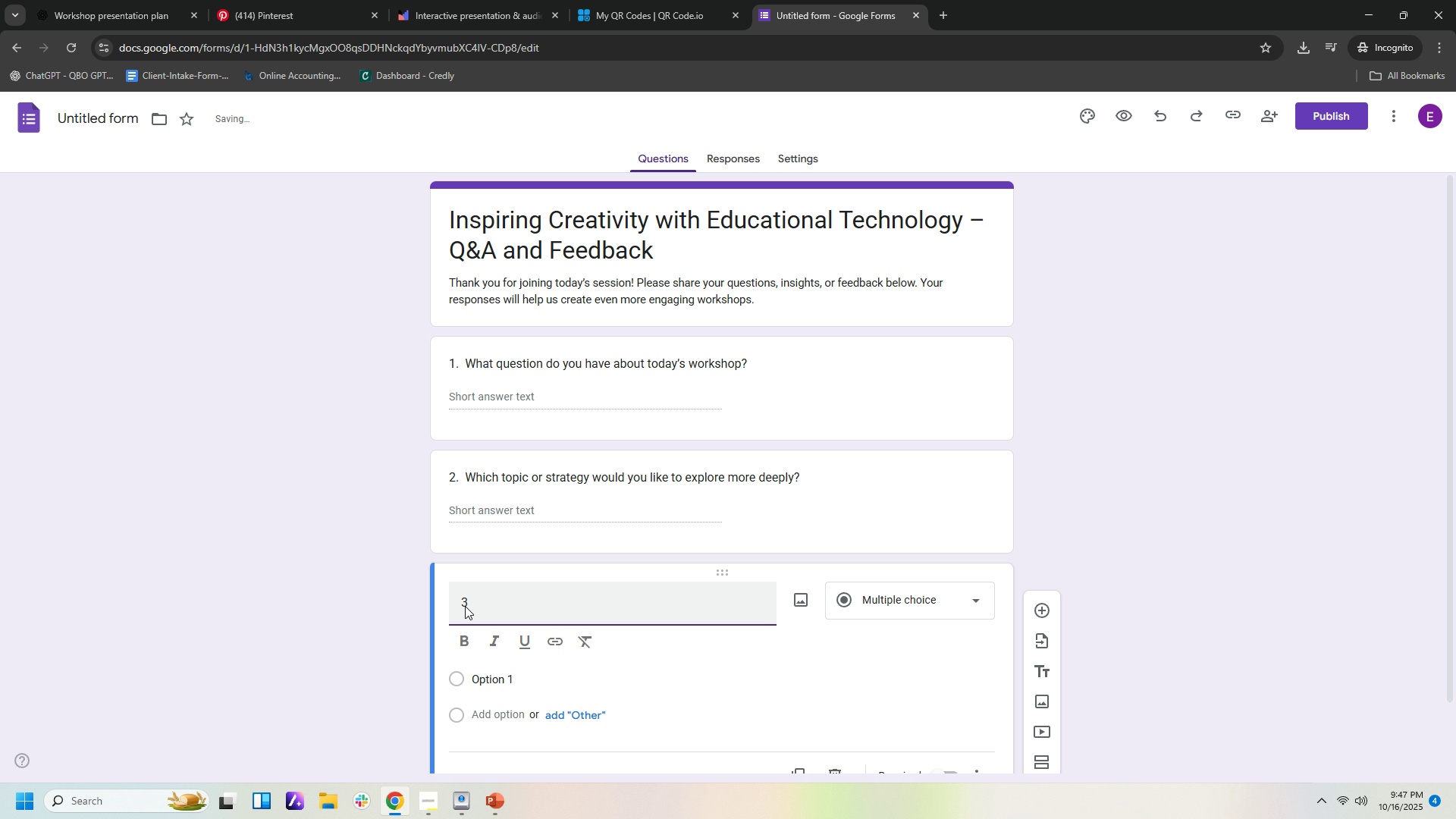 
key(Period)
 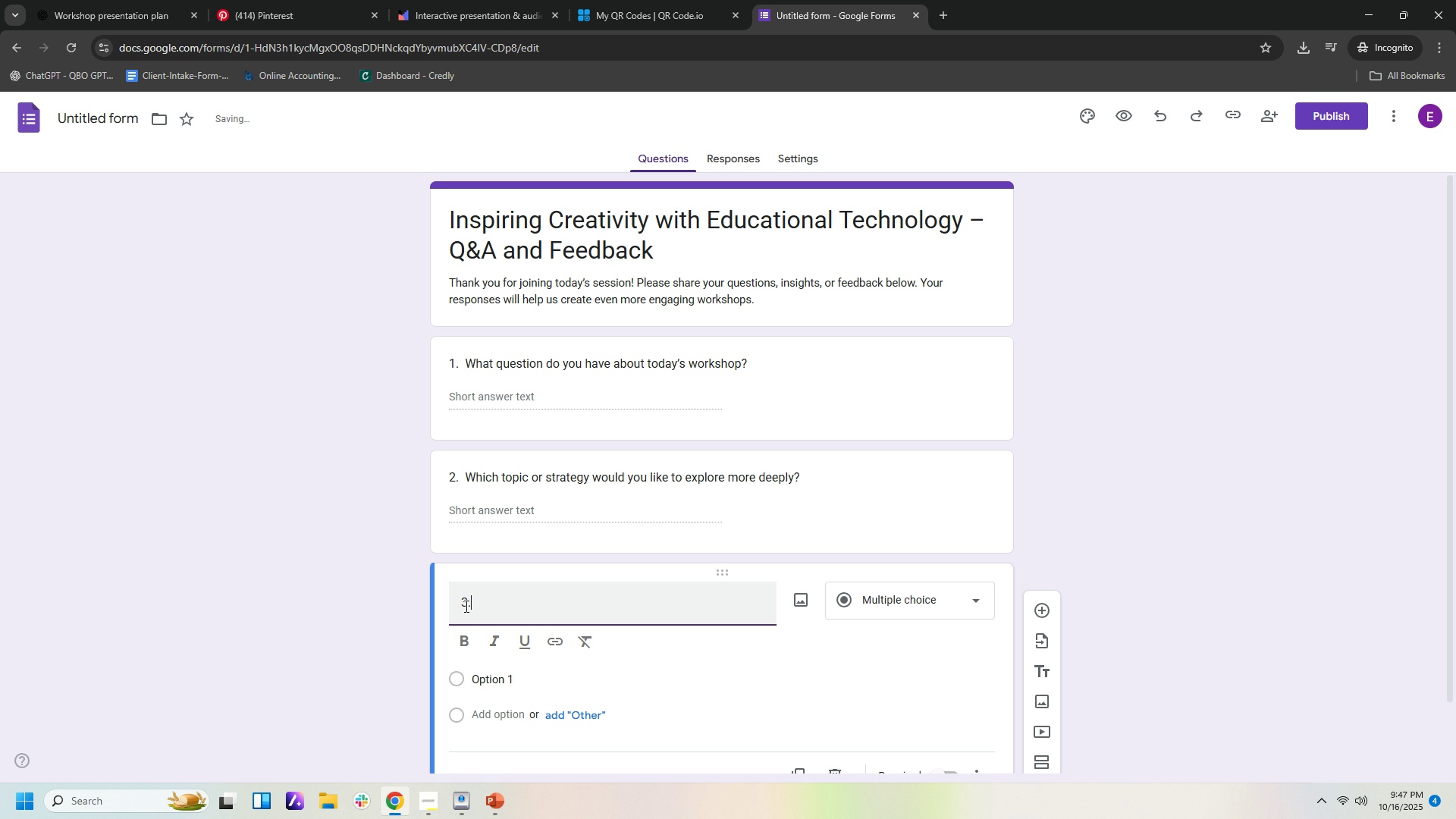 
key(Space)
 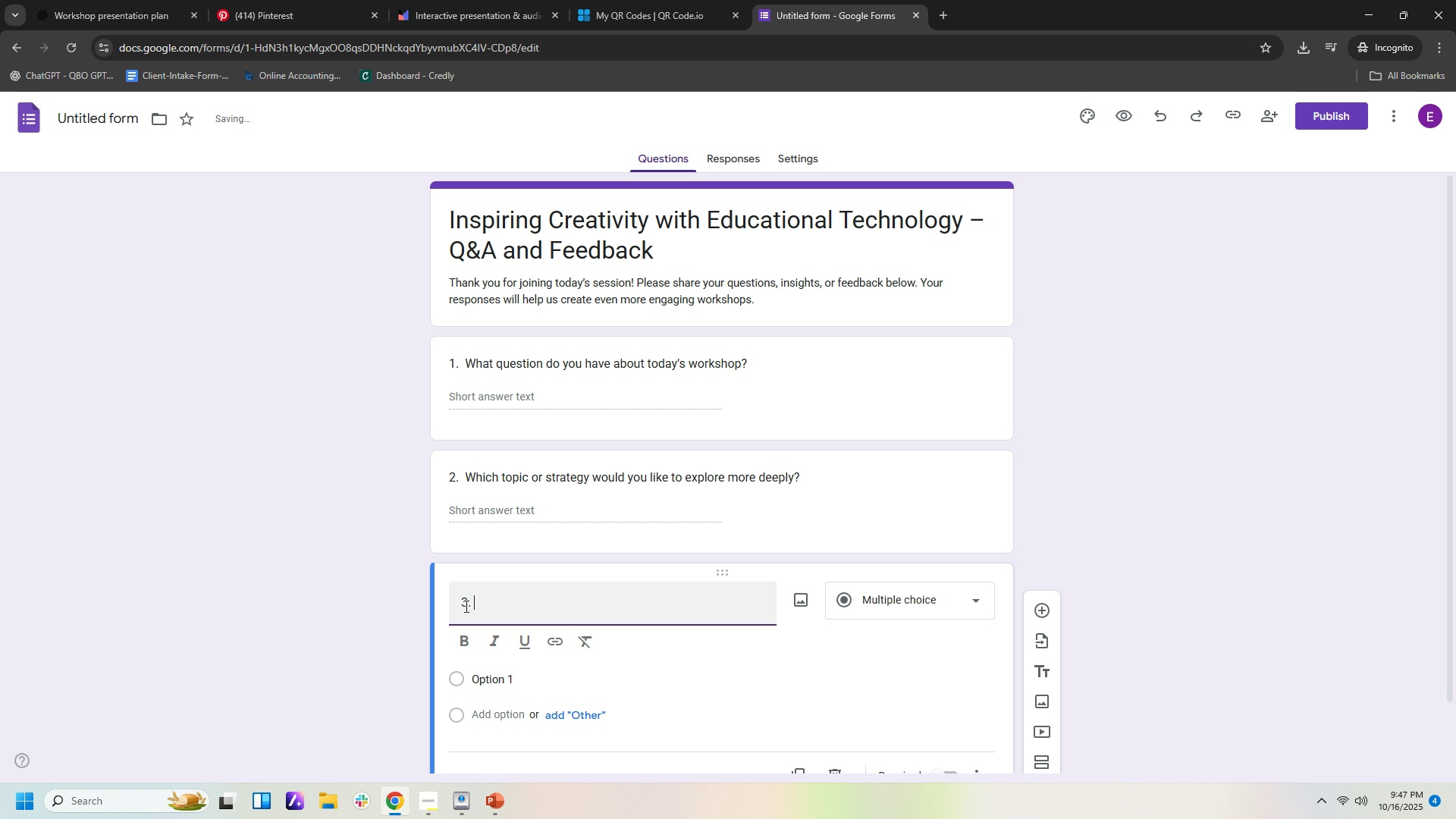 
key(Control+V)
 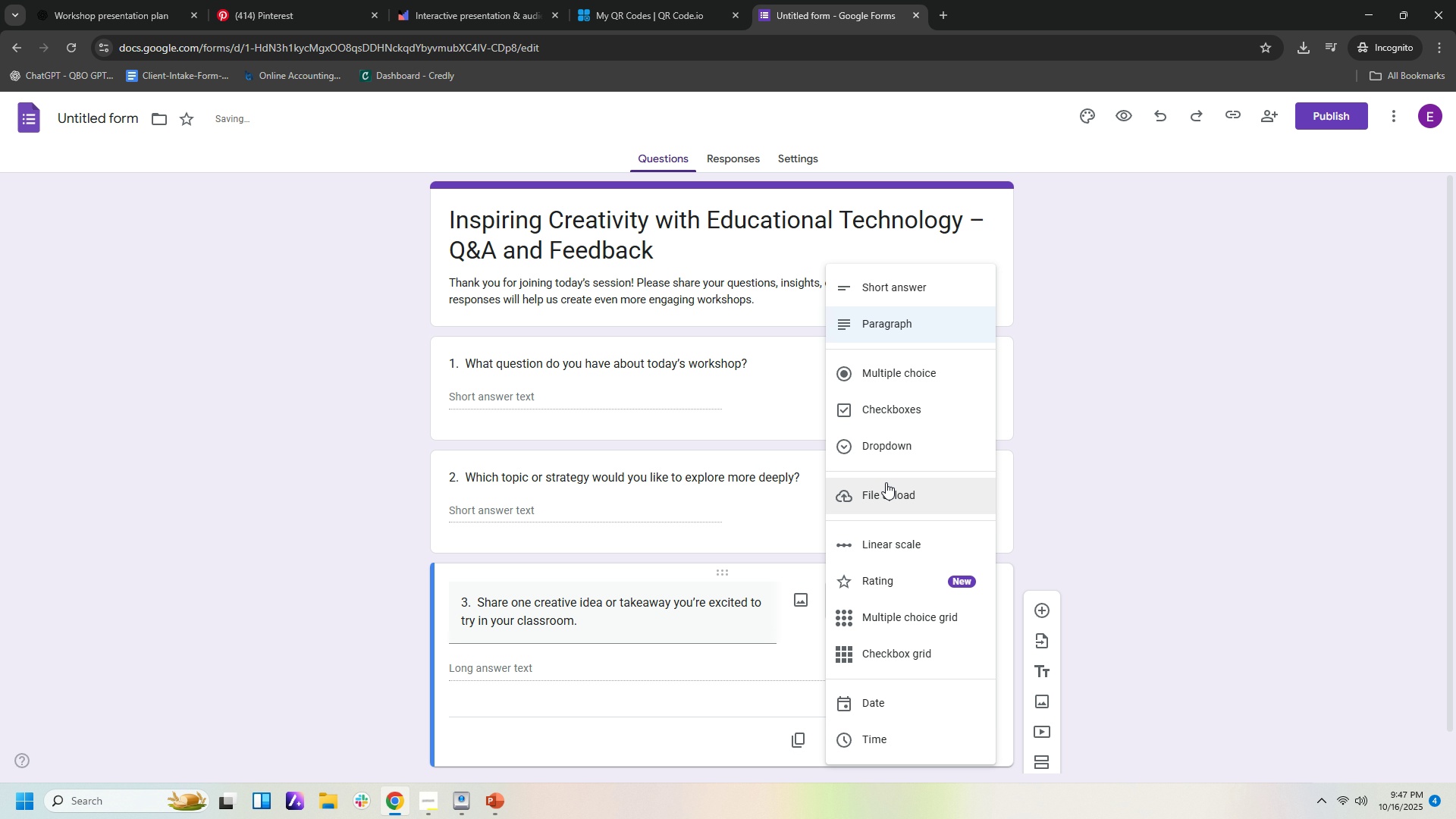 
left_click([890, 281])
 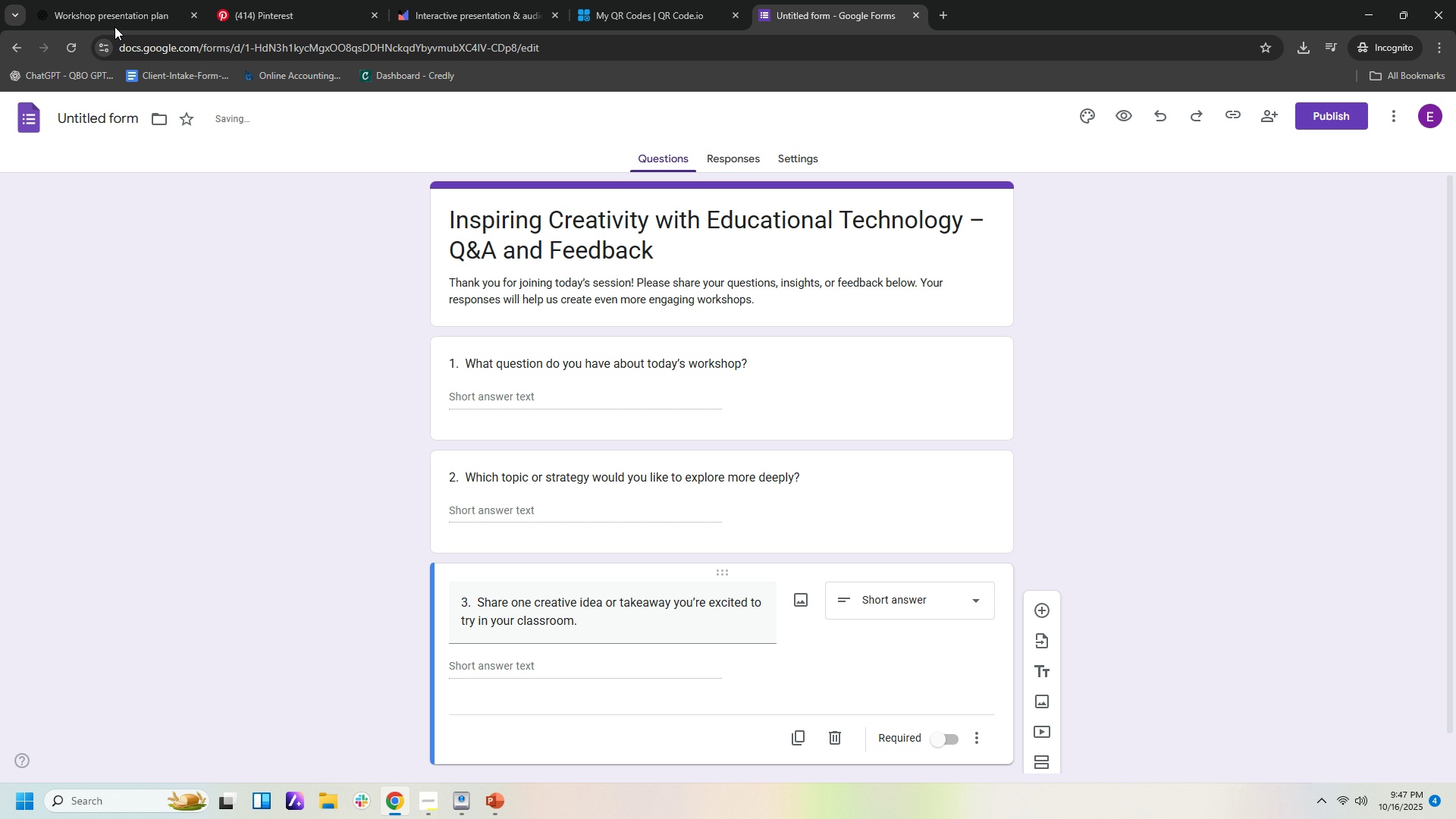 
left_click([115, 18])
 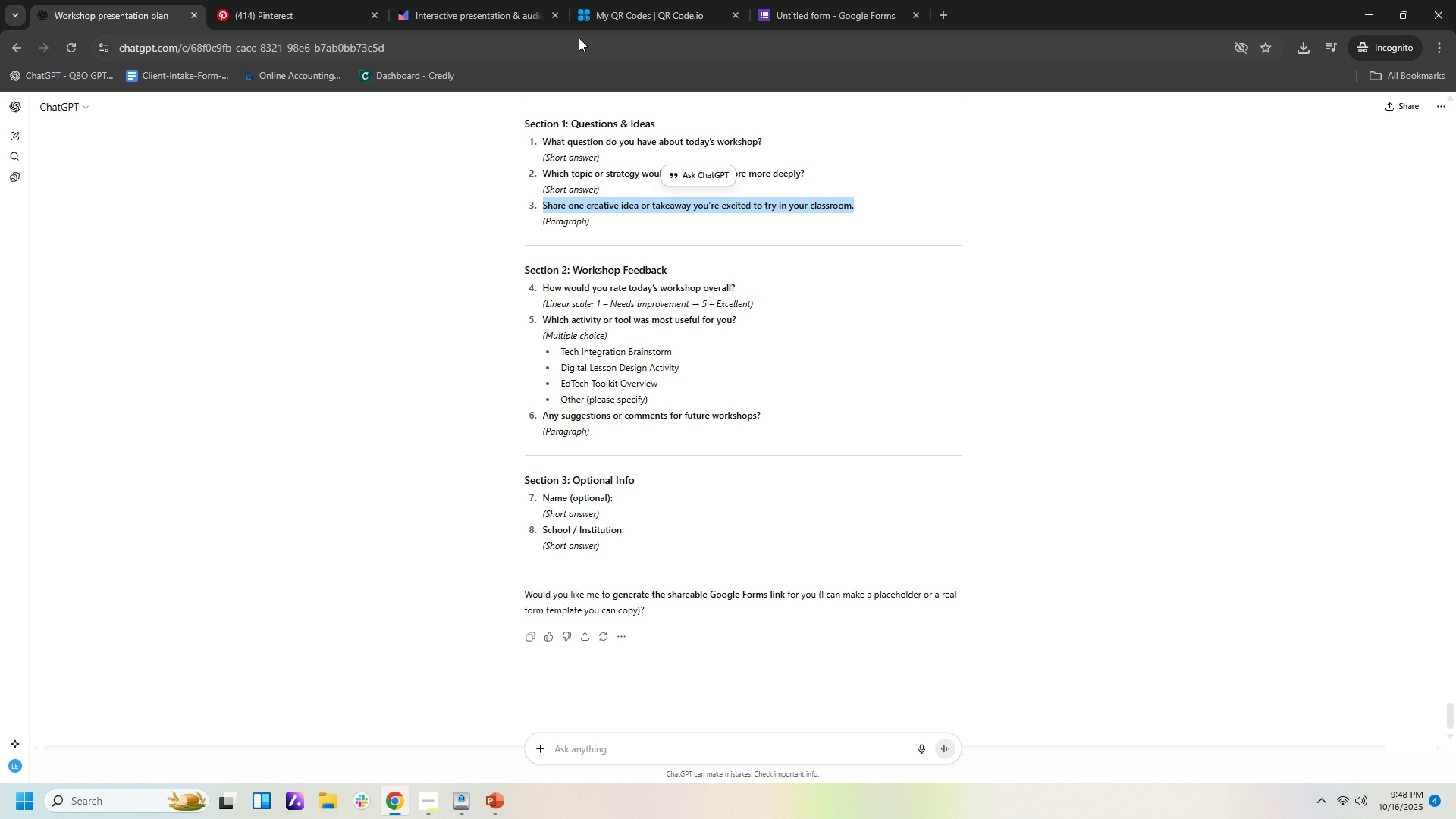 
left_click([839, 16])
 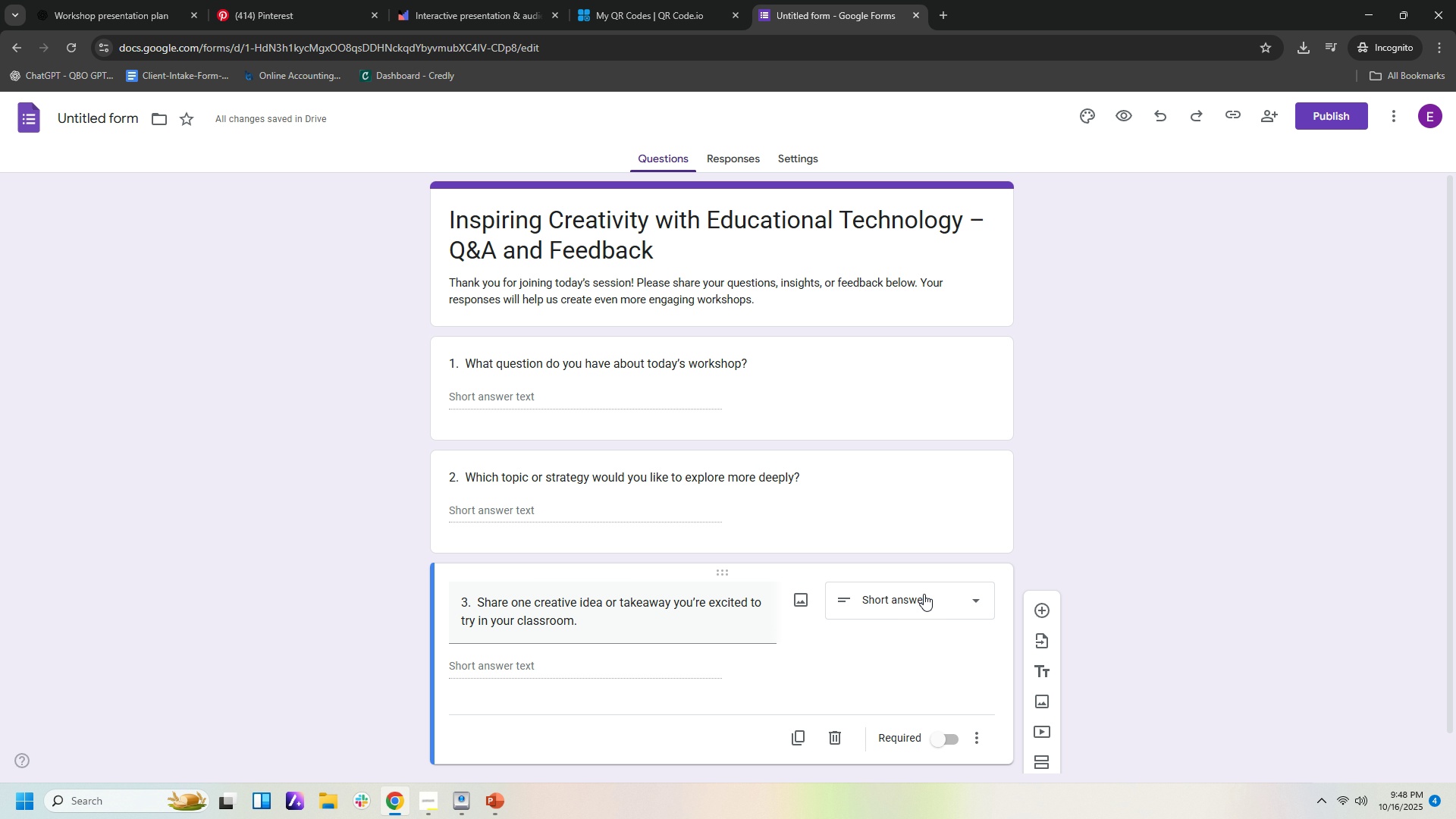 
left_click([923, 599])
 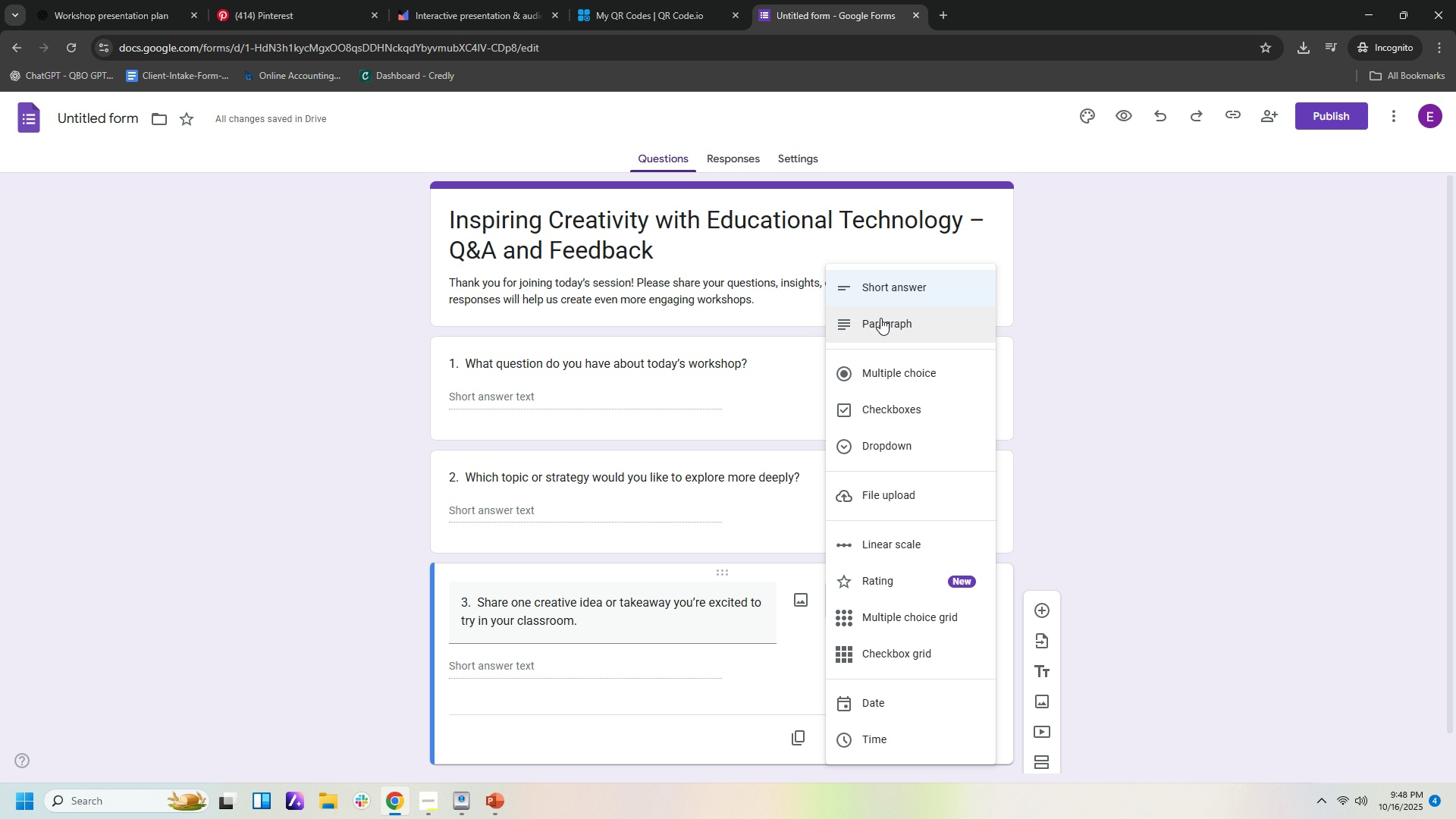 
left_click([880, 318])
 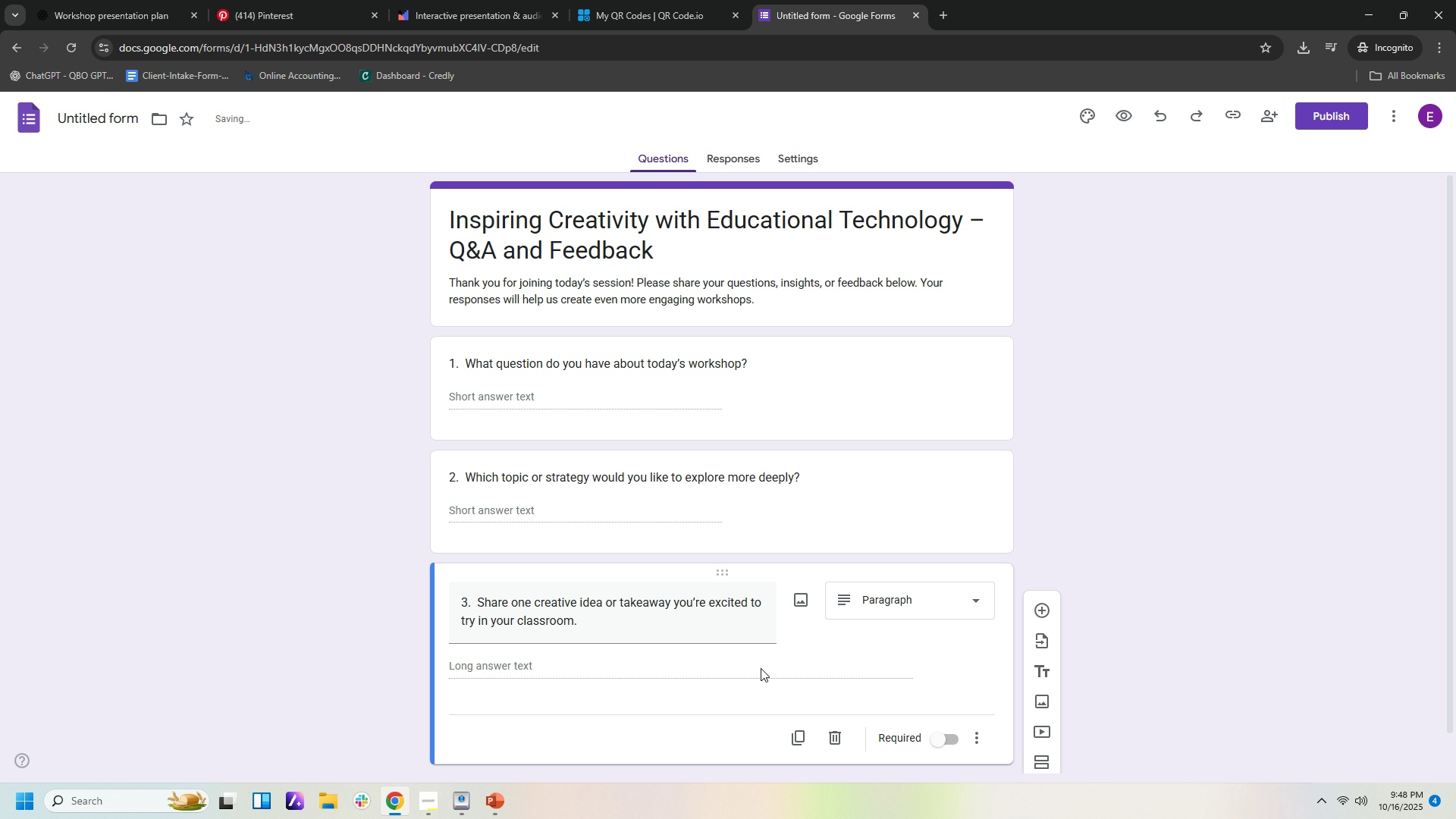 
scroll: coordinate [845, 679], scroll_direction: down, amount: 5.0
 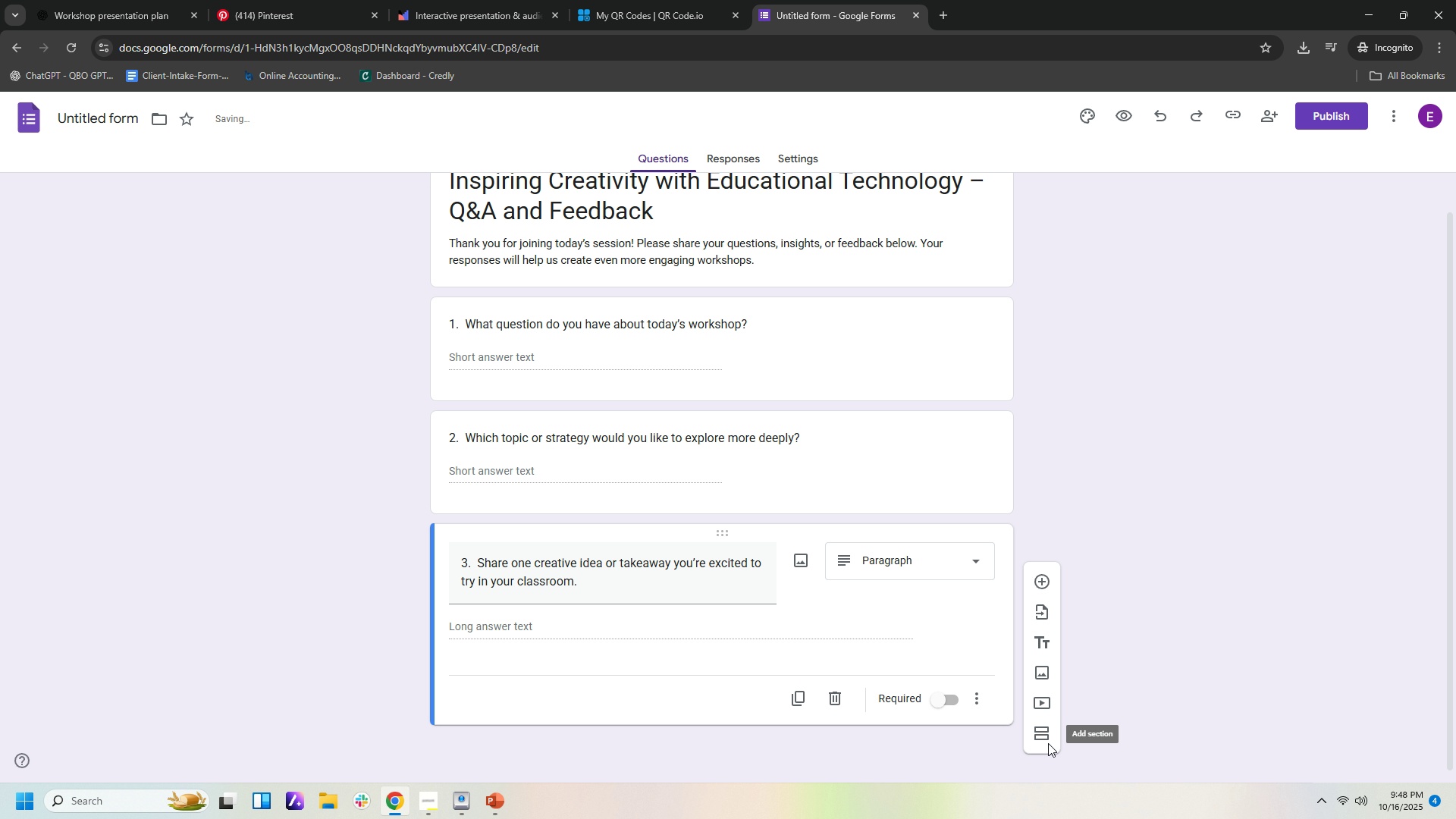 
left_click([1048, 743])
 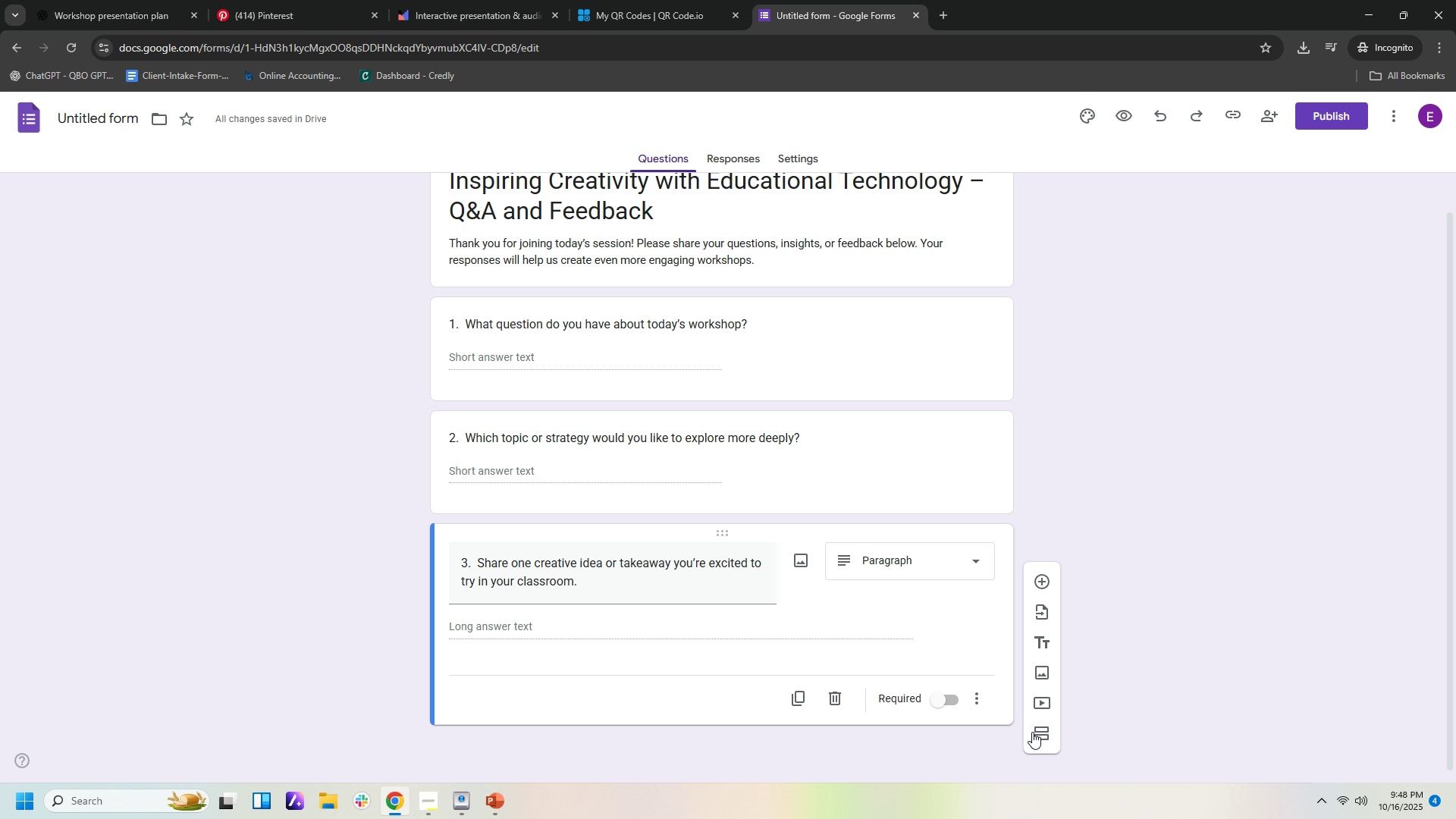 
scroll: coordinate [1052, 719], scroll_direction: down, amount: 7.0
 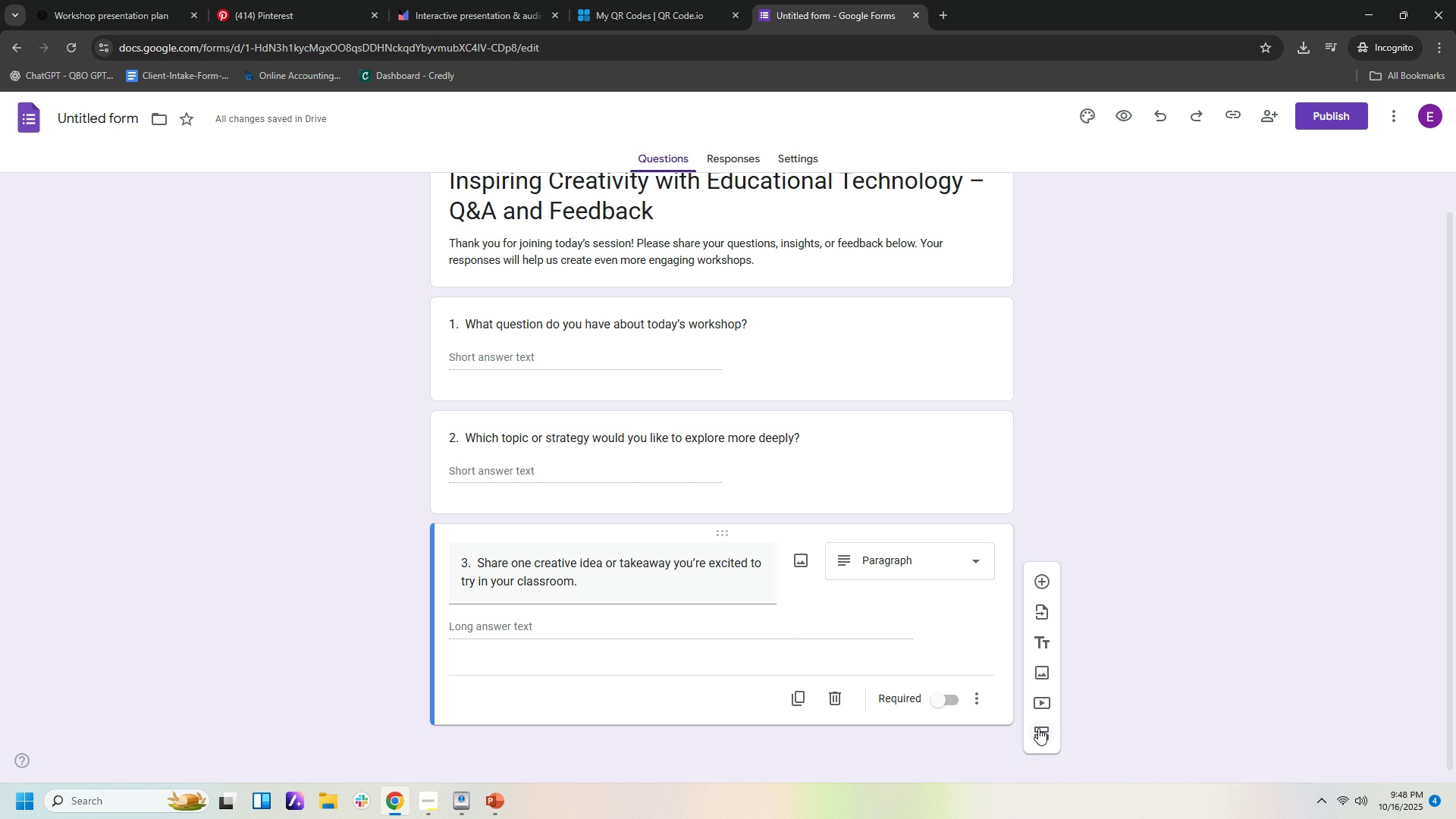 
left_click([1038, 728])
 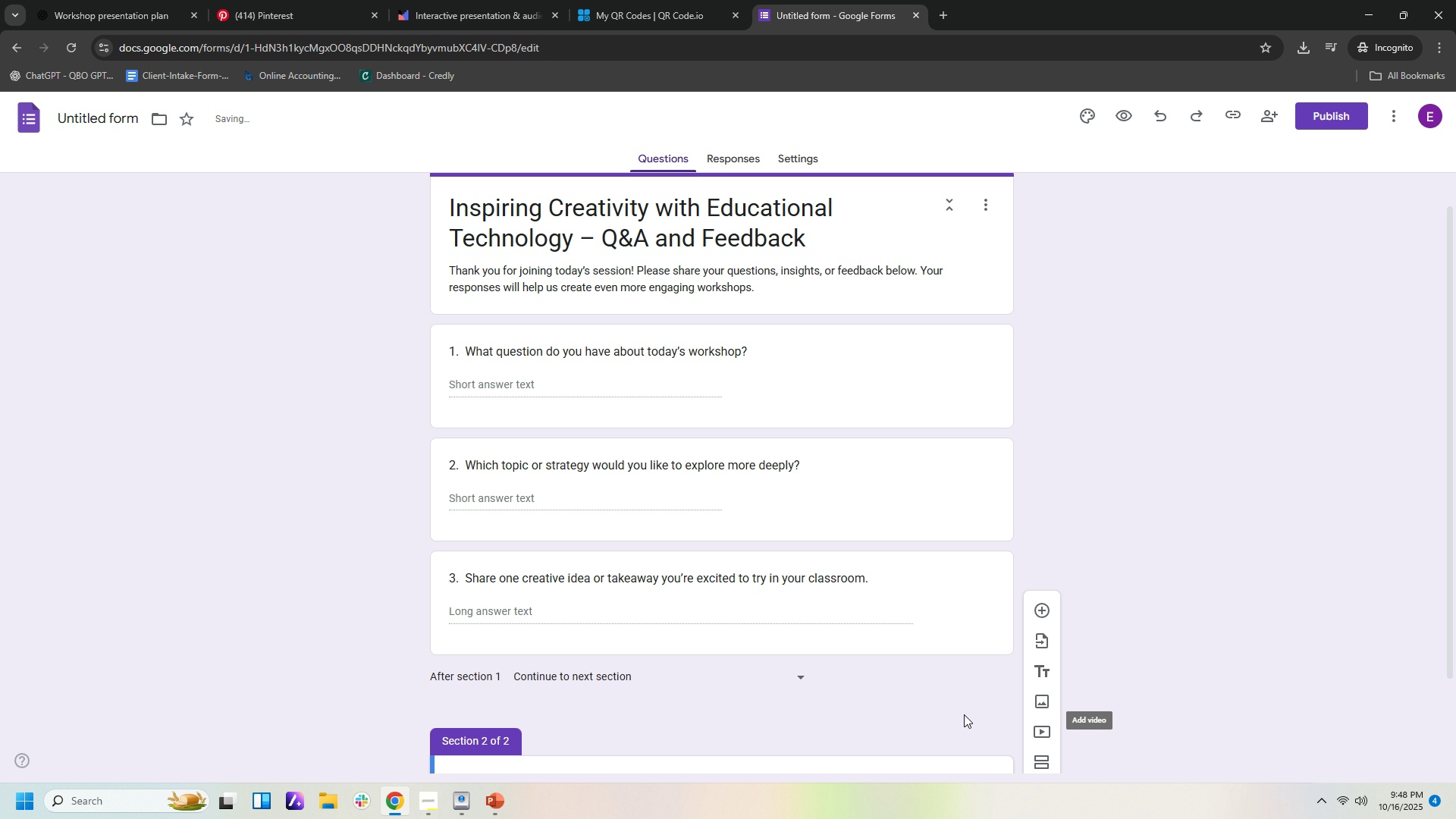 
scroll: coordinate [963, 682], scroll_direction: down, amount: 2.0
 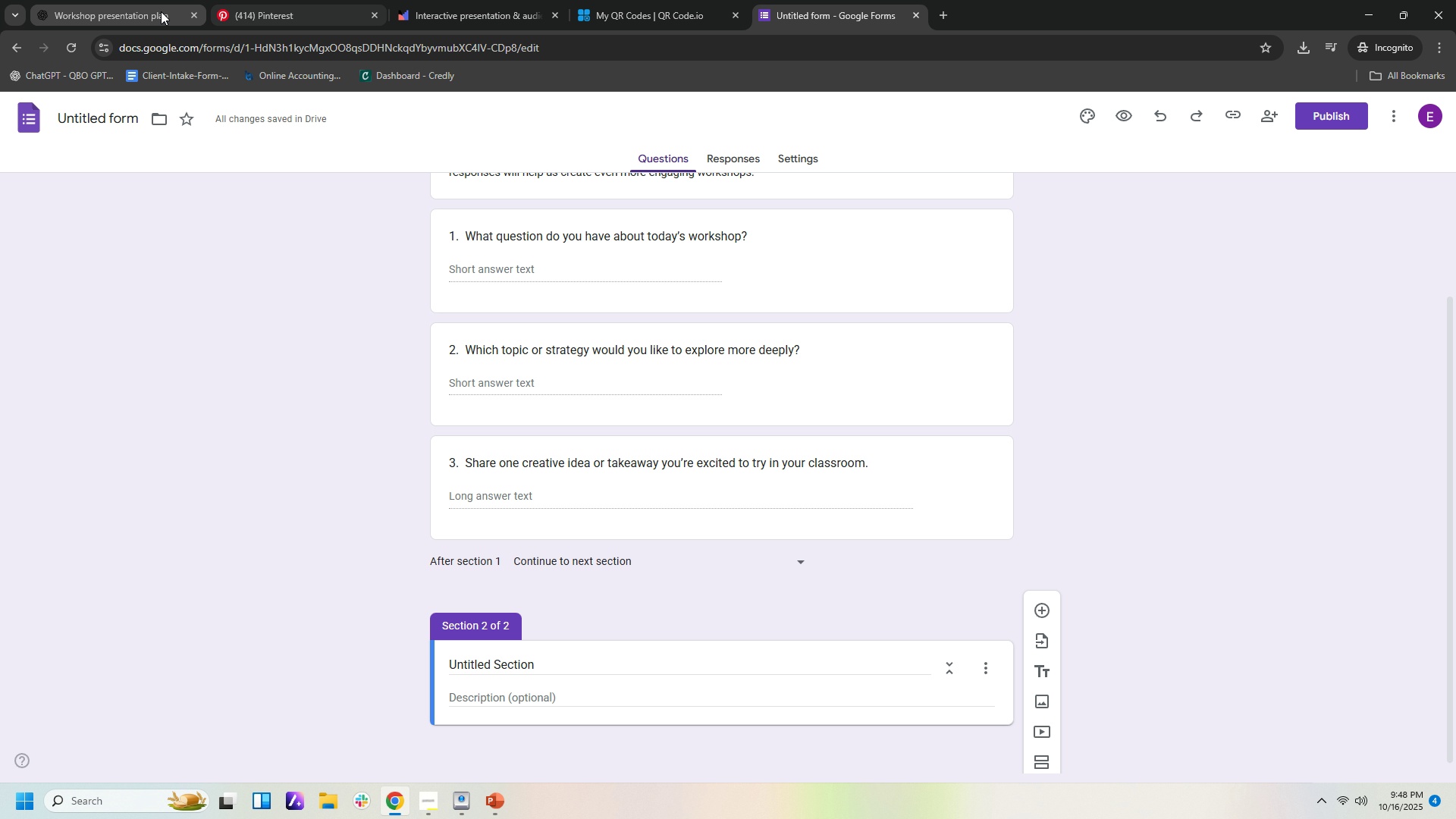 
left_click([160, 11])
 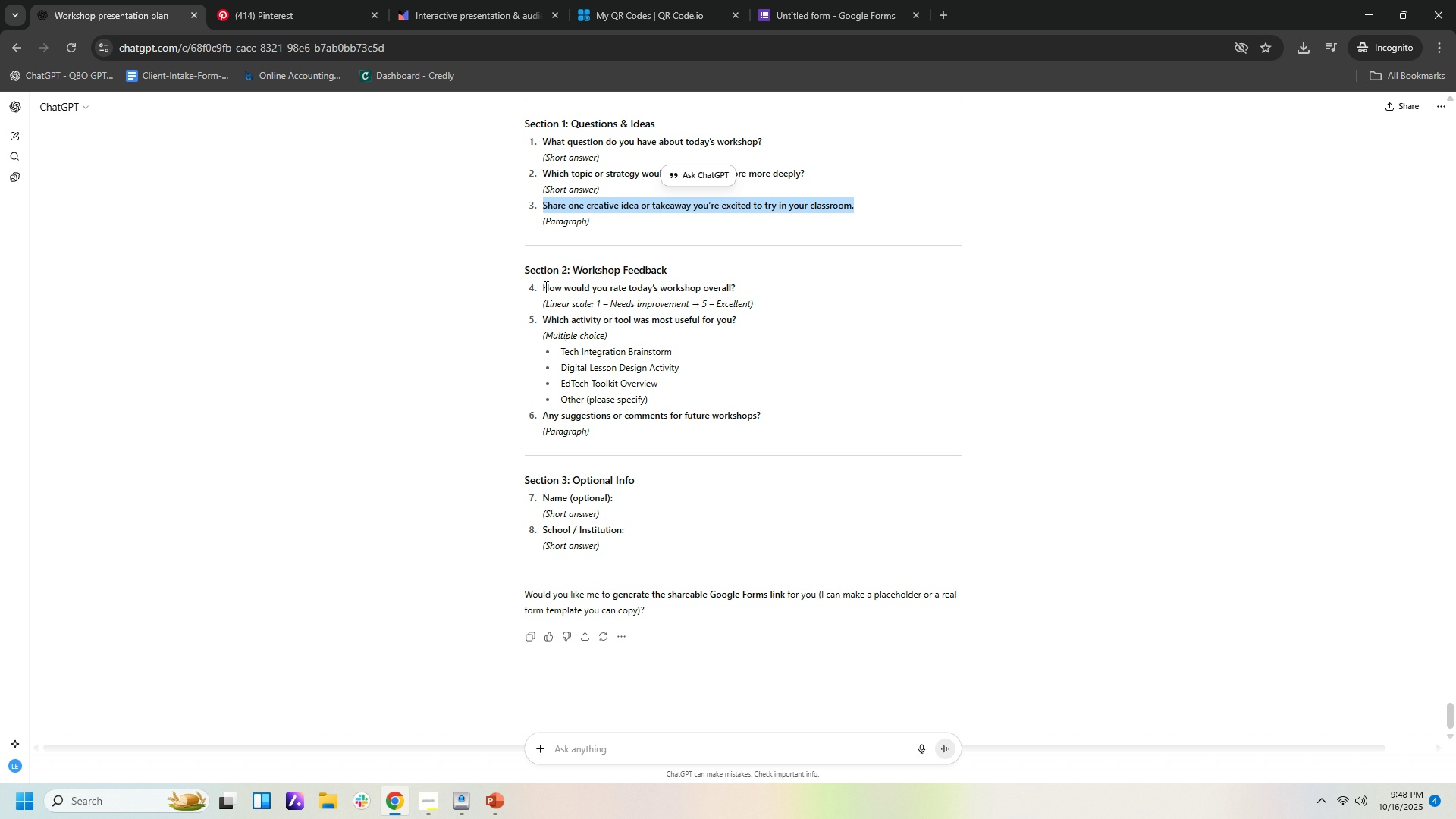 
left_click_drag(start_coordinate=[546, 287], to_coordinate=[739, 292])
 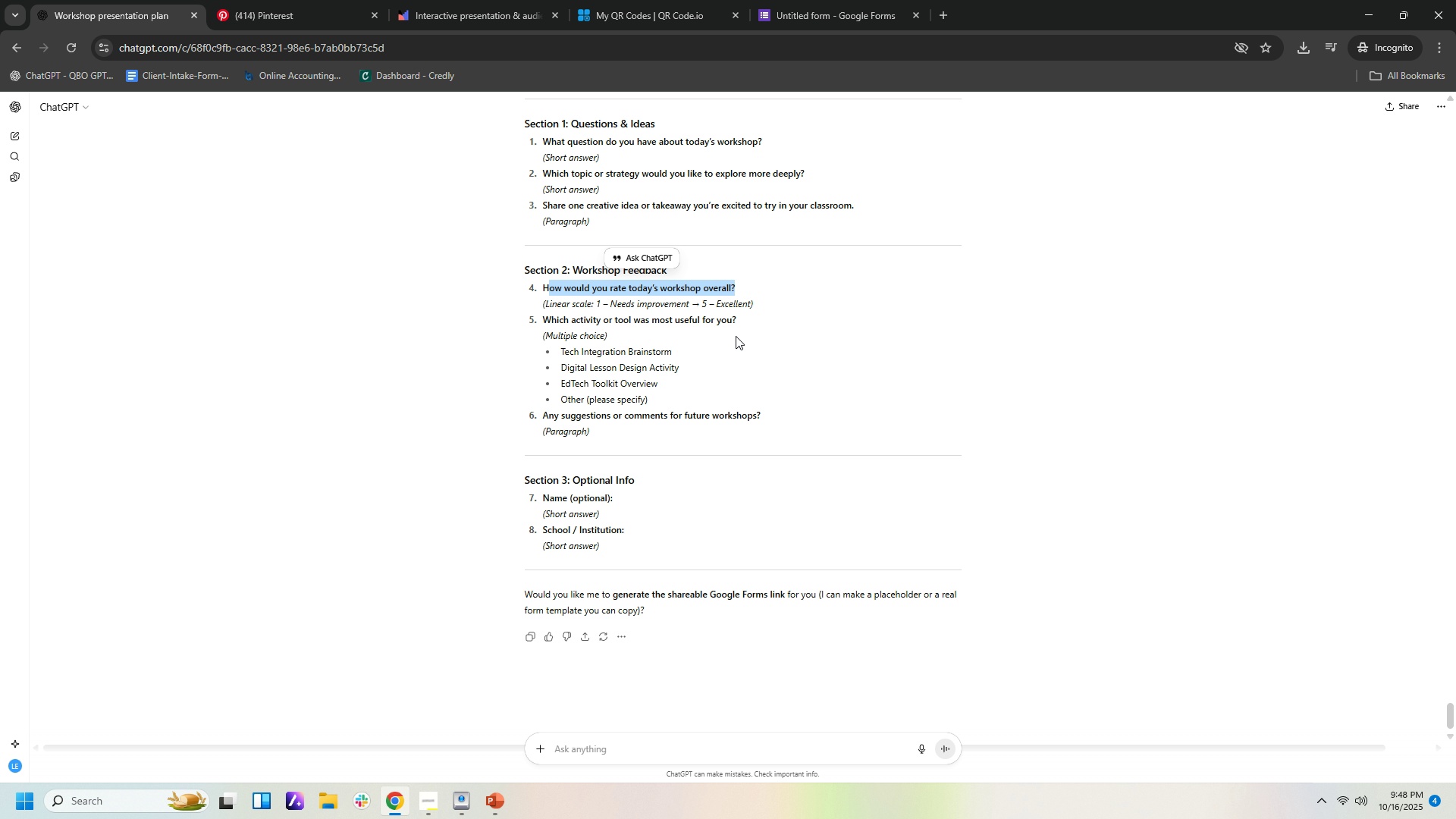 
left_click([736, 336])
 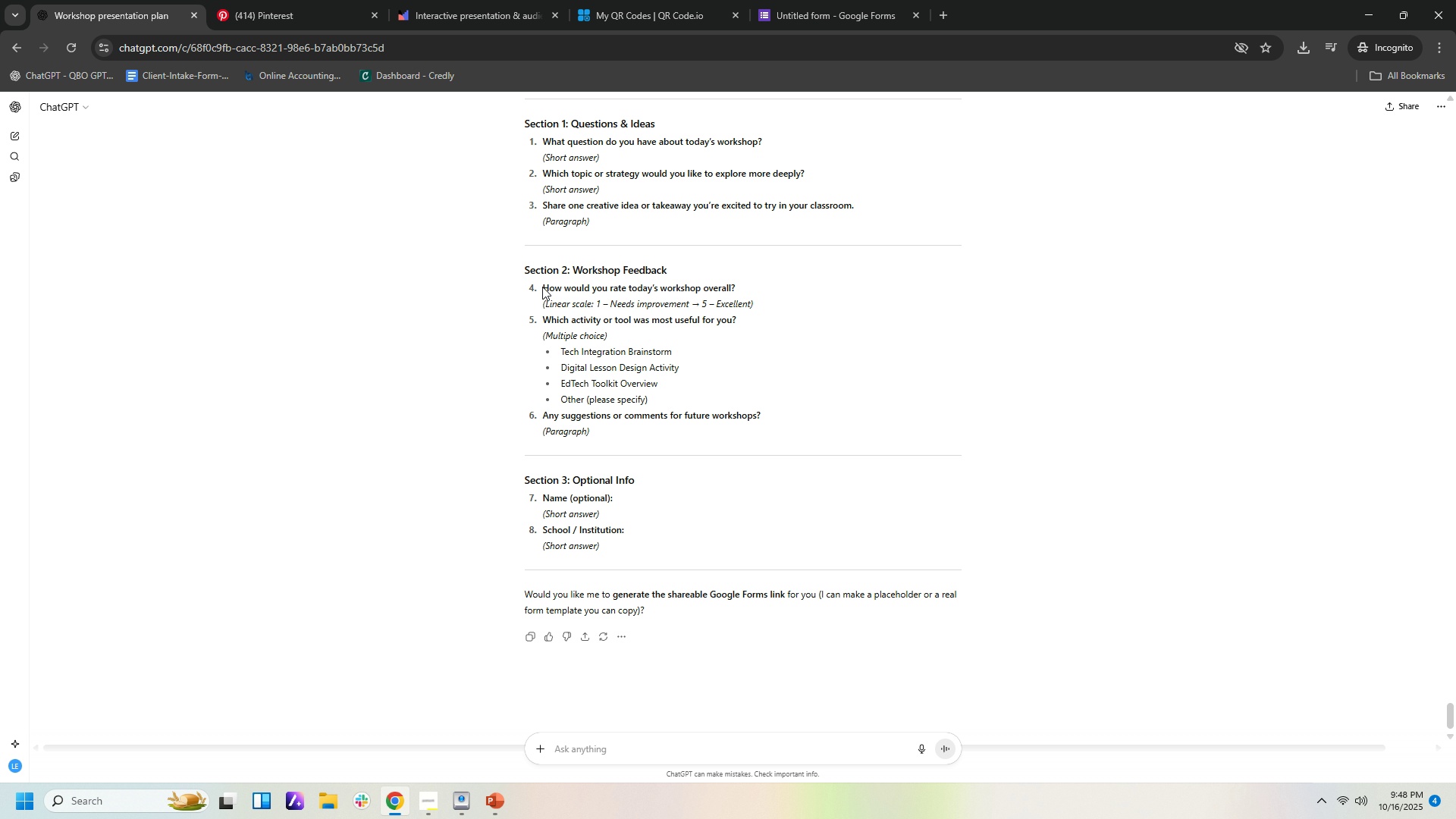 
left_click_drag(start_coordinate=[543, 287], to_coordinate=[742, 287])
 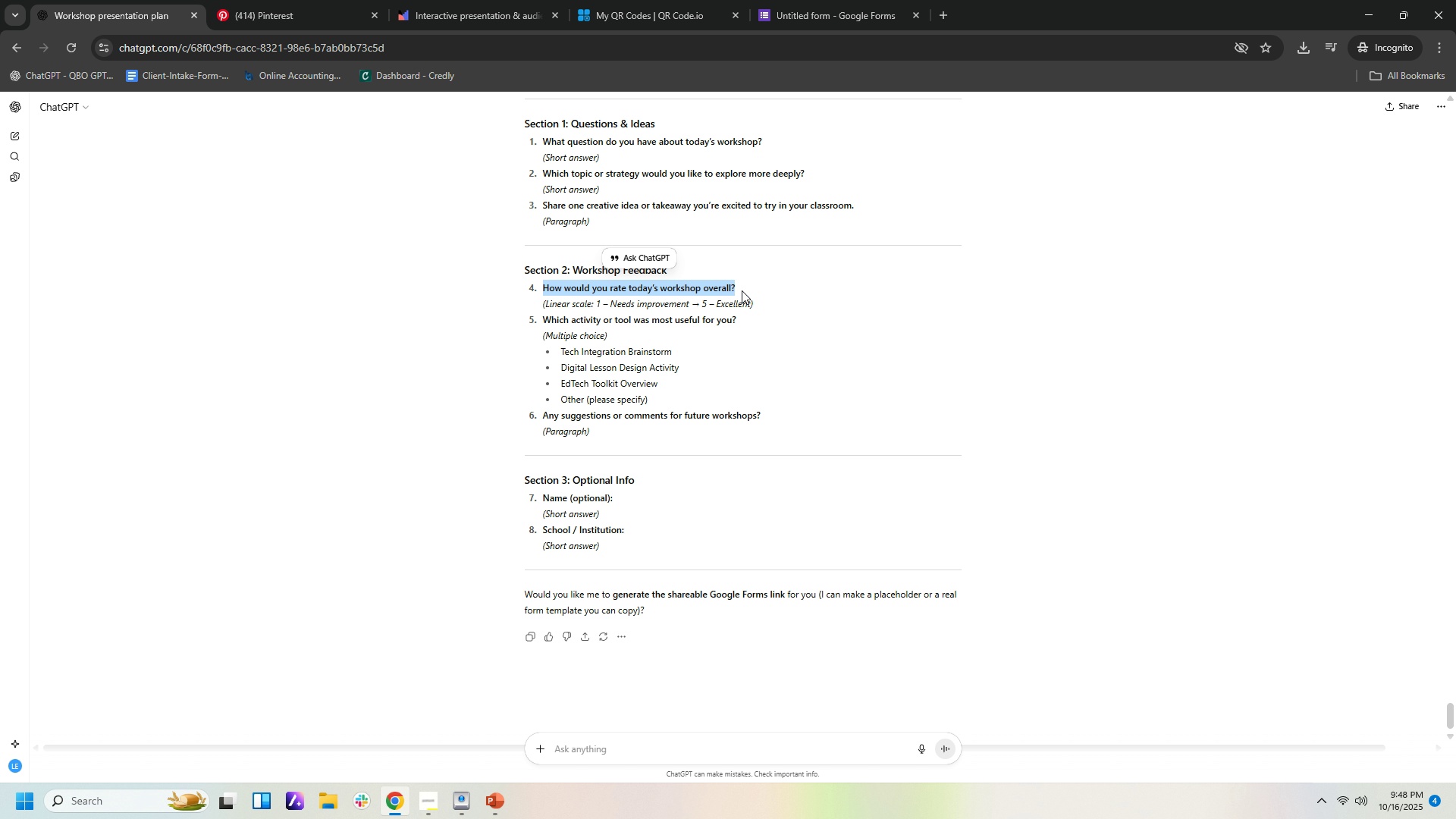 
key(Control+C)
 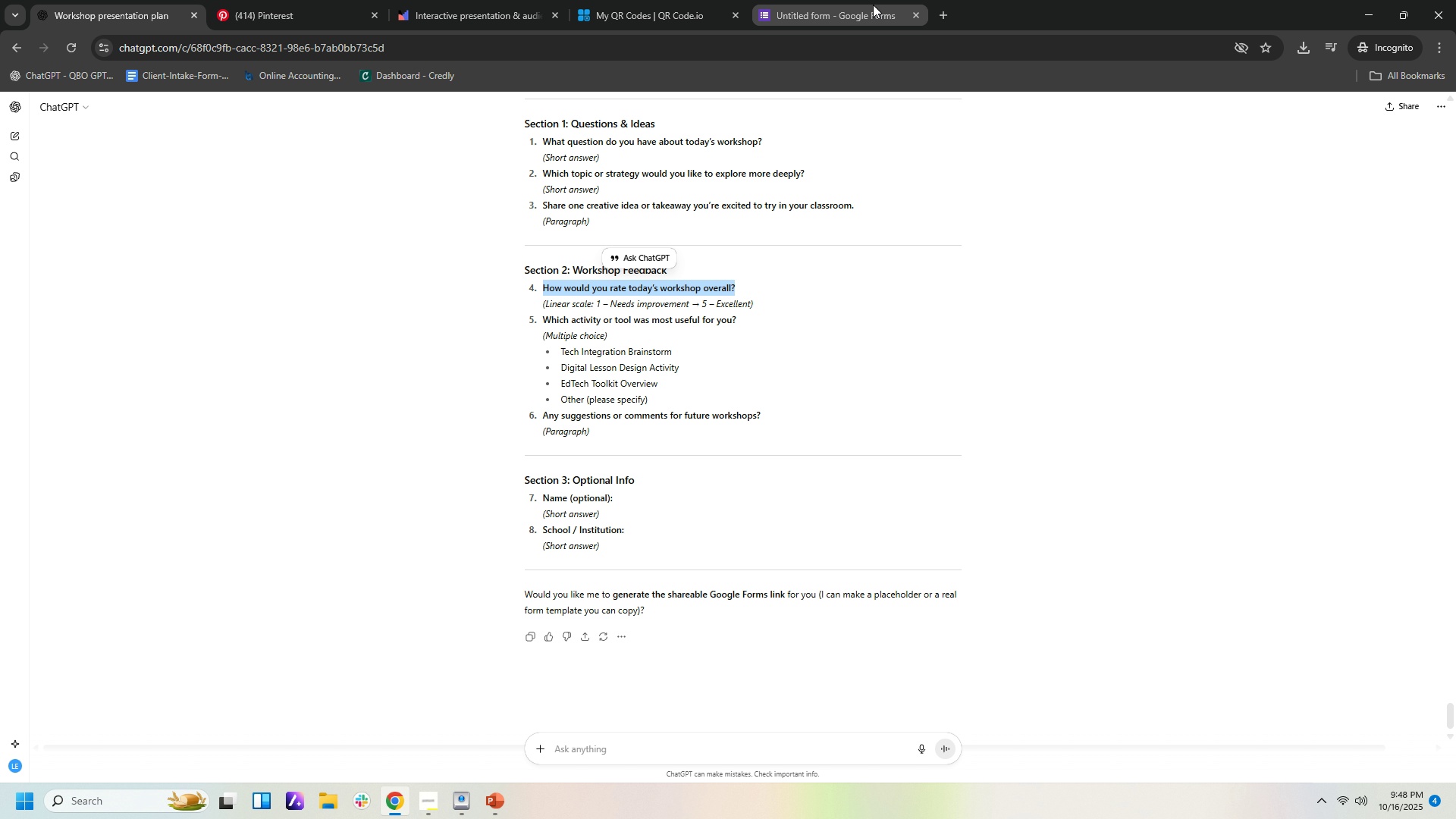 
left_click([868, 5])
 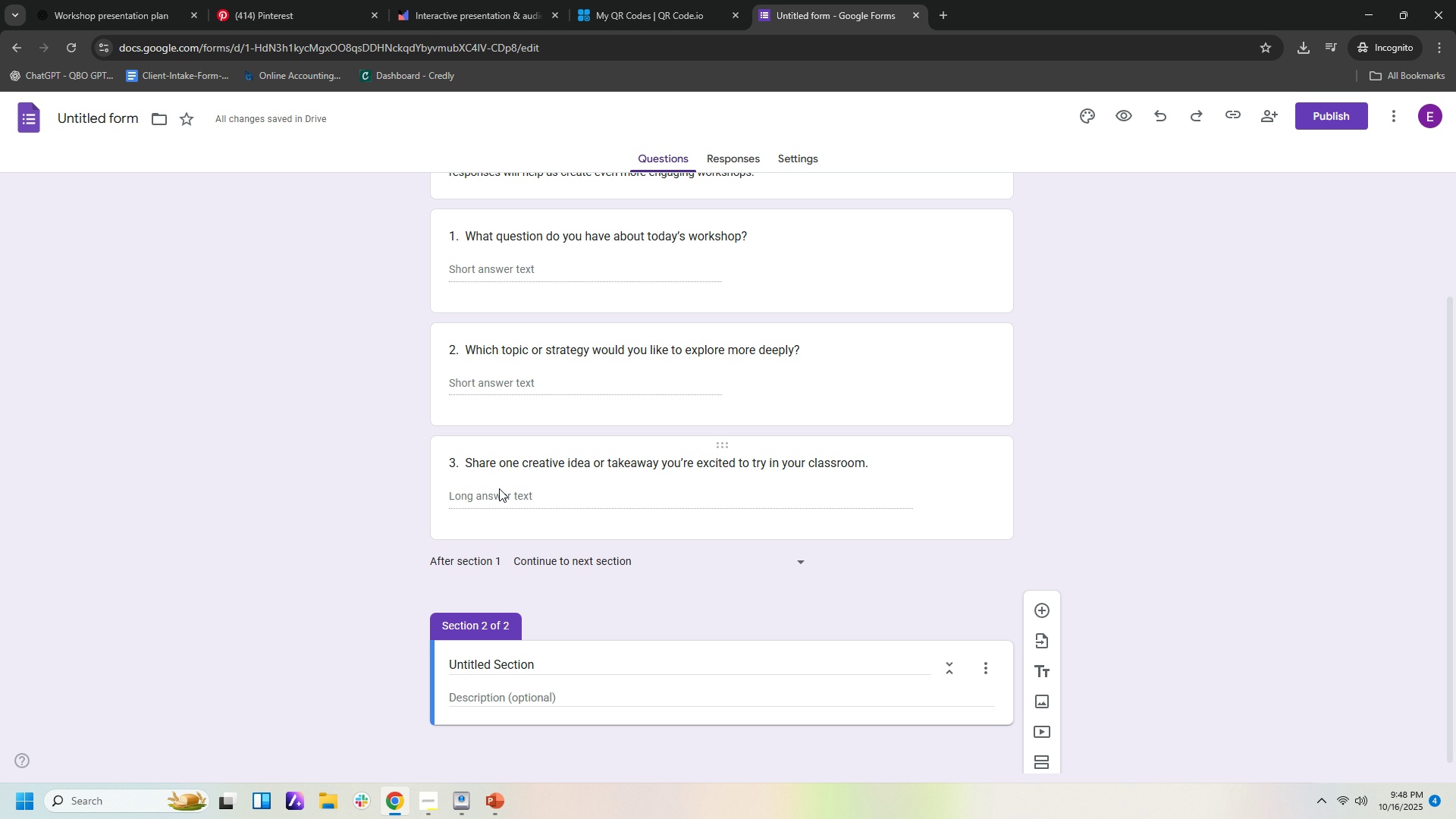 
left_click([499, 488])
 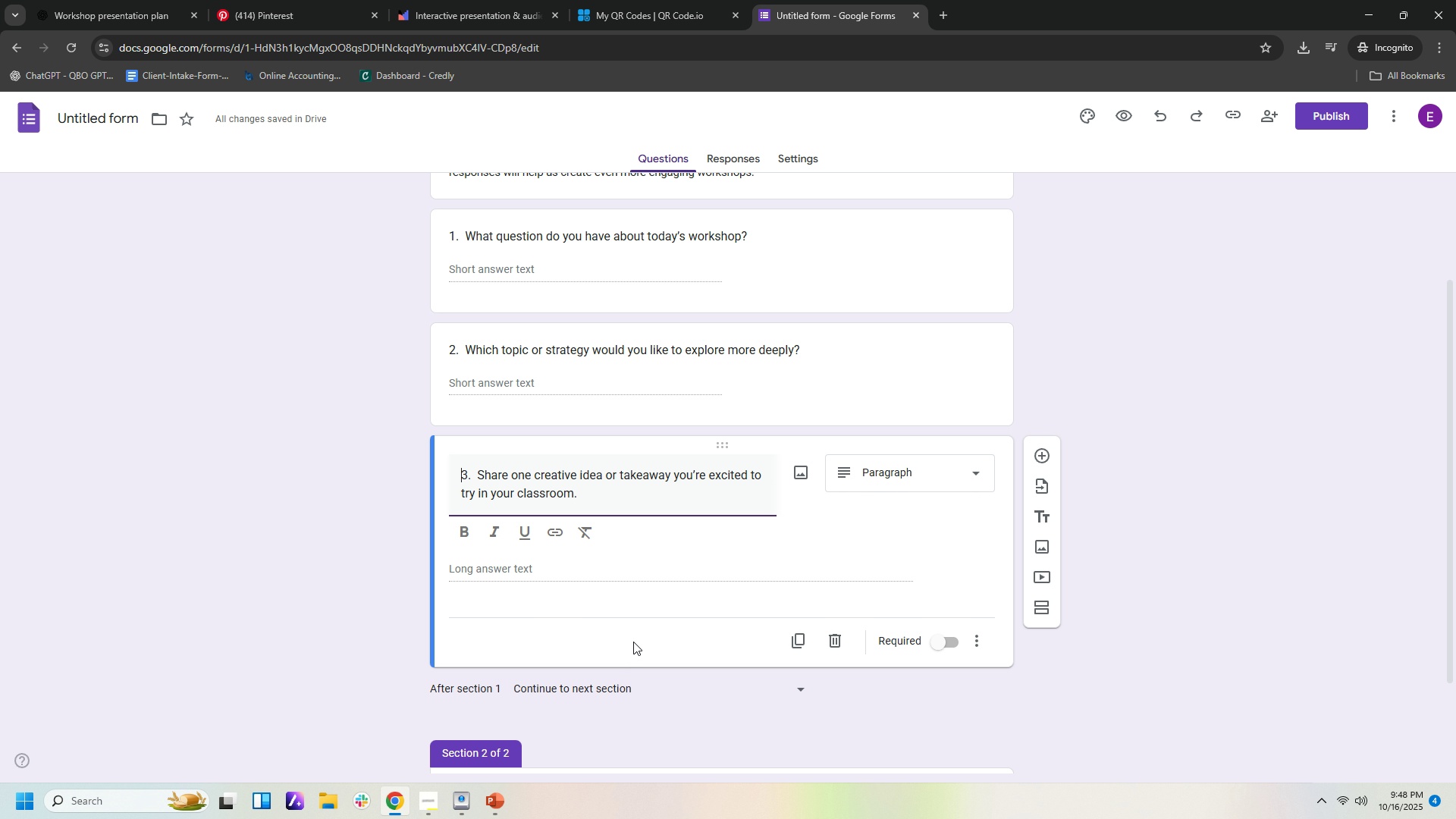 
scroll: coordinate [660, 627], scroll_direction: down, amount: 6.0
 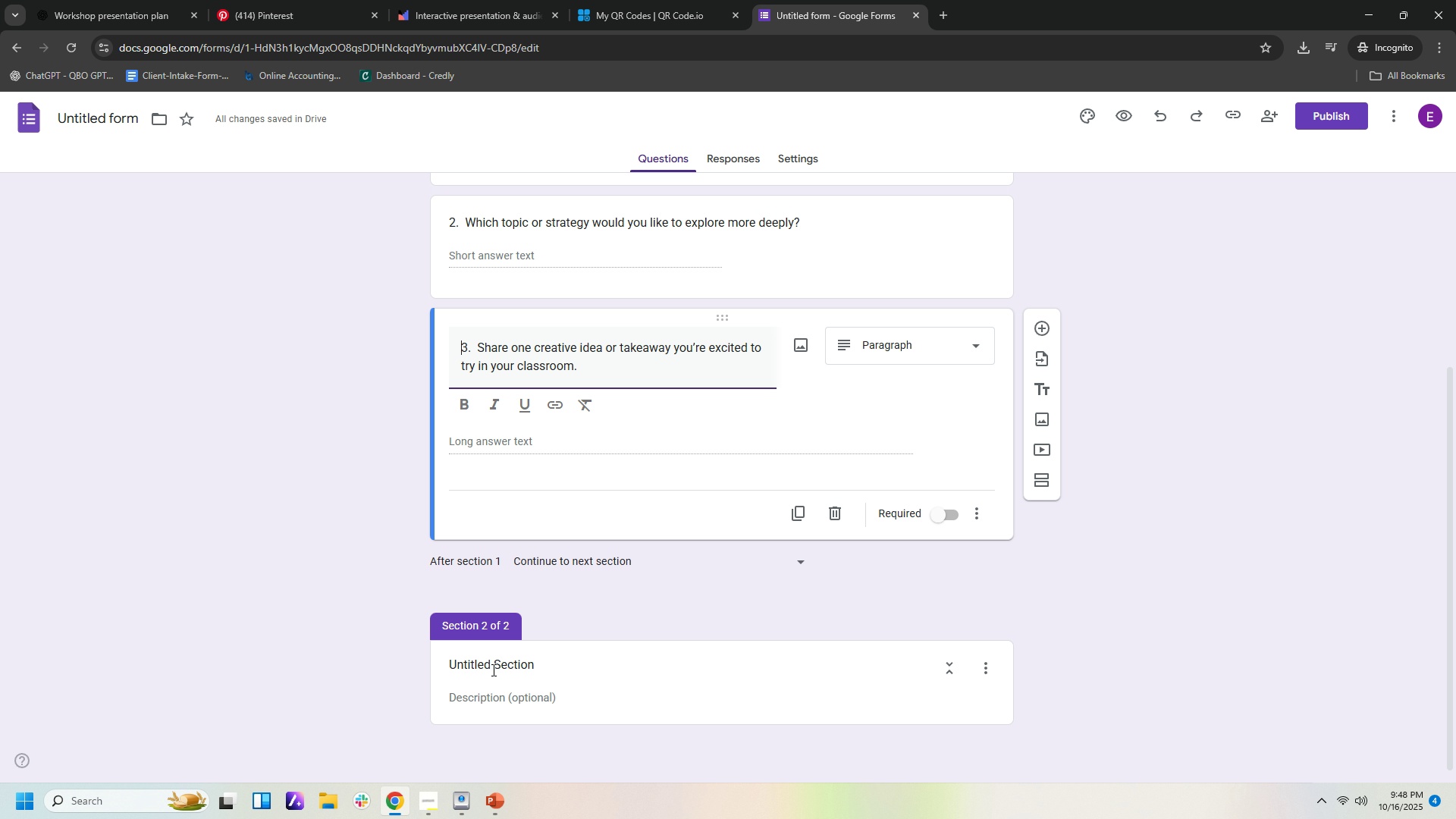 
left_click([492, 670])
 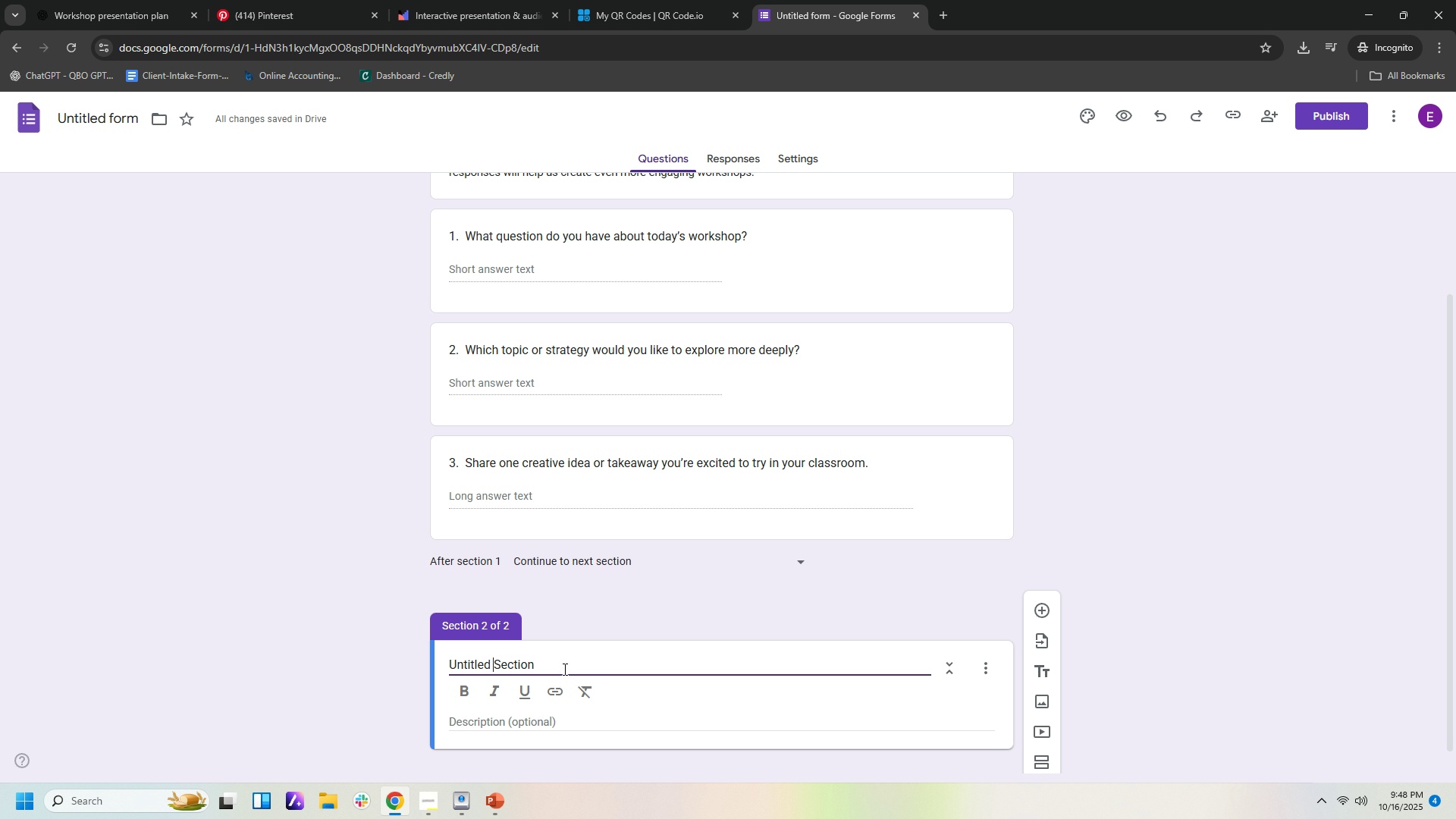 
left_click_drag(start_coordinate=[557, 670], to_coordinate=[397, 659])
 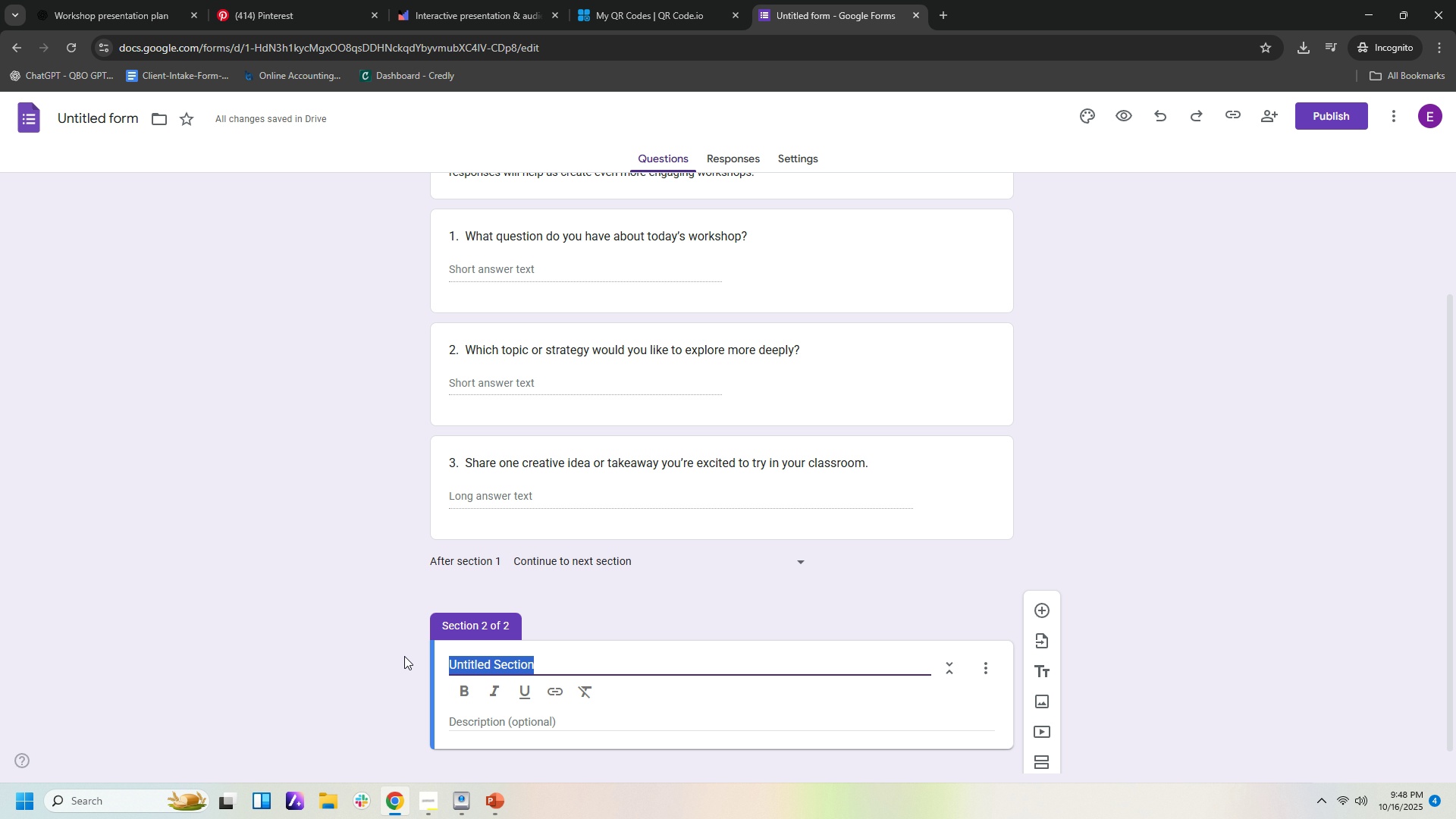 
key(4)
 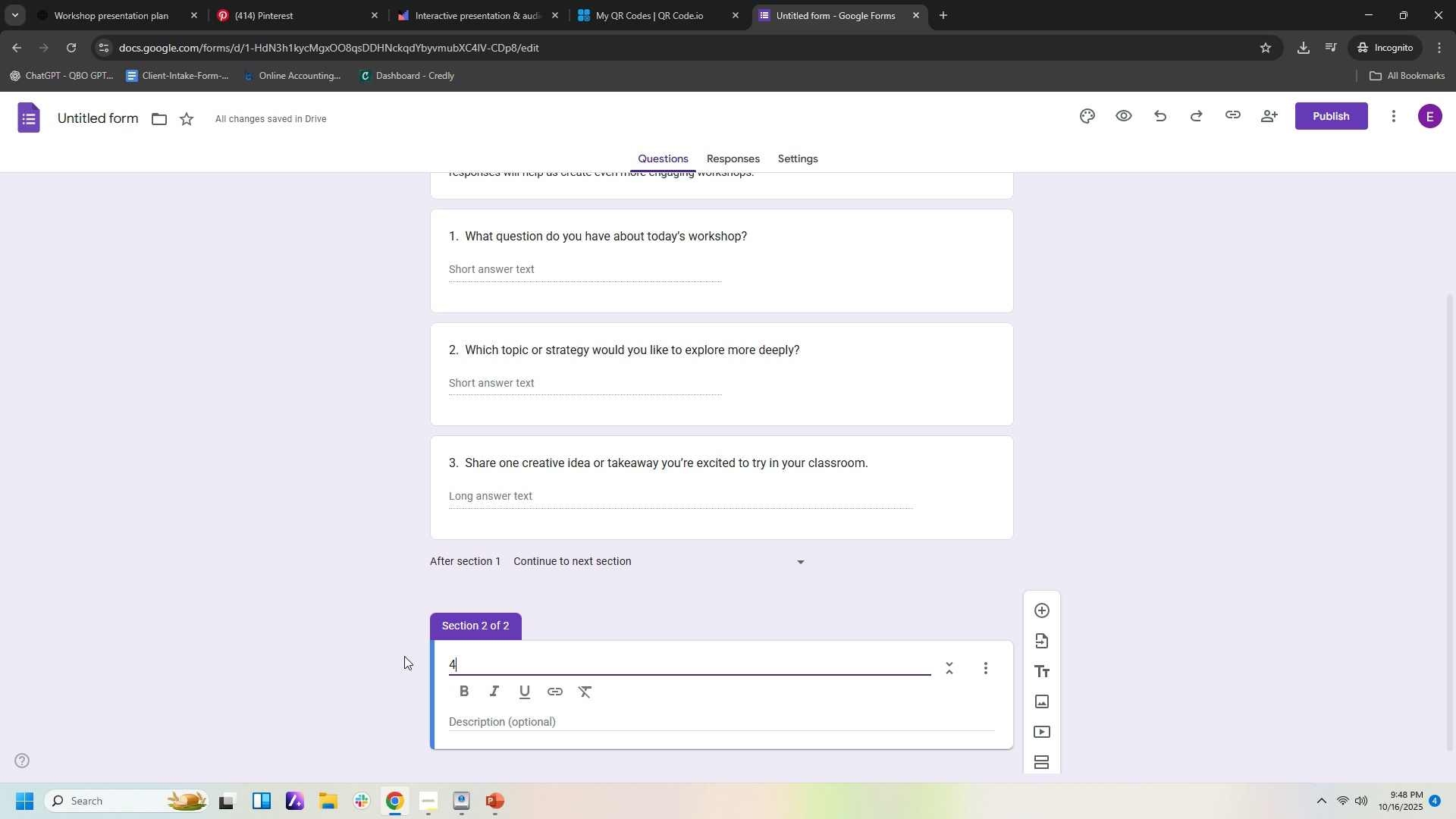 
key(Period)
 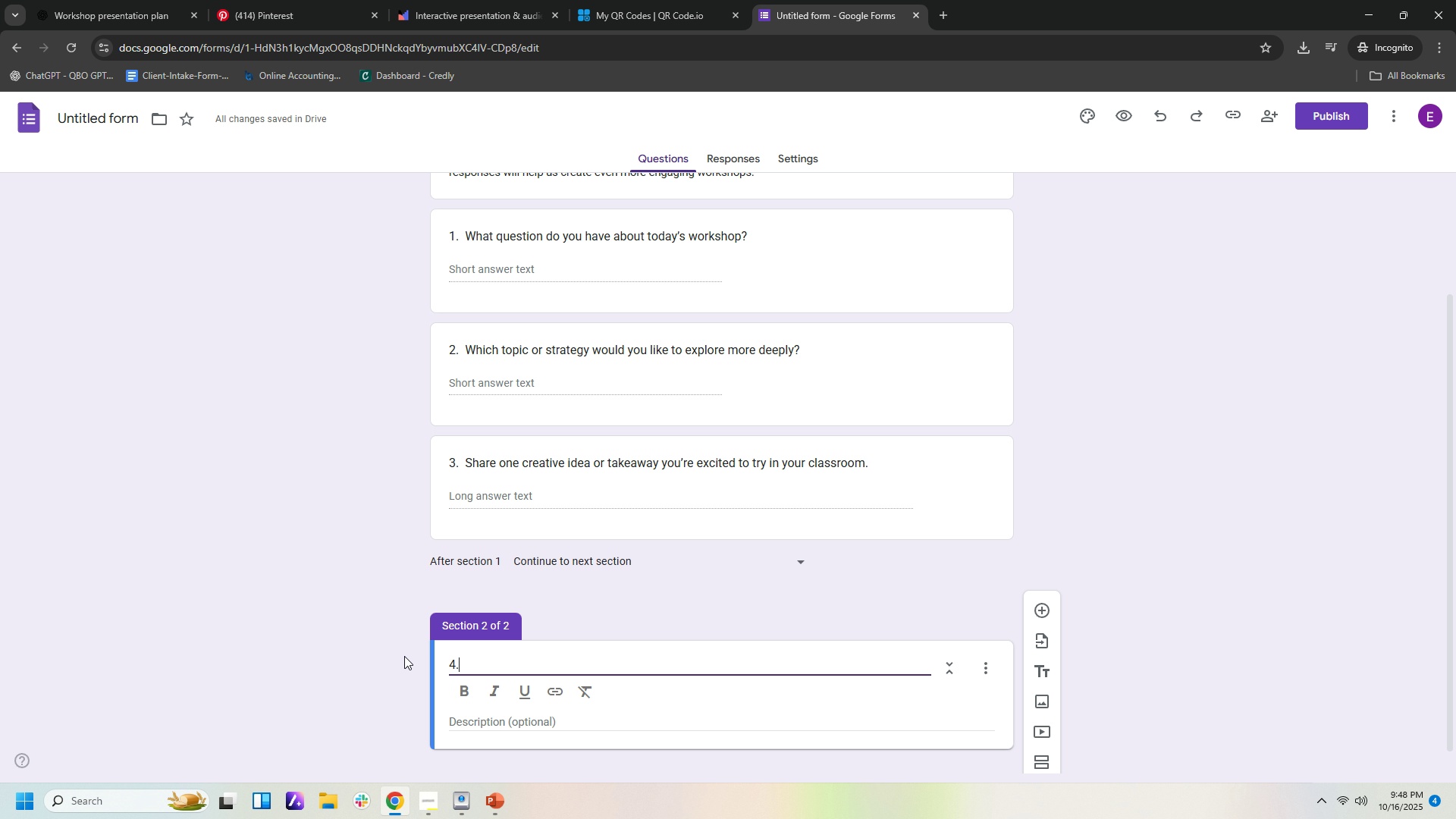 
key(Space)
 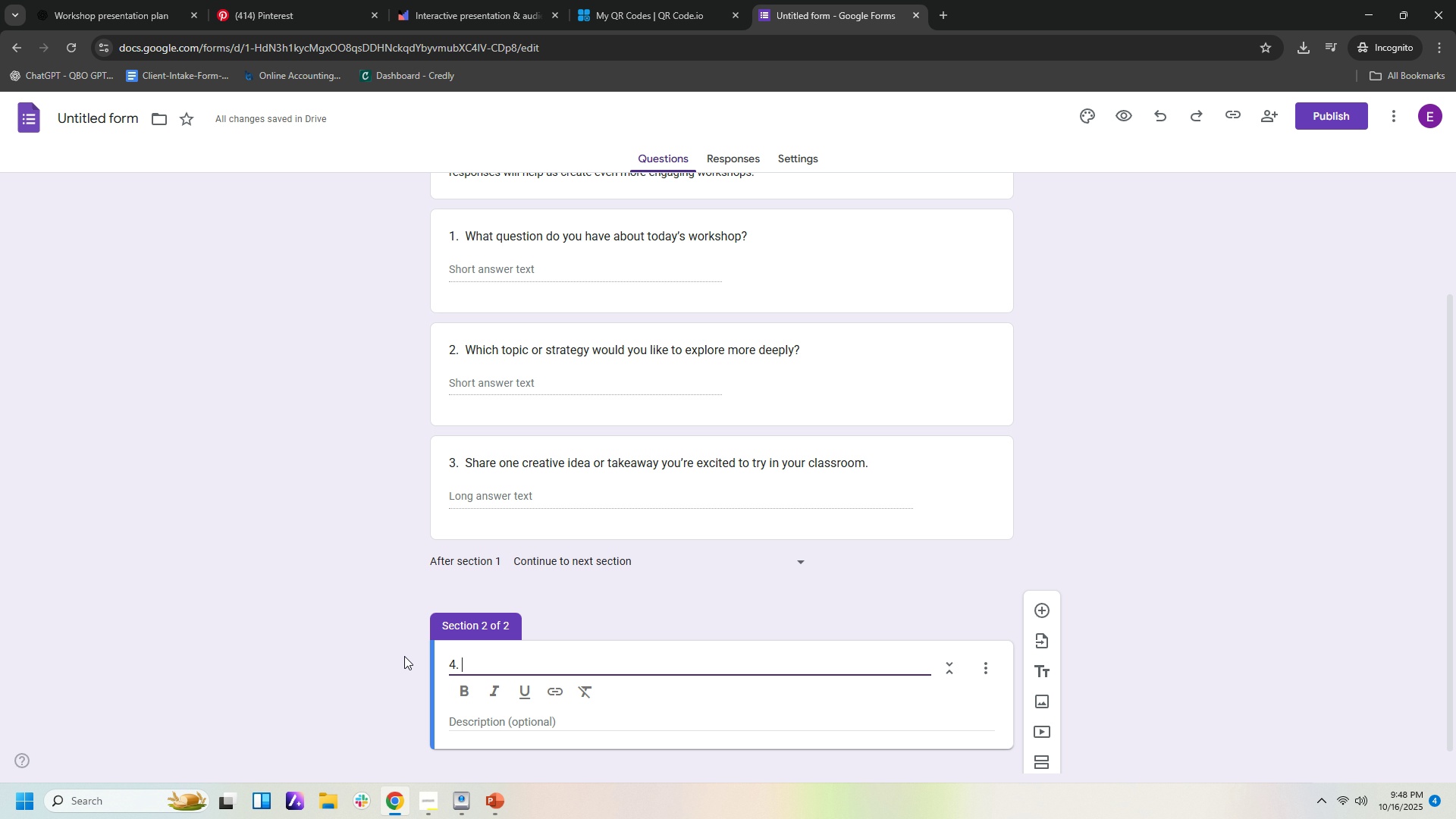 
key(Control+V)
 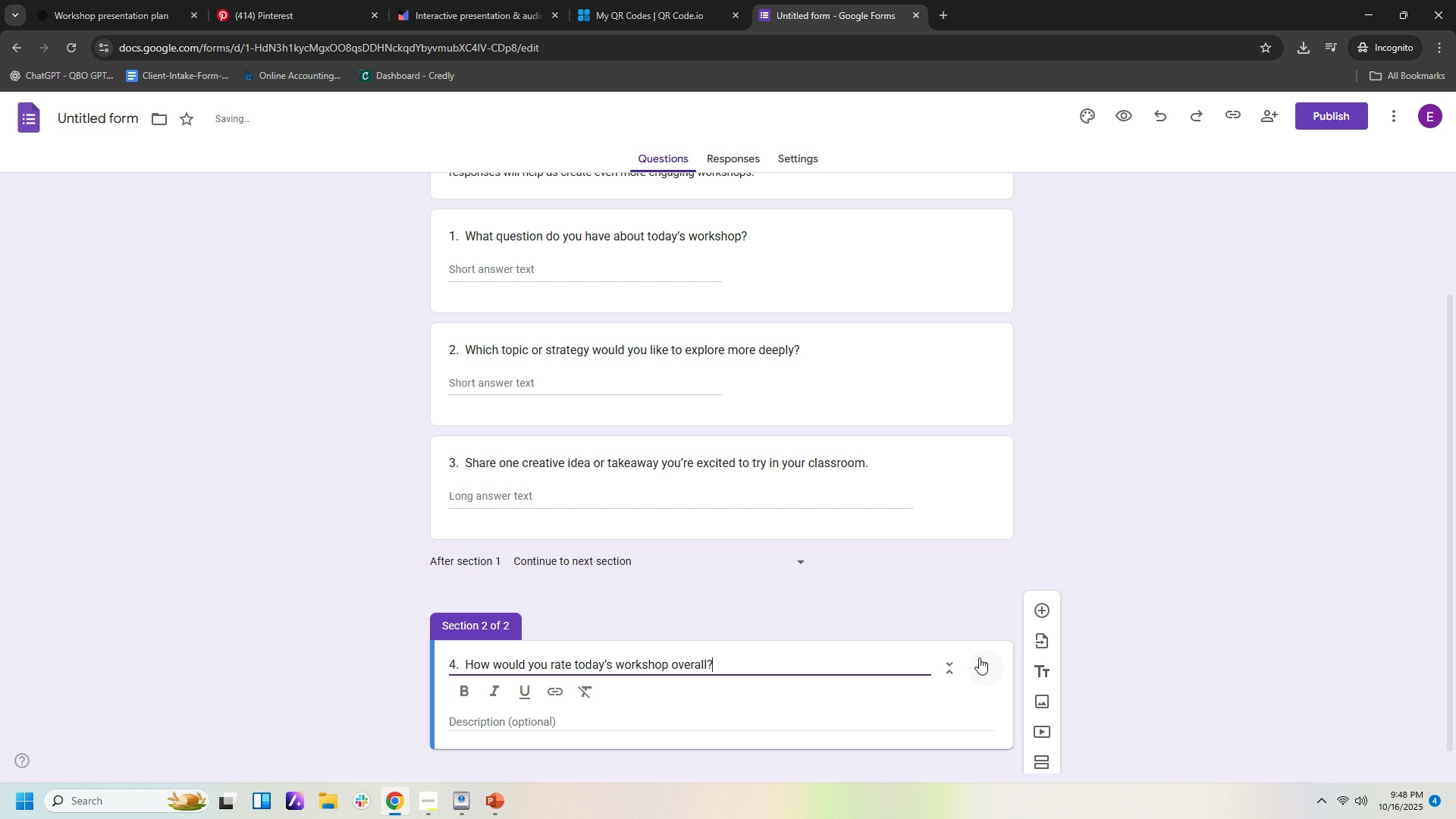 
left_click([983, 669])
 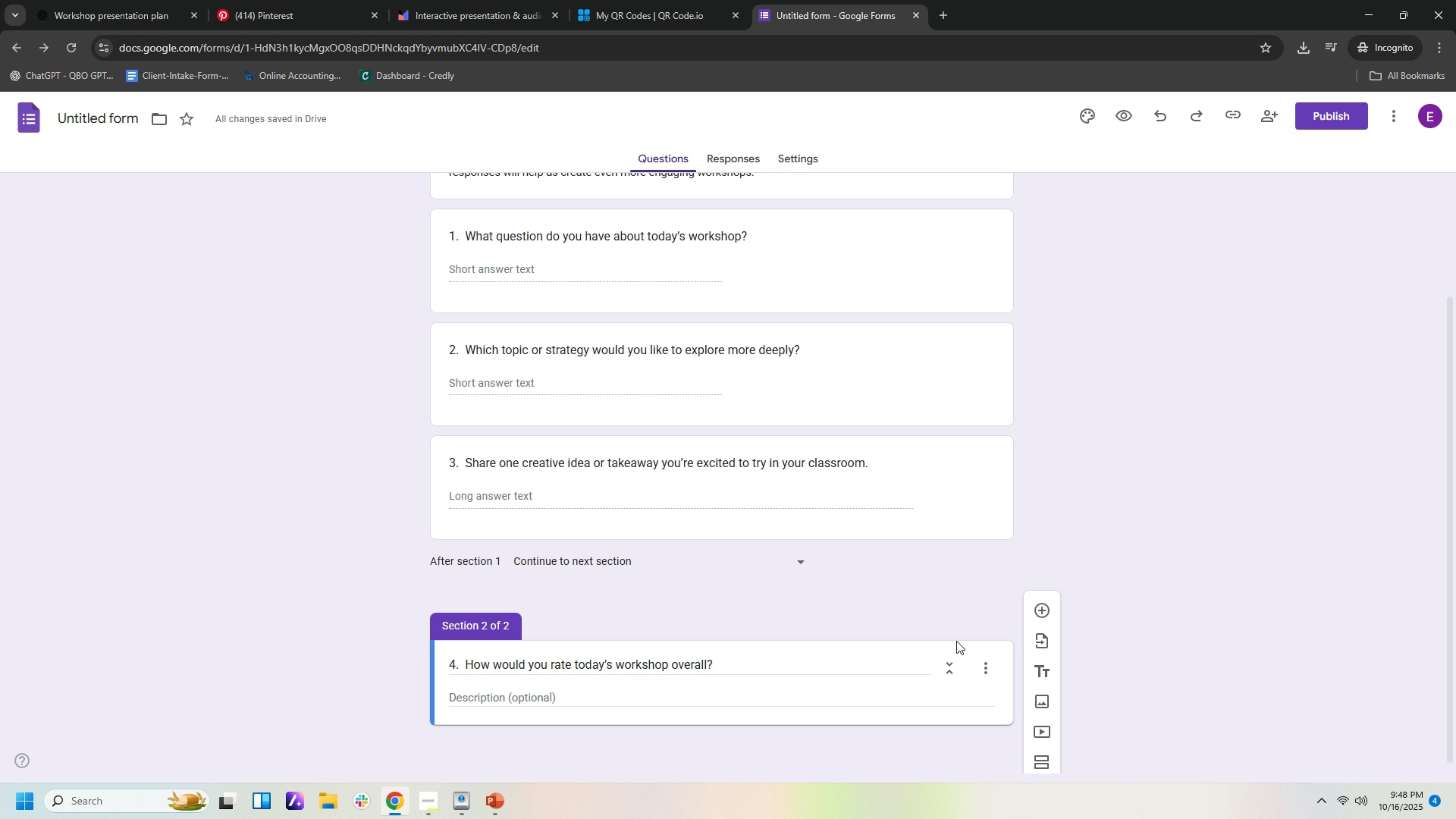 
left_click([949, 668])
 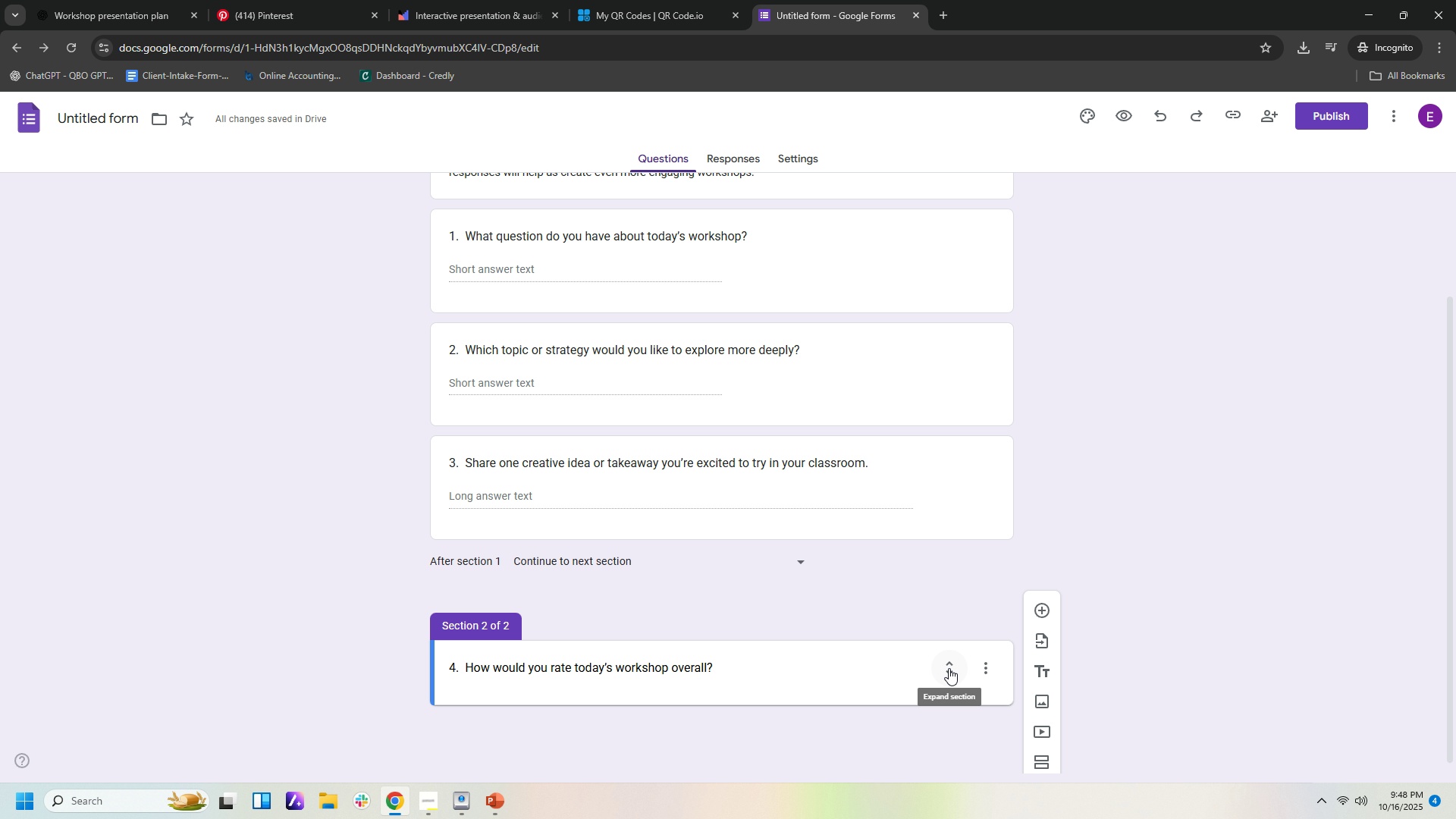 
left_click([949, 668])
 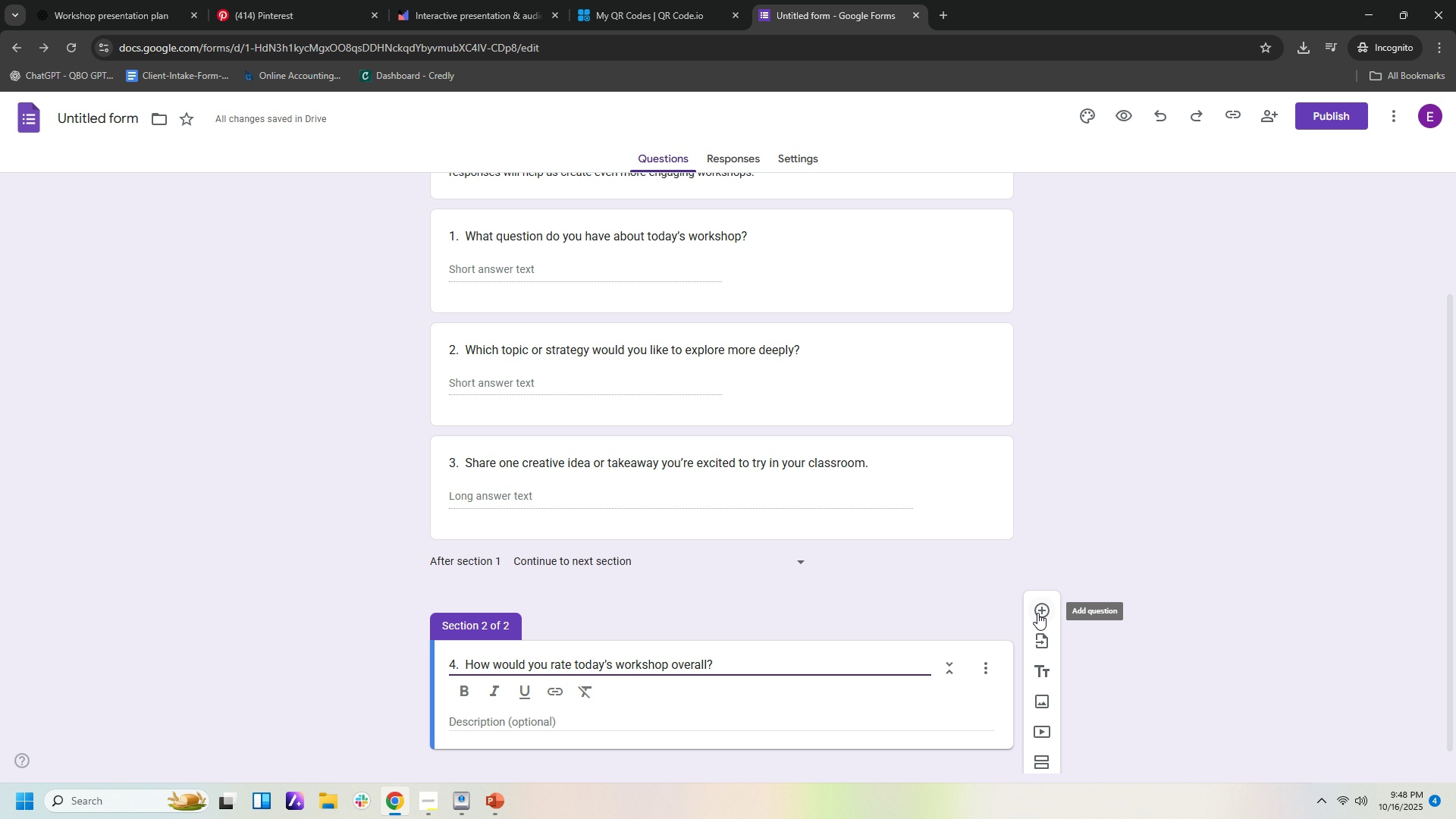 
left_click([1037, 613])
 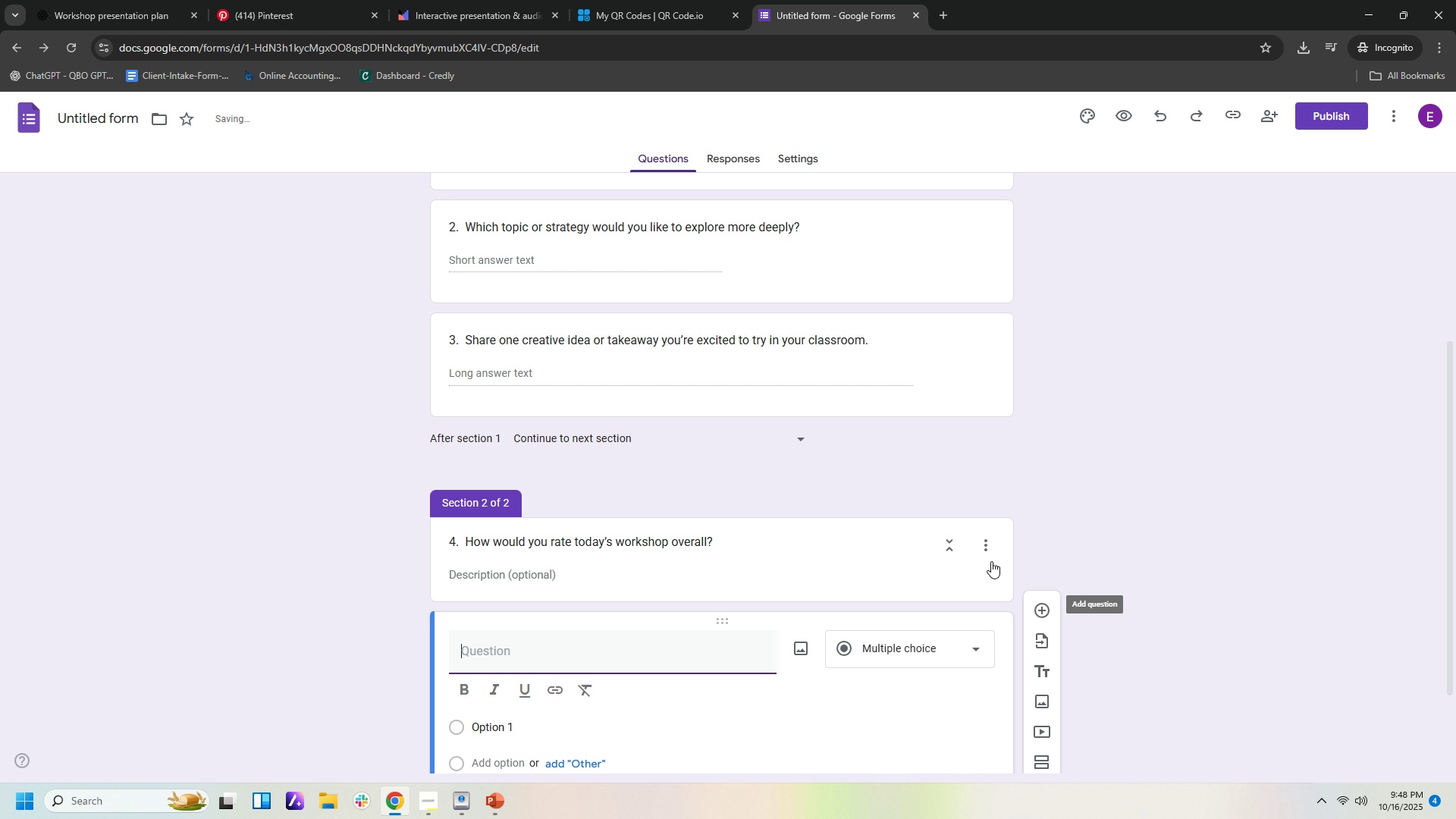 
left_click([990, 548])
 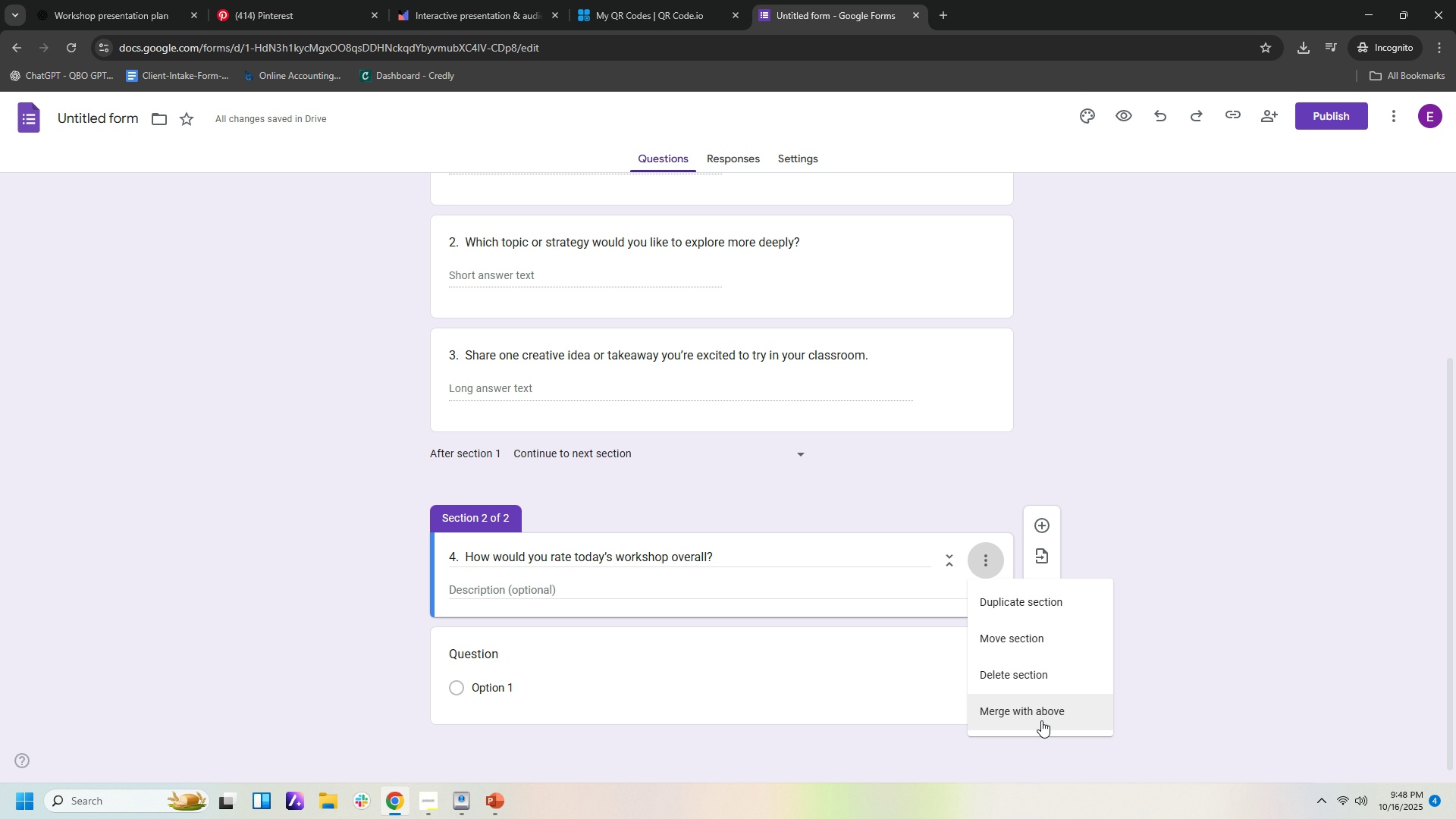 
left_click([1041, 719])
 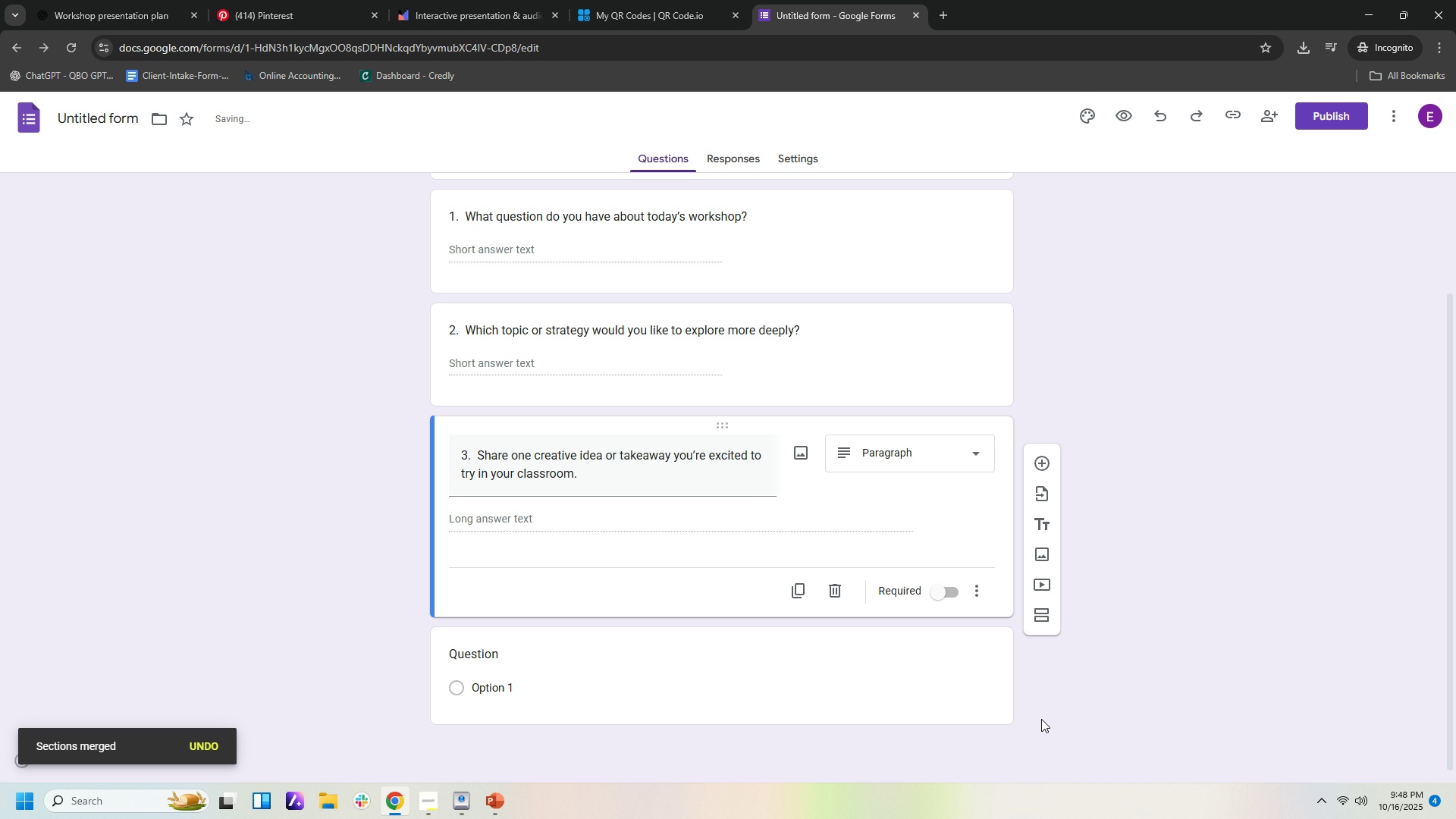 
scroll: coordinate [1049, 670], scroll_direction: up, amount: 6.0
 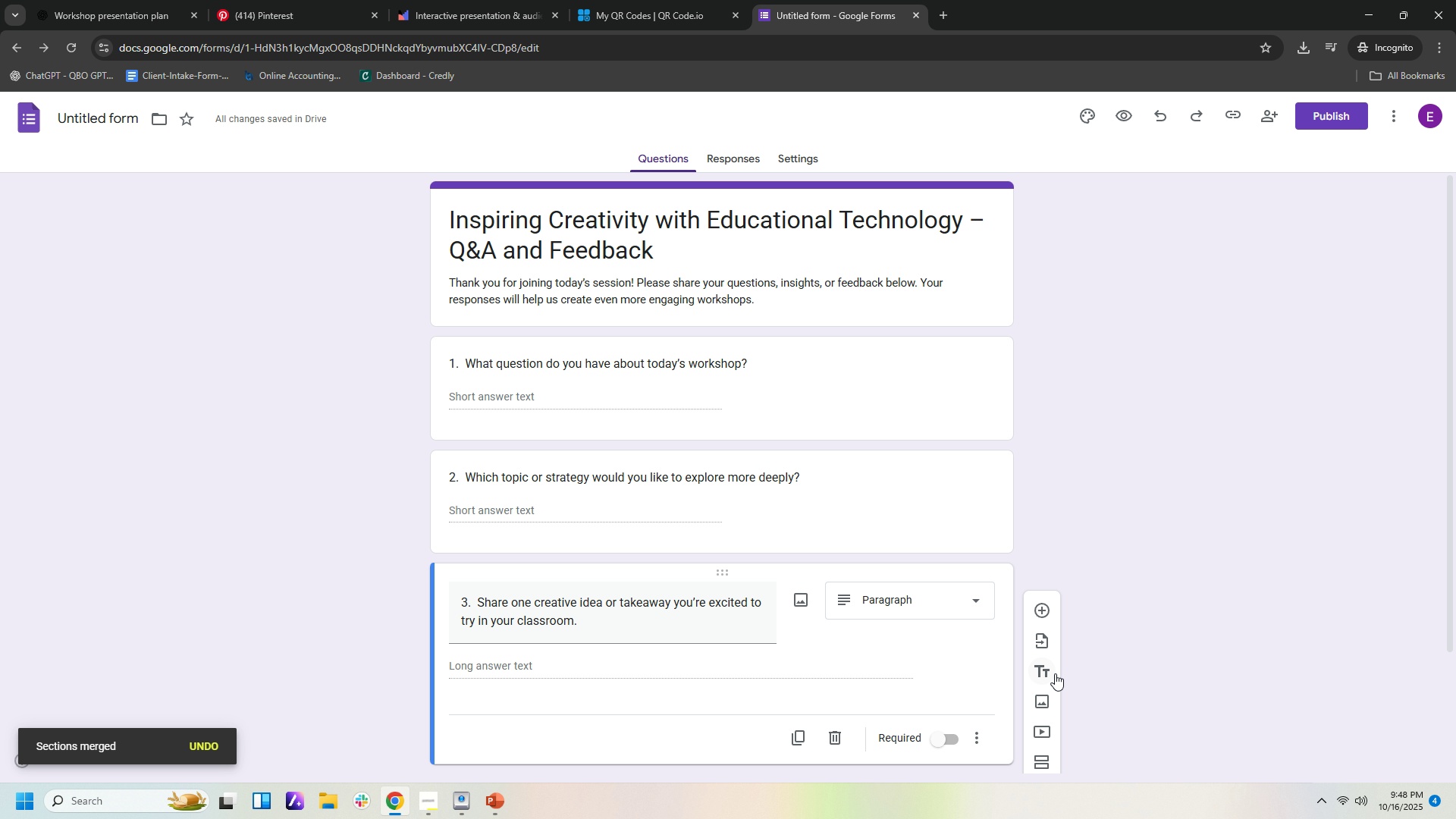 
scroll: coordinate [1055, 673], scroll_direction: down, amount: 3.0
 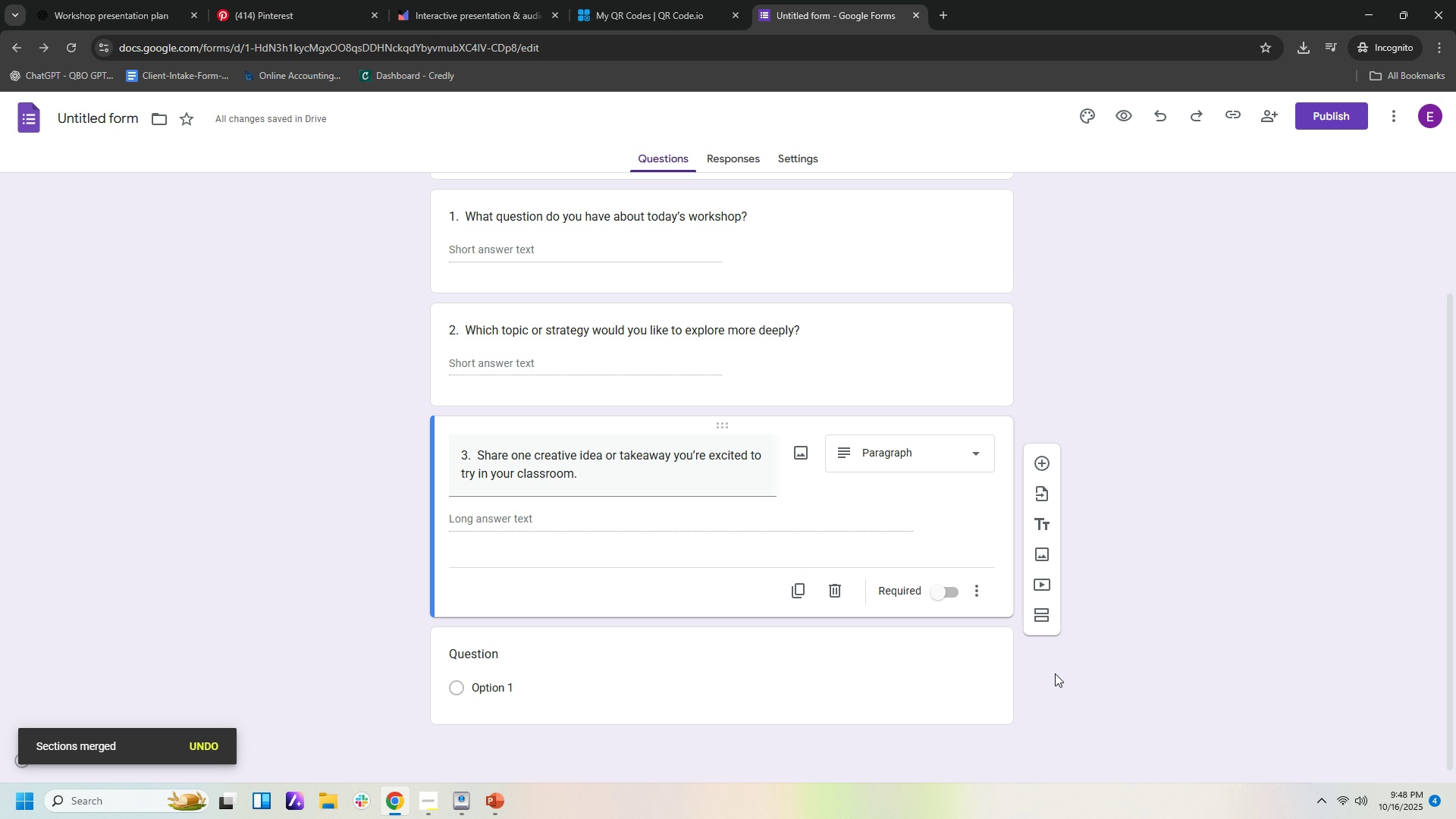 
key(Control+Z)
 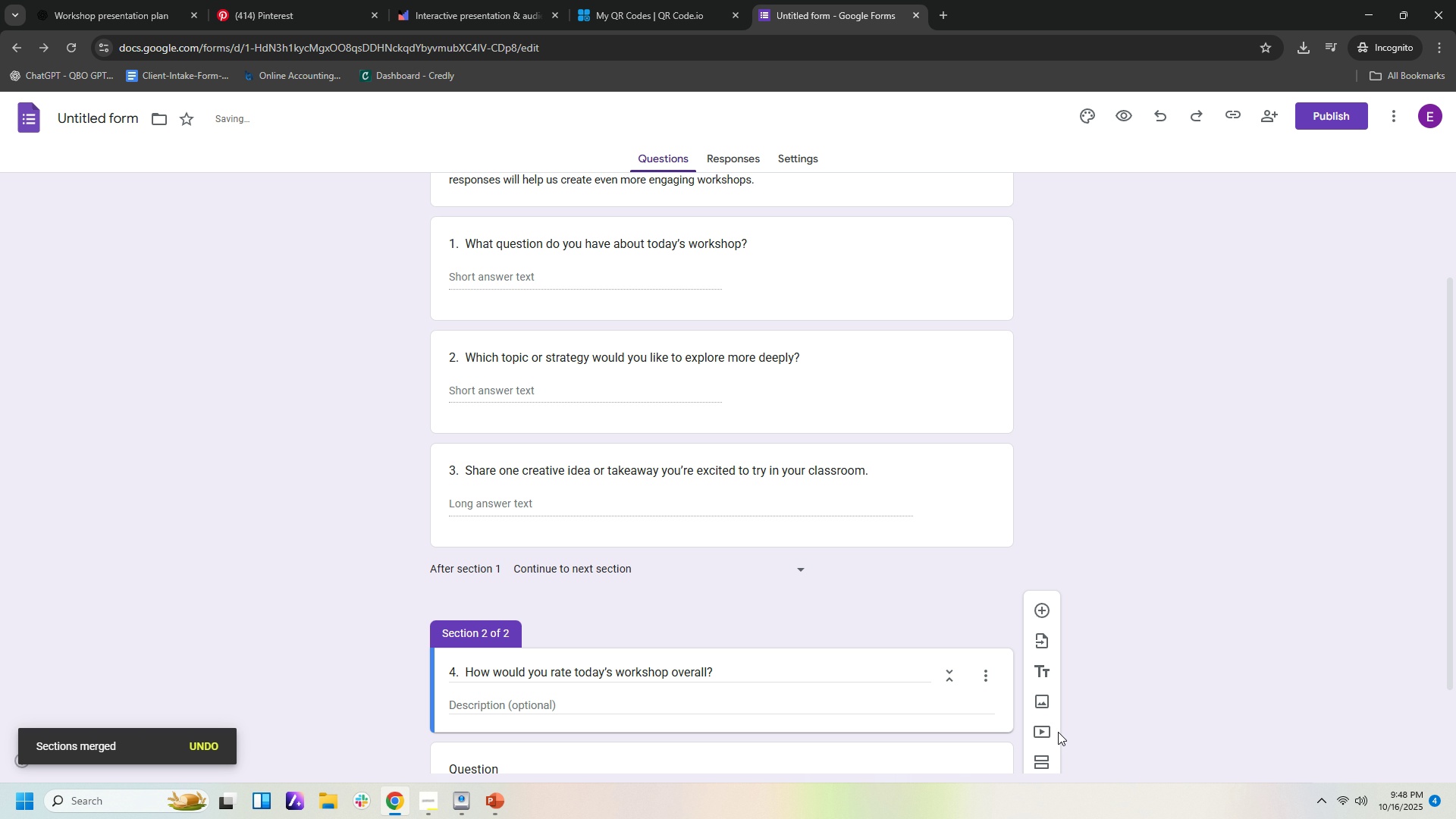 
scroll: coordinate [1058, 732], scroll_direction: down, amount: 3.0
 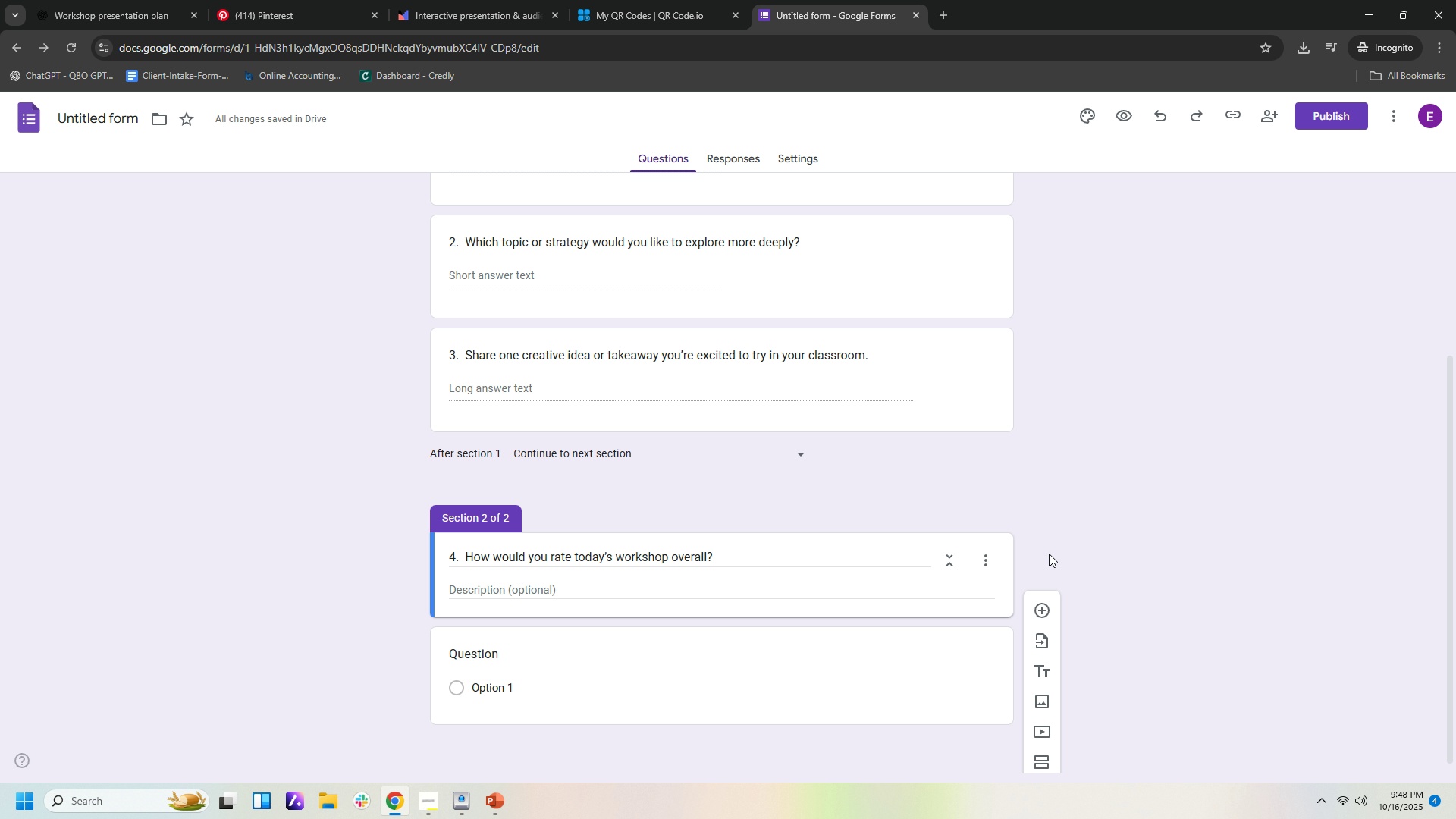 
left_click([951, 562])
 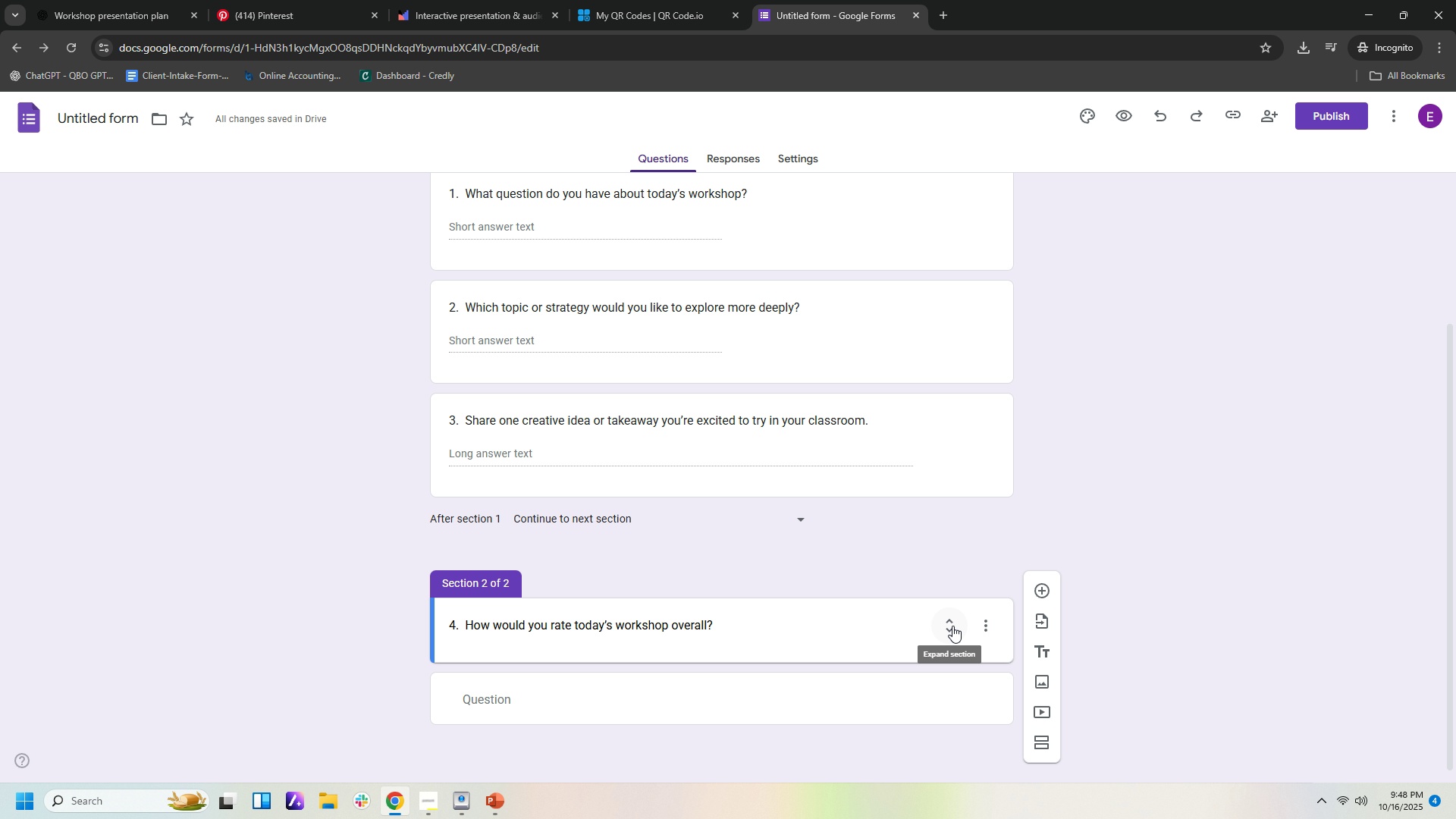 
left_click([952, 626])
 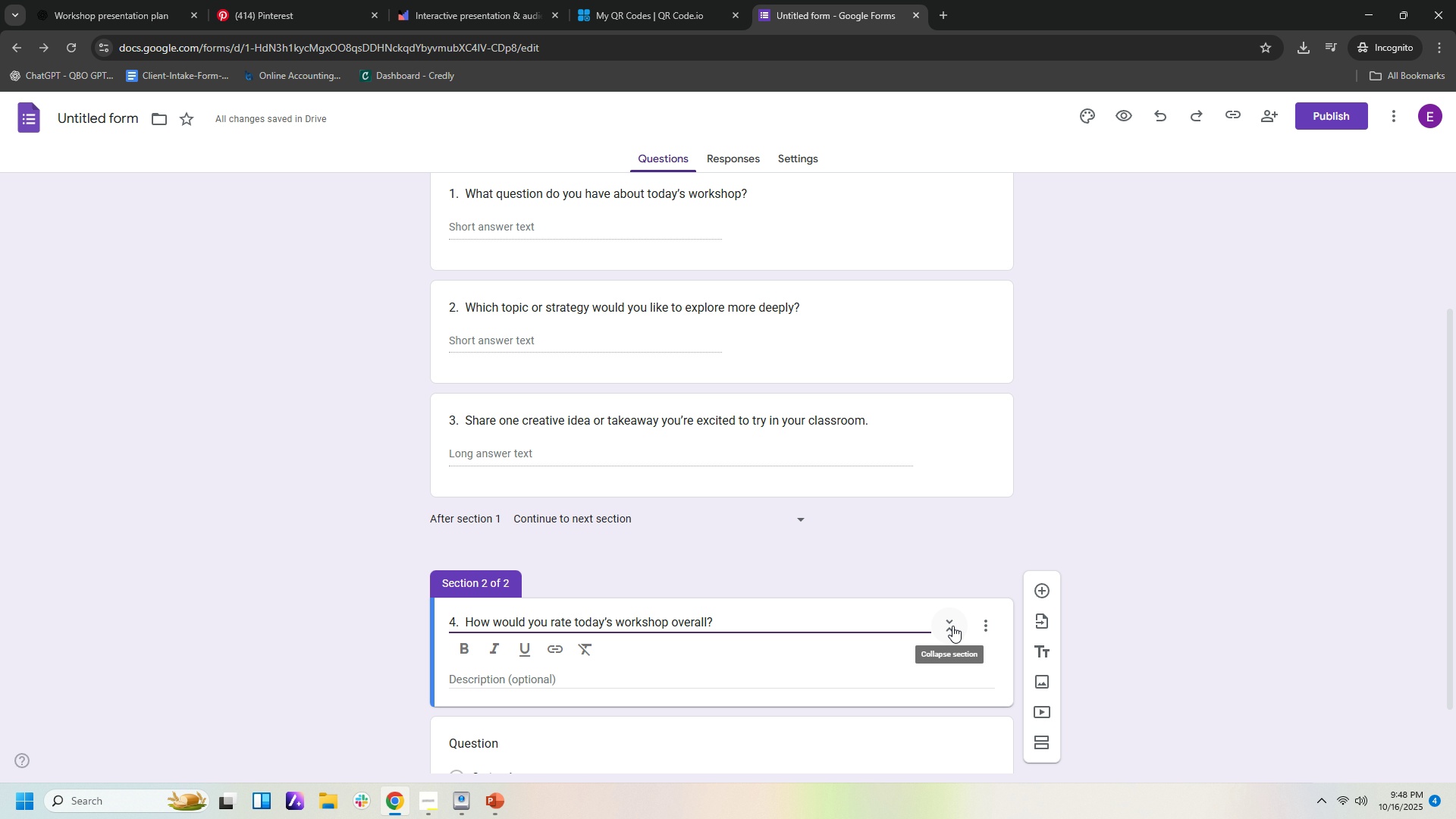 
left_click([952, 626])
 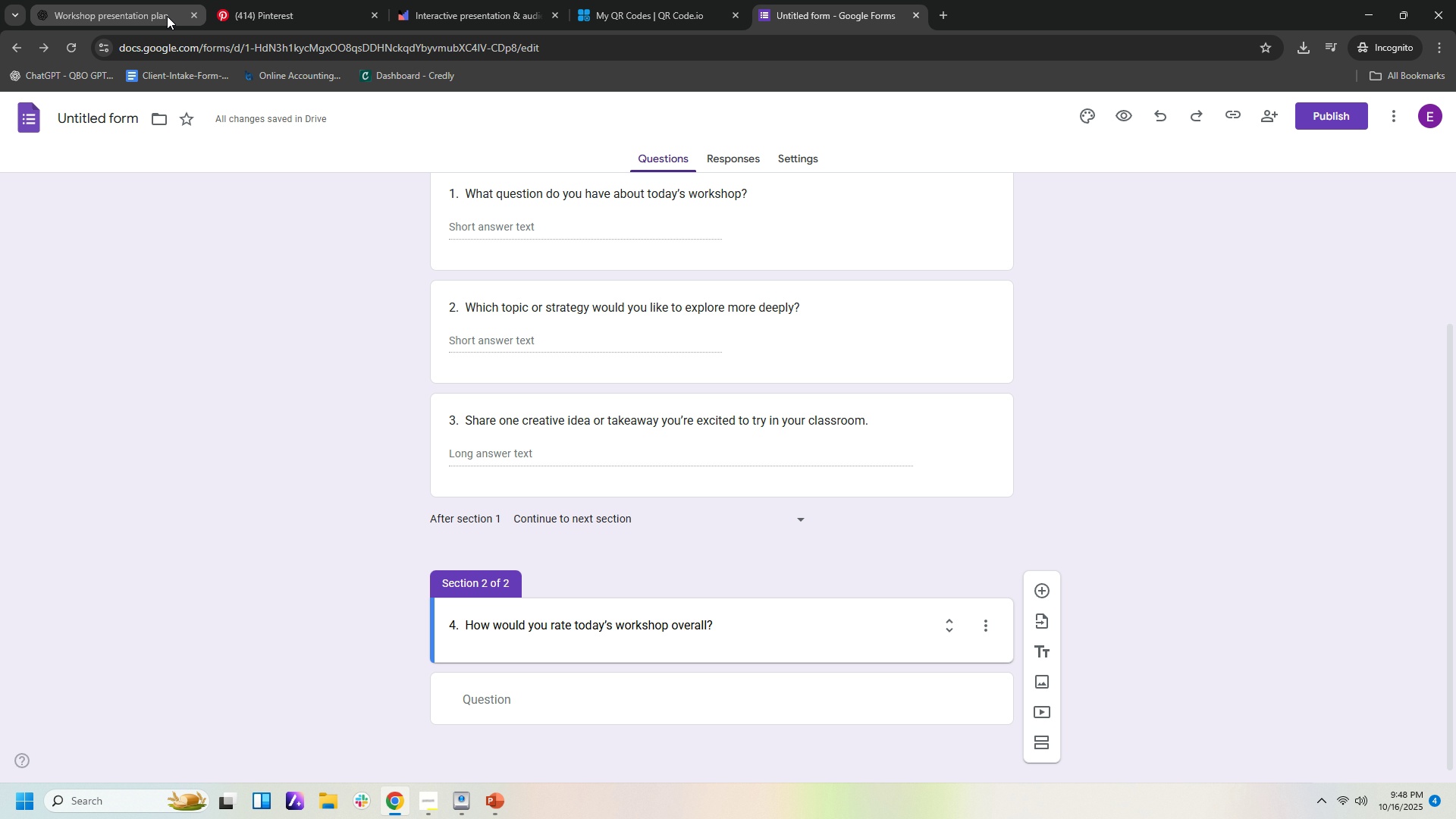 
left_click([167, 16])
 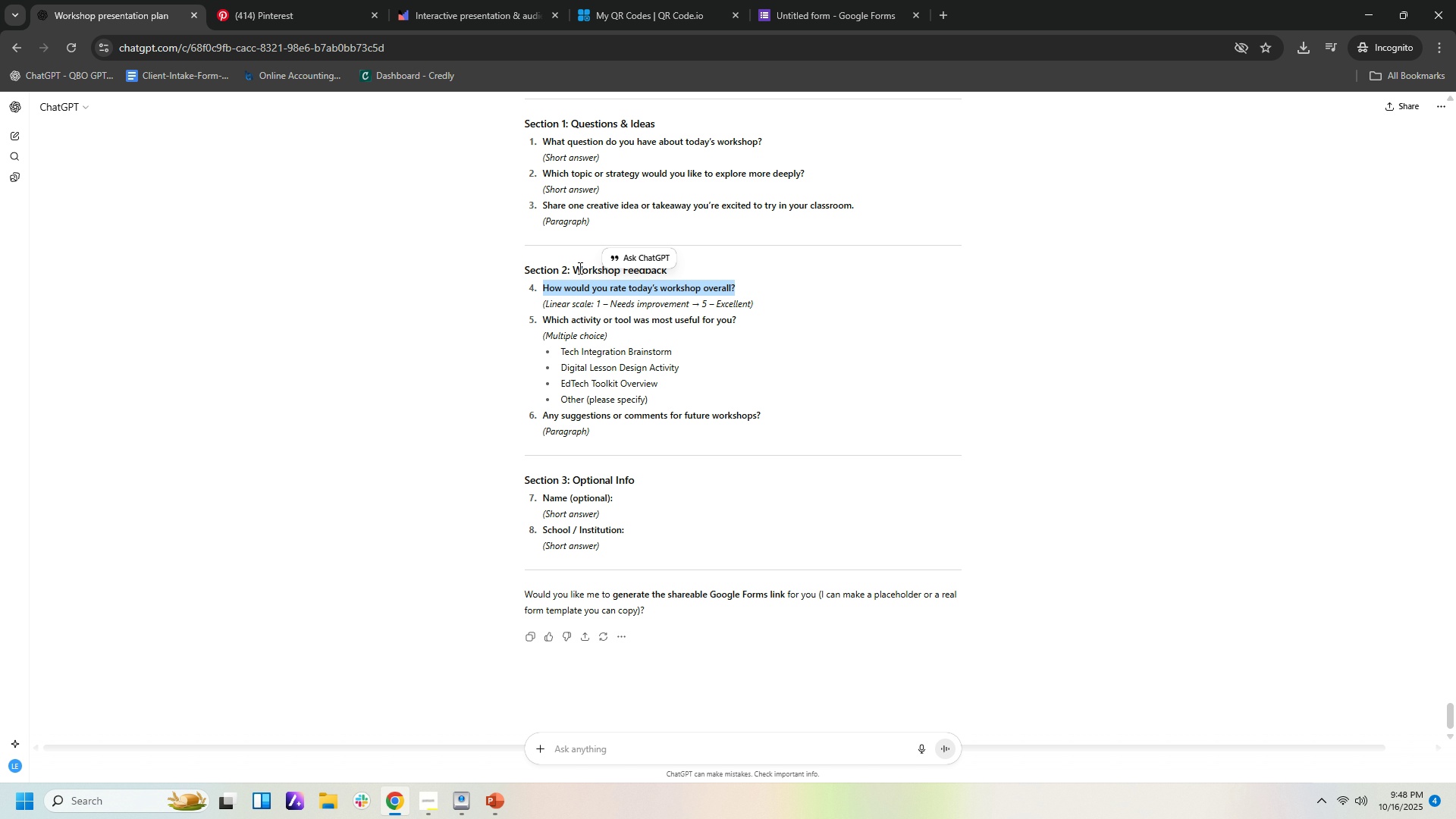 
left_click([574, 267])
 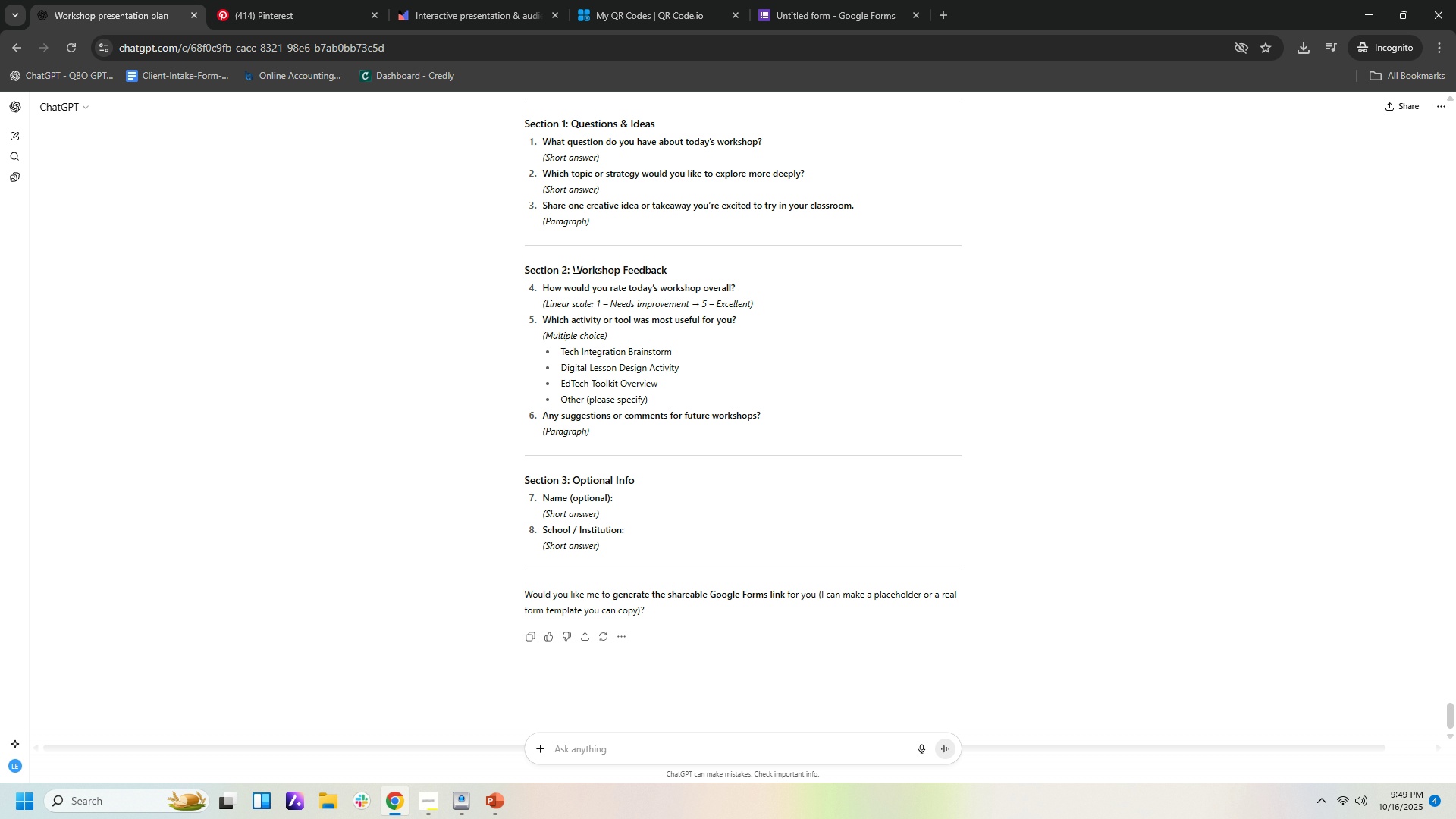 
left_click_drag(start_coordinate=[574, 267], to_coordinate=[667, 267])
 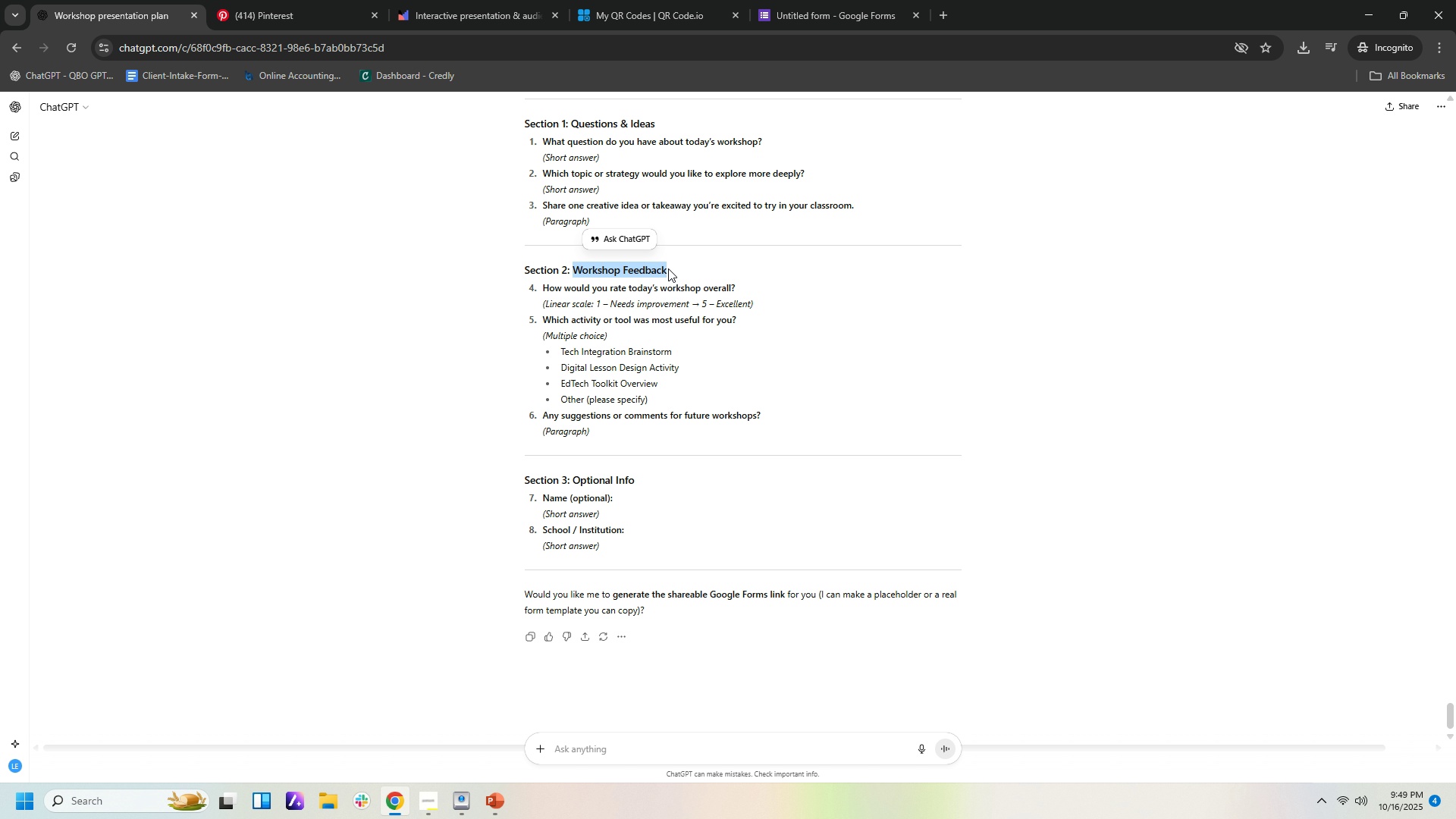 
key(Control+C)
 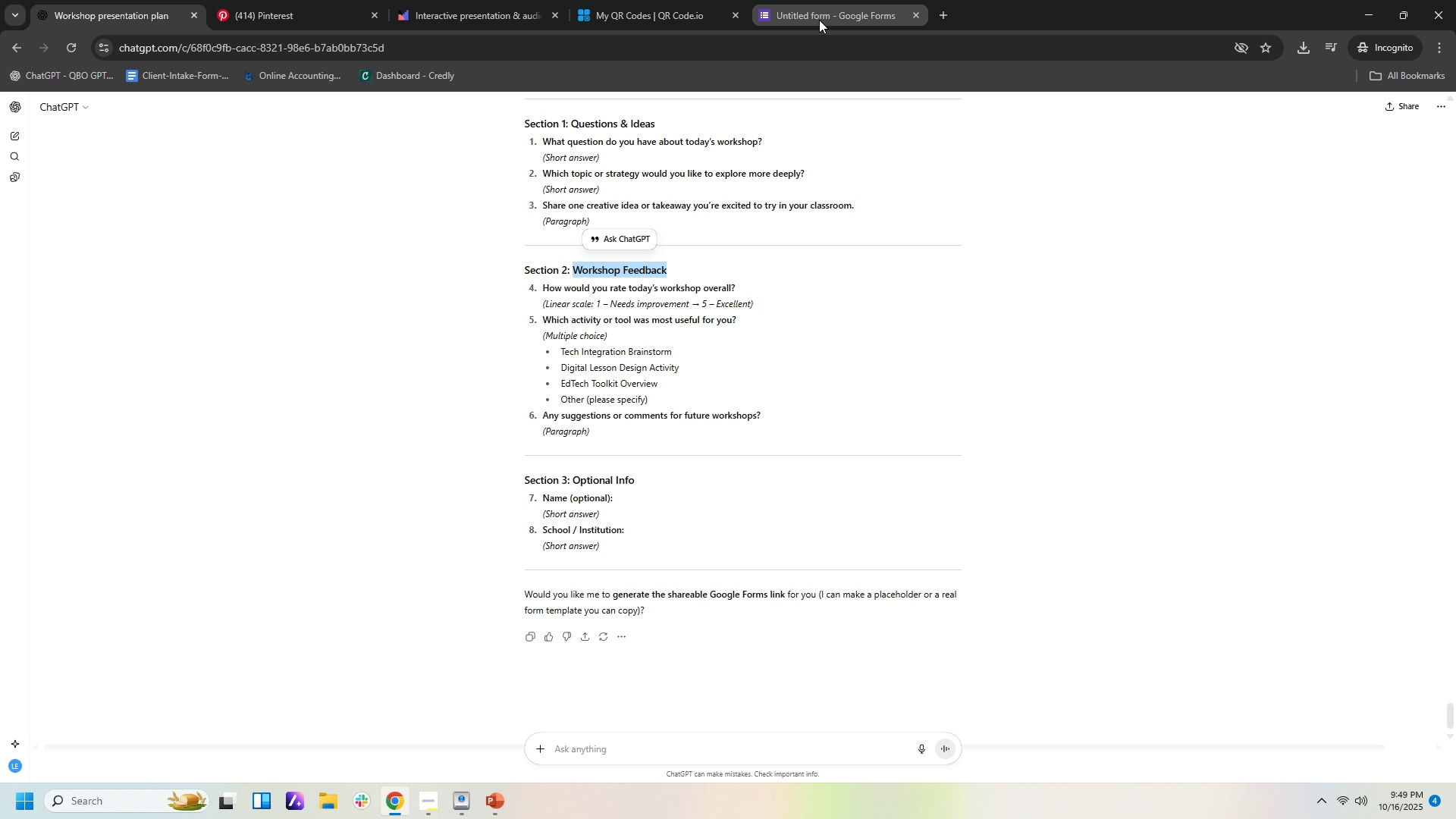 
left_click([819, 20])
 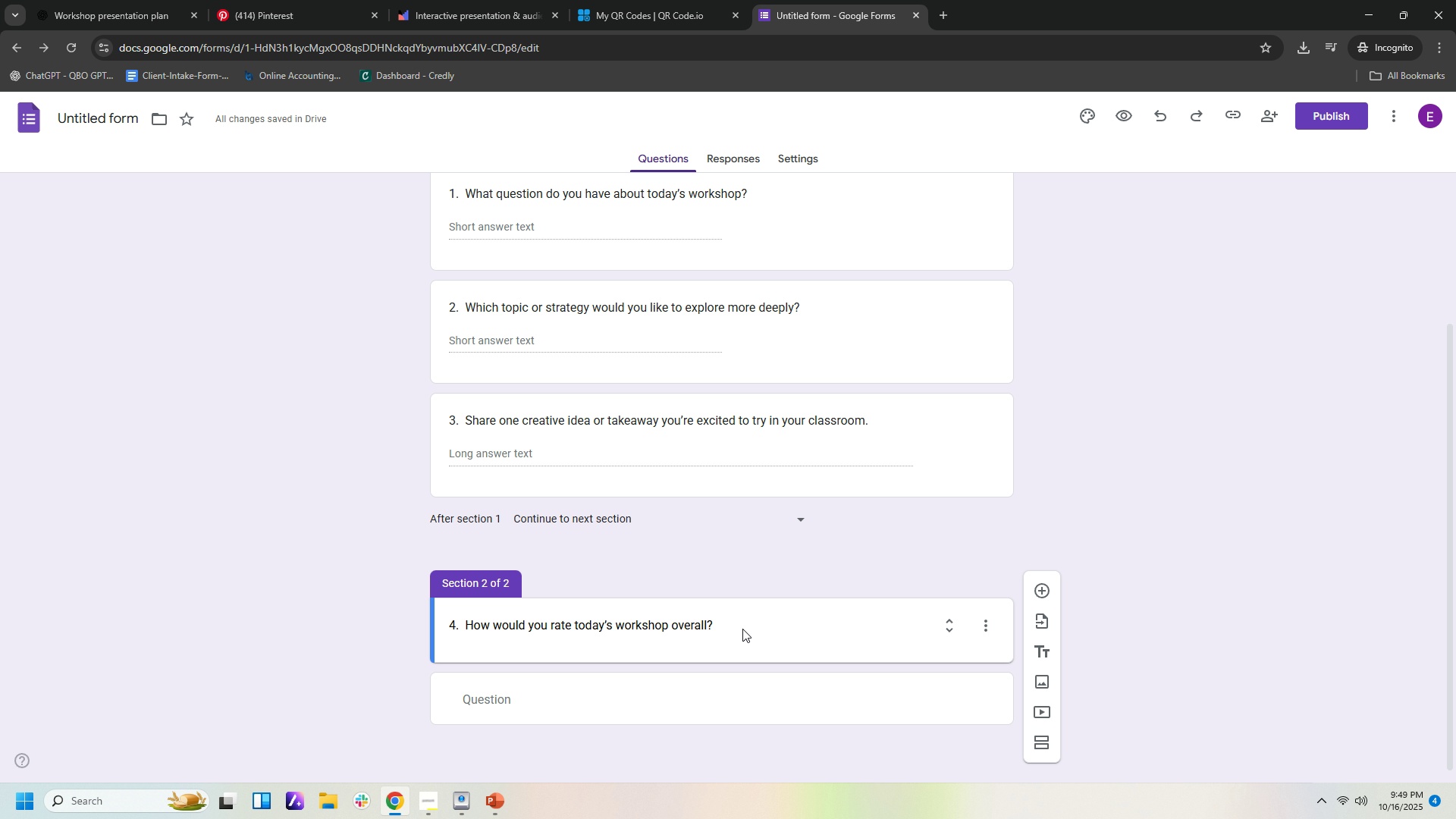 
left_click([742, 623])
 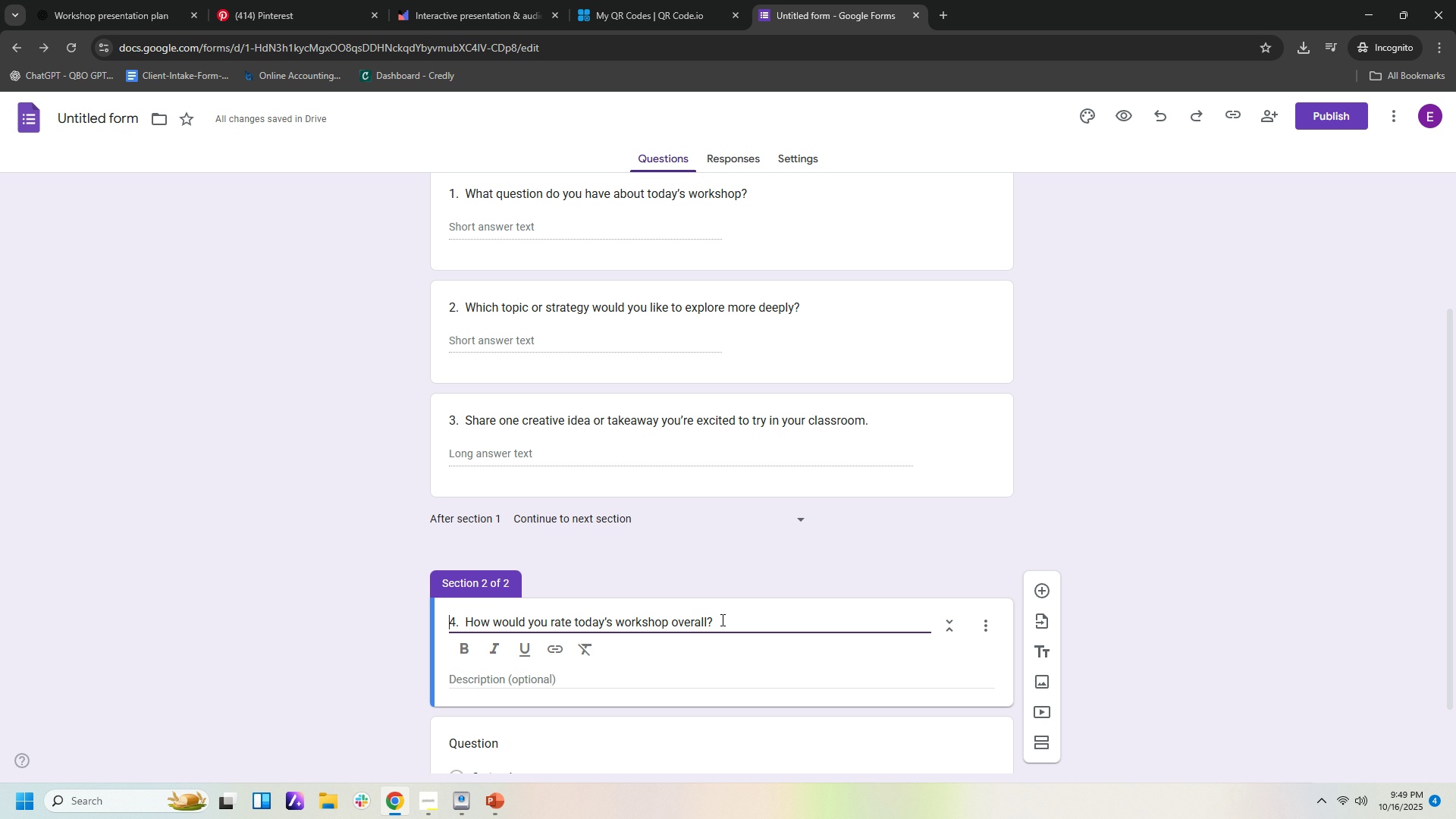 
left_click_drag(start_coordinate=[721, 620], to_coordinate=[323, 617])
 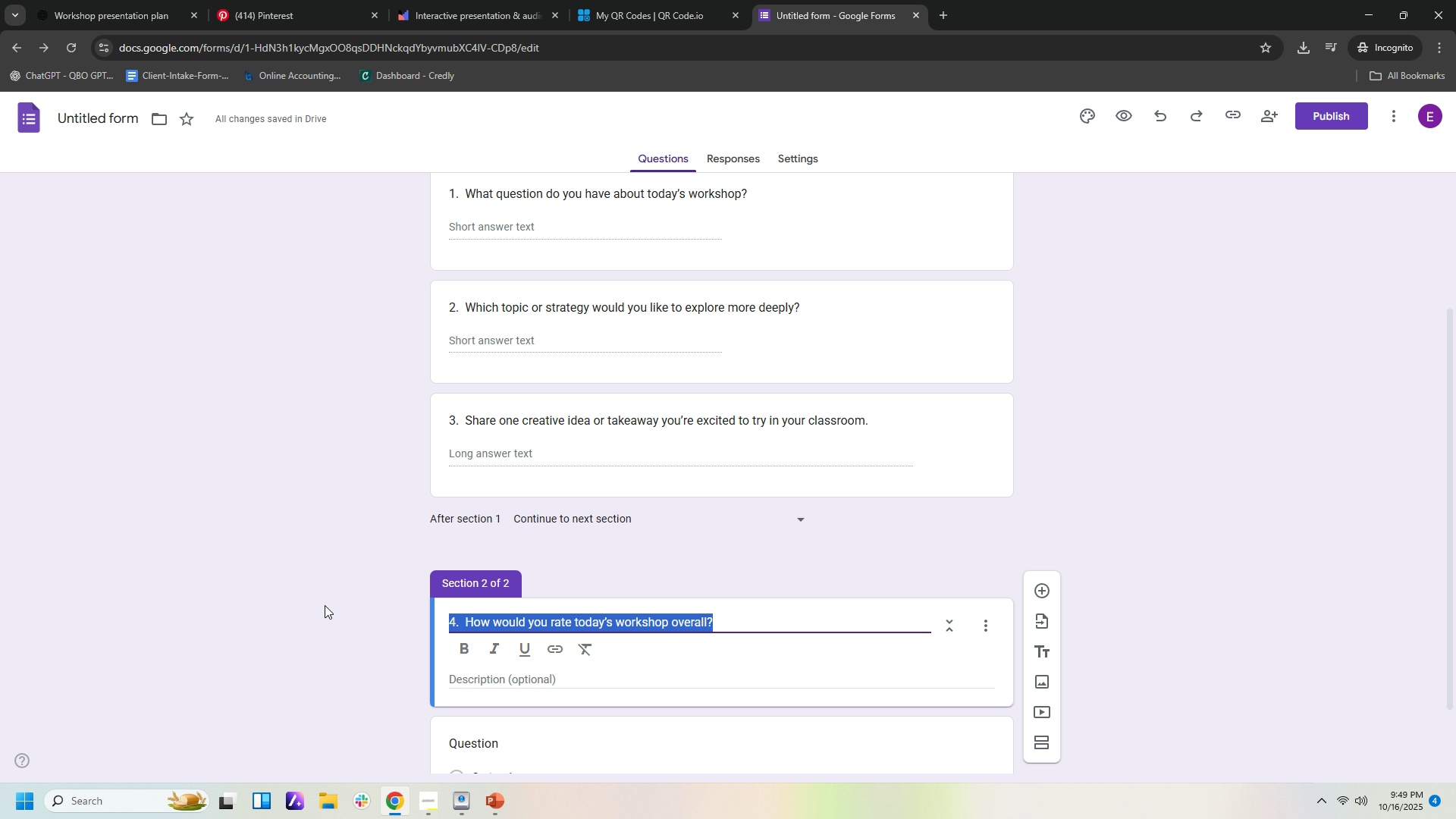 
key(Control+V)
 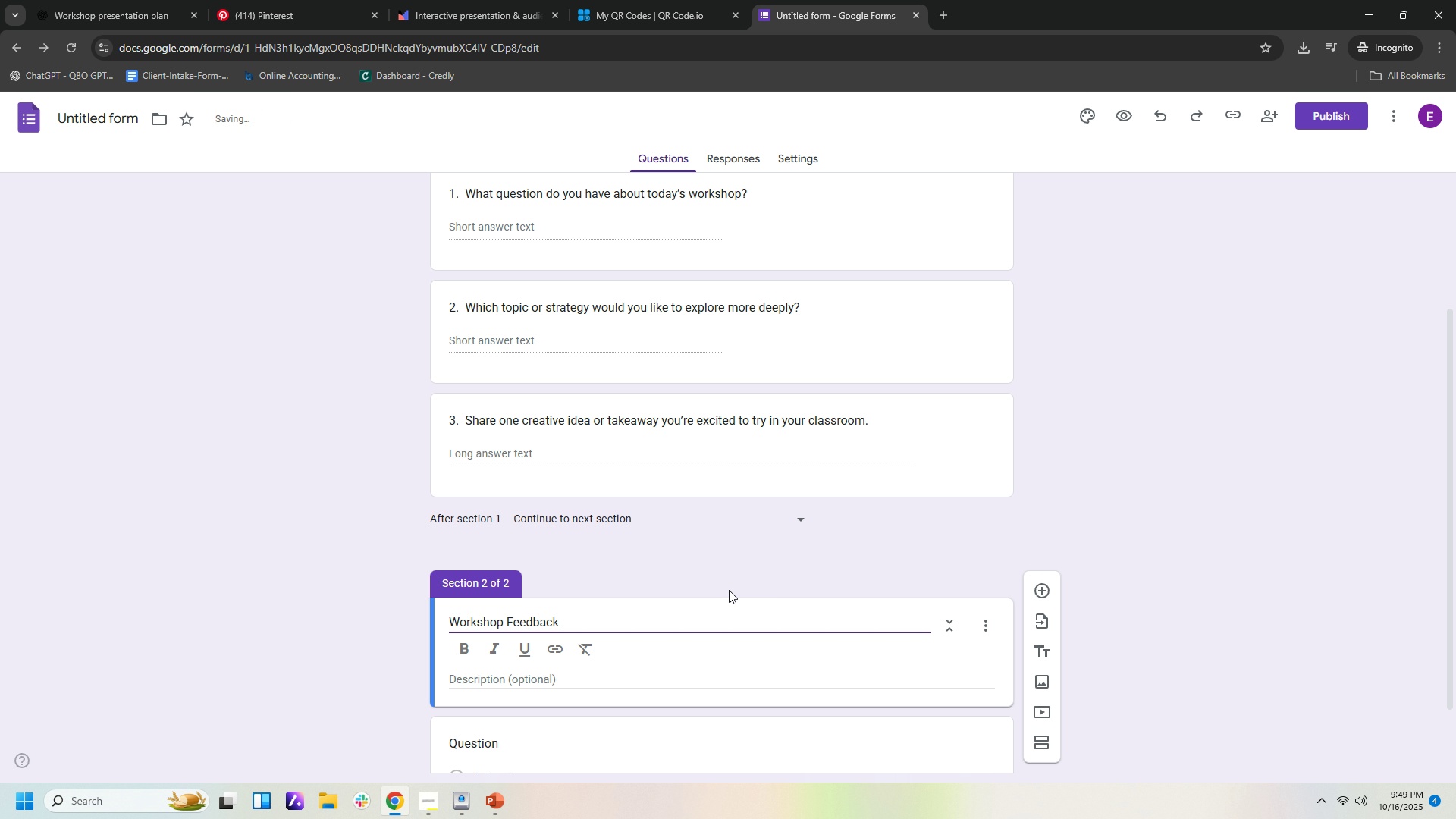 
scroll: coordinate [913, 613], scroll_direction: up, amount: 2.0
 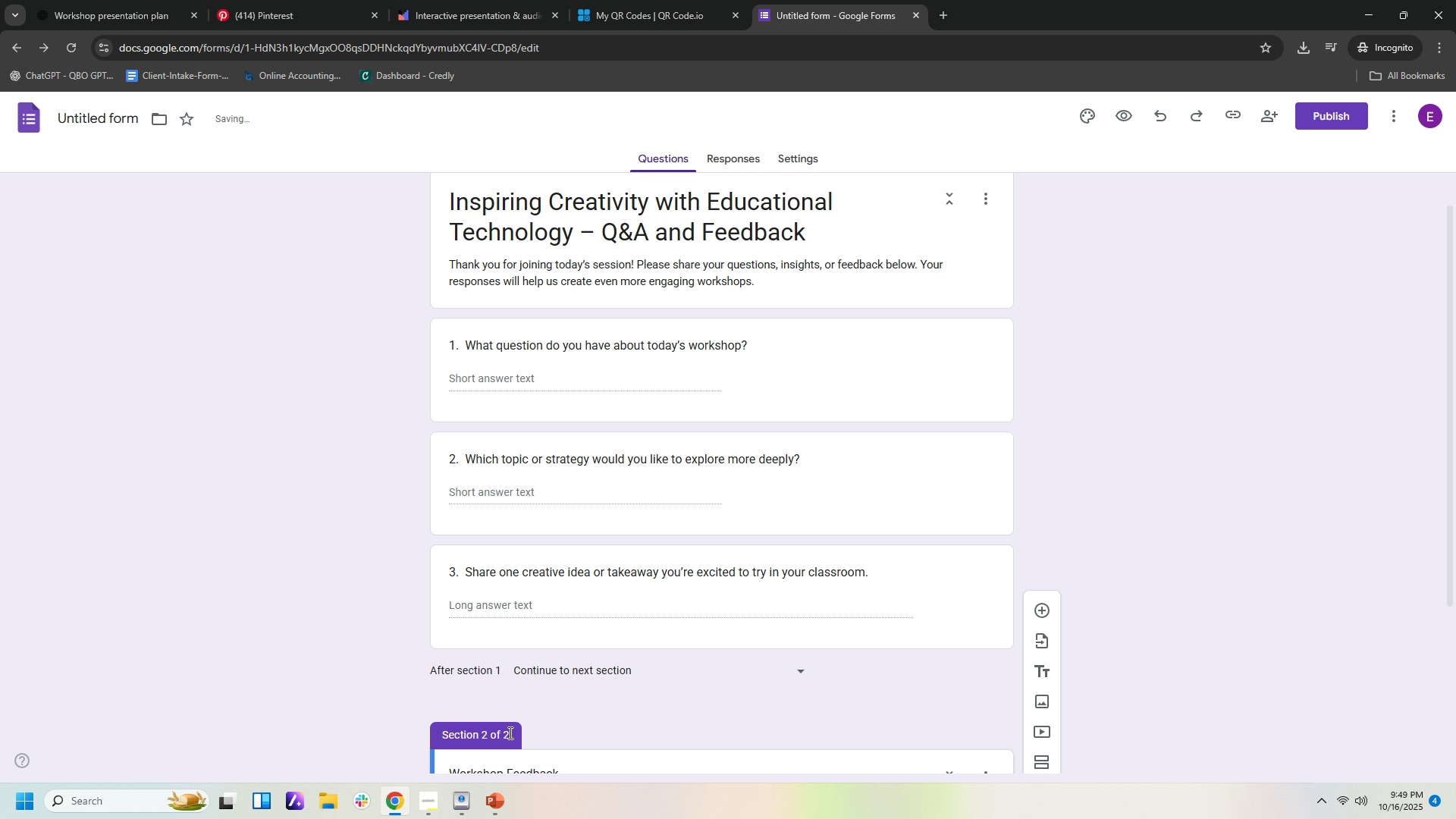 
scroll: coordinate [750, 679], scroll_direction: down, amount: 2.0
 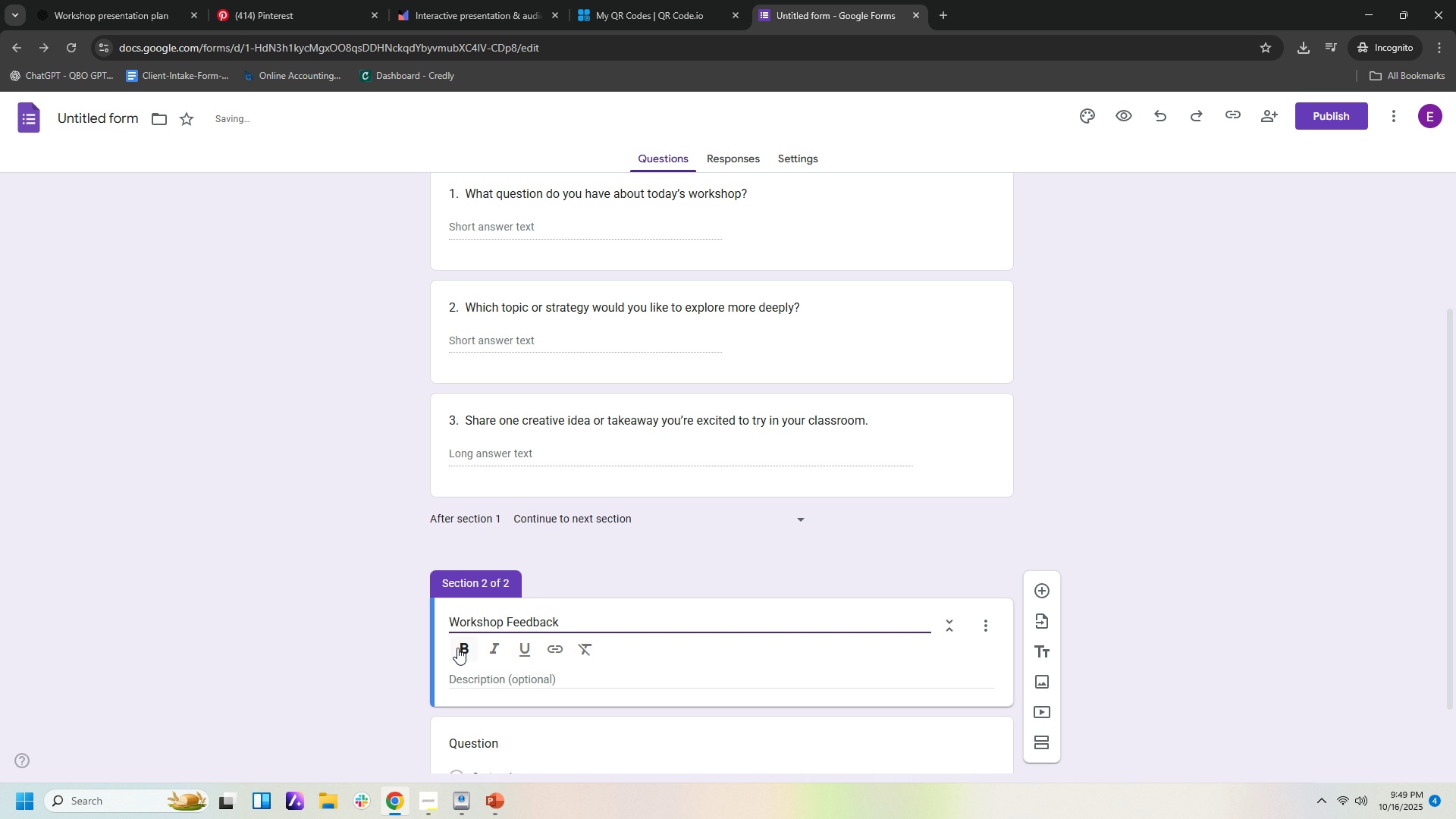 
left_click([460, 646])
 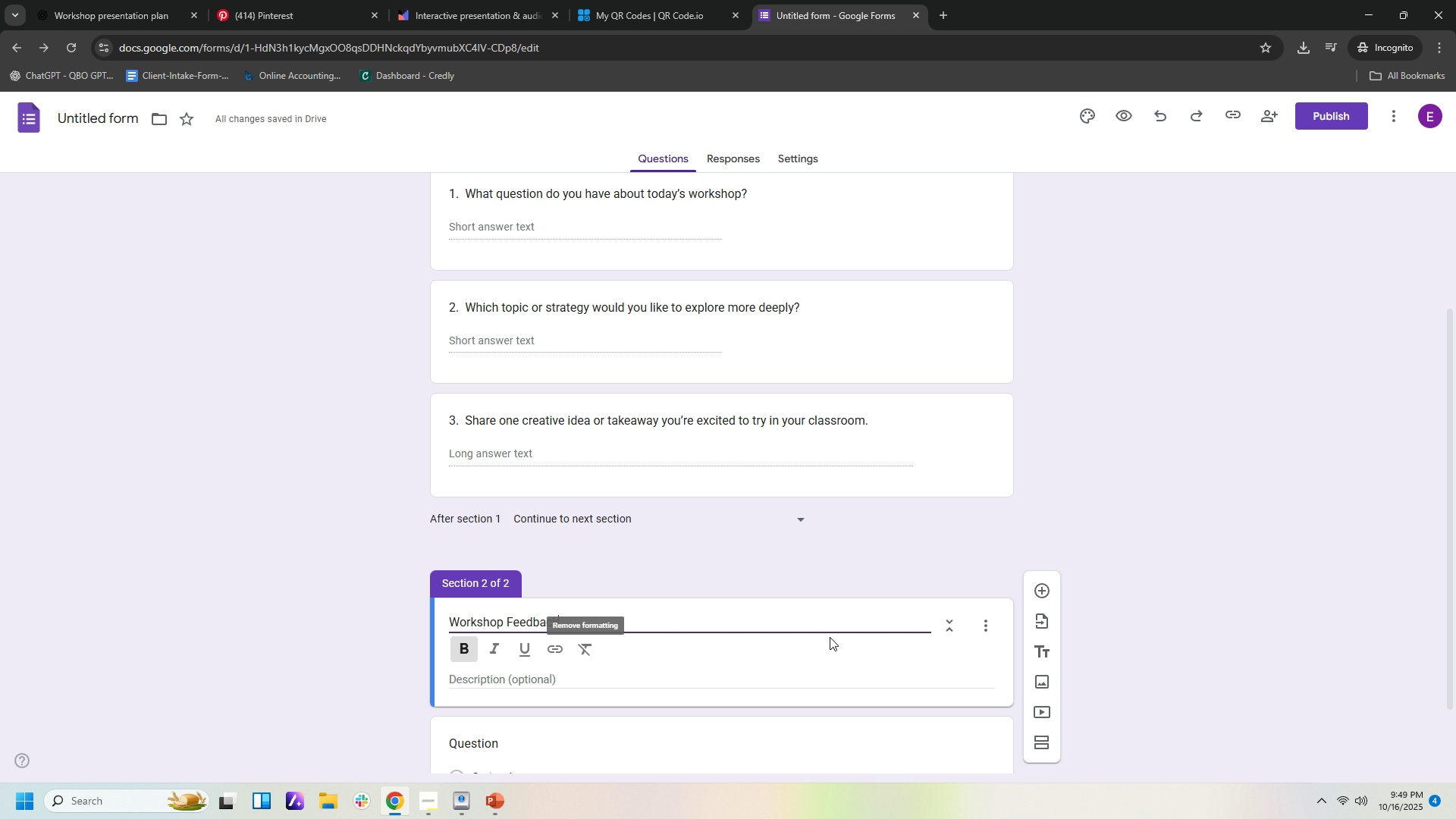 
scroll: coordinate [830, 624], scroll_direction: up, amount: 6.0
 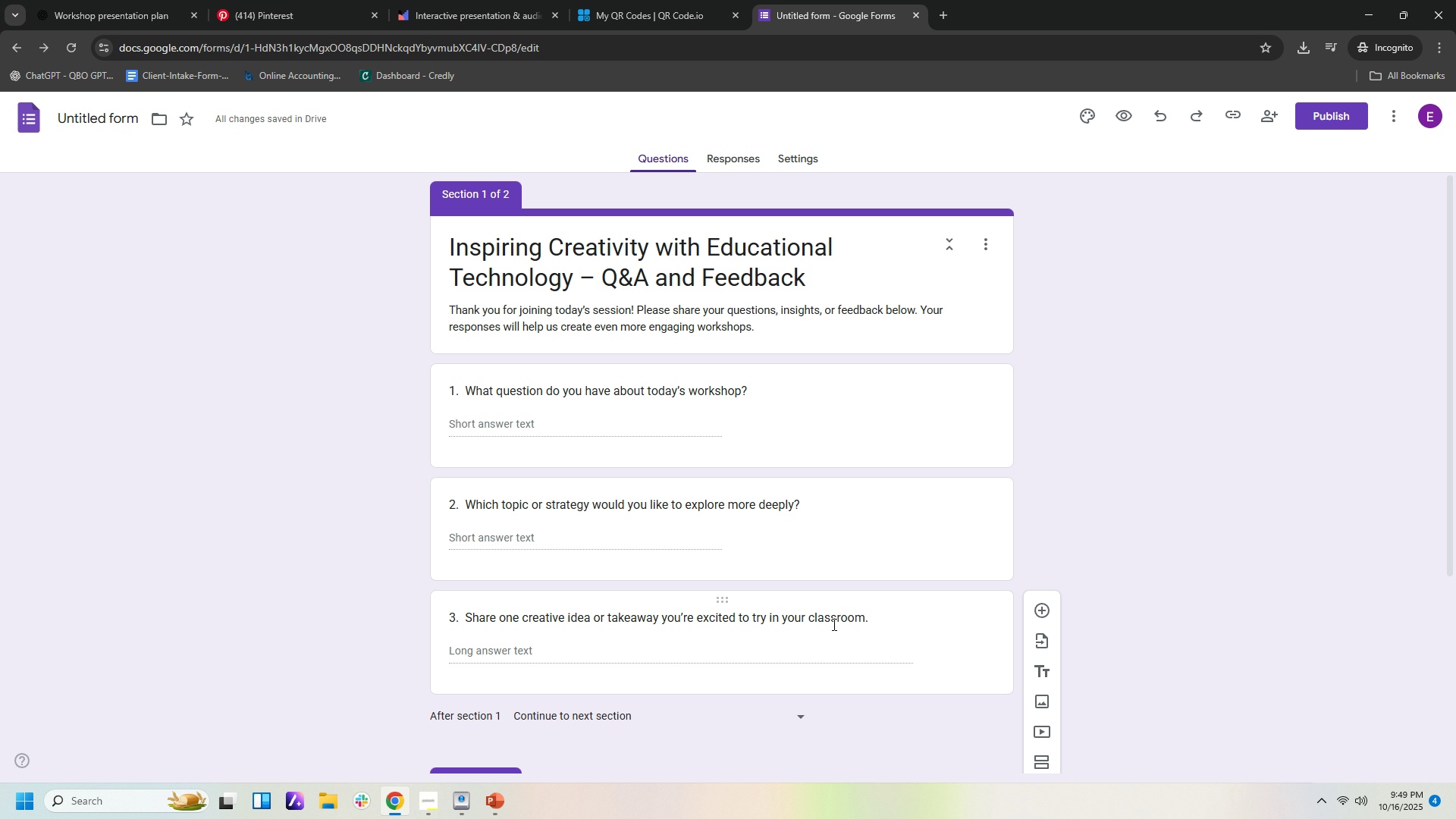 
scroll: coordinate [833, 624], scroll_direction: down, amount: 1.0
 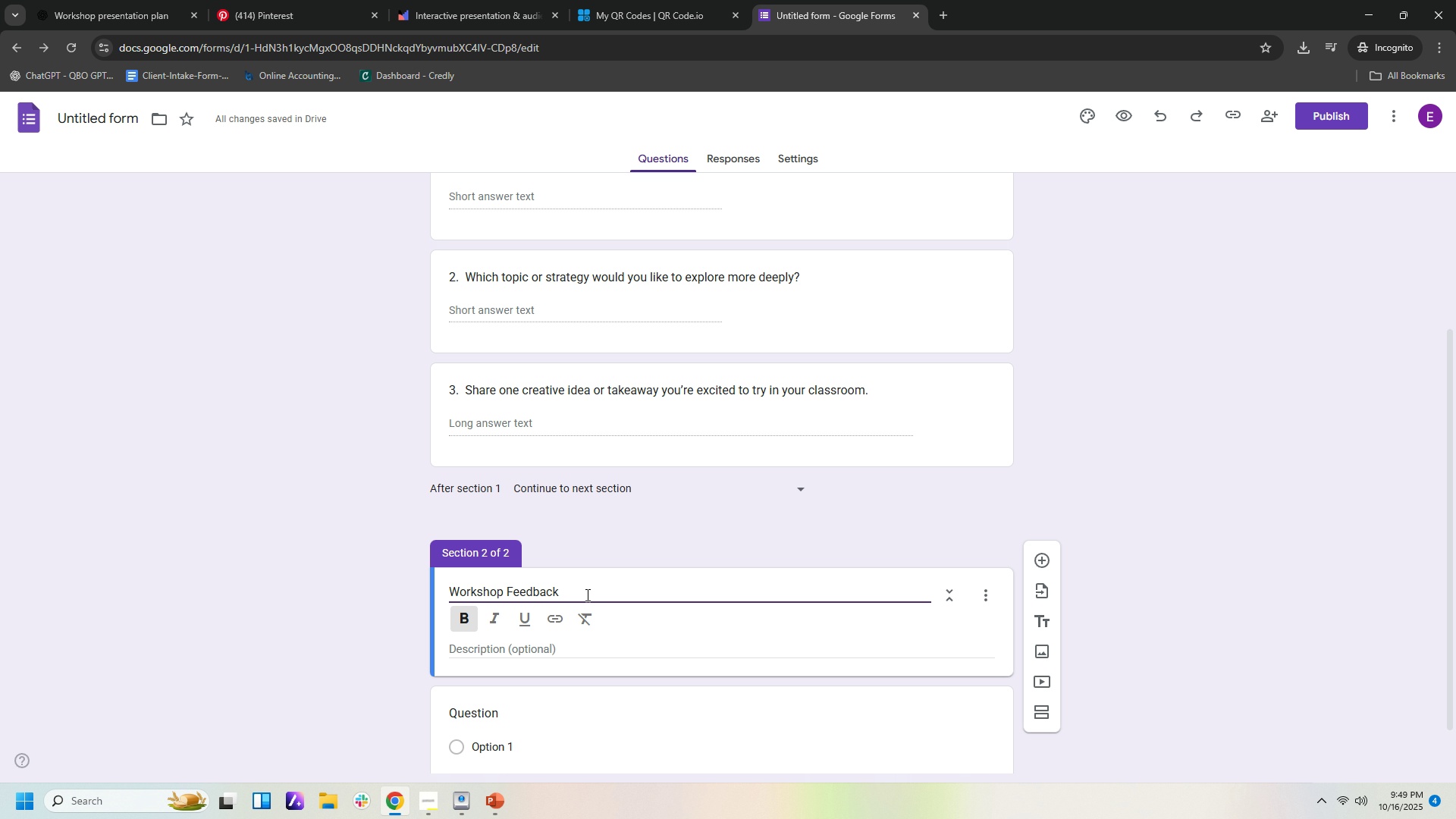 
left_click_drag(start_coordinate=[582, 592], to_coordinate=[435, 592])
 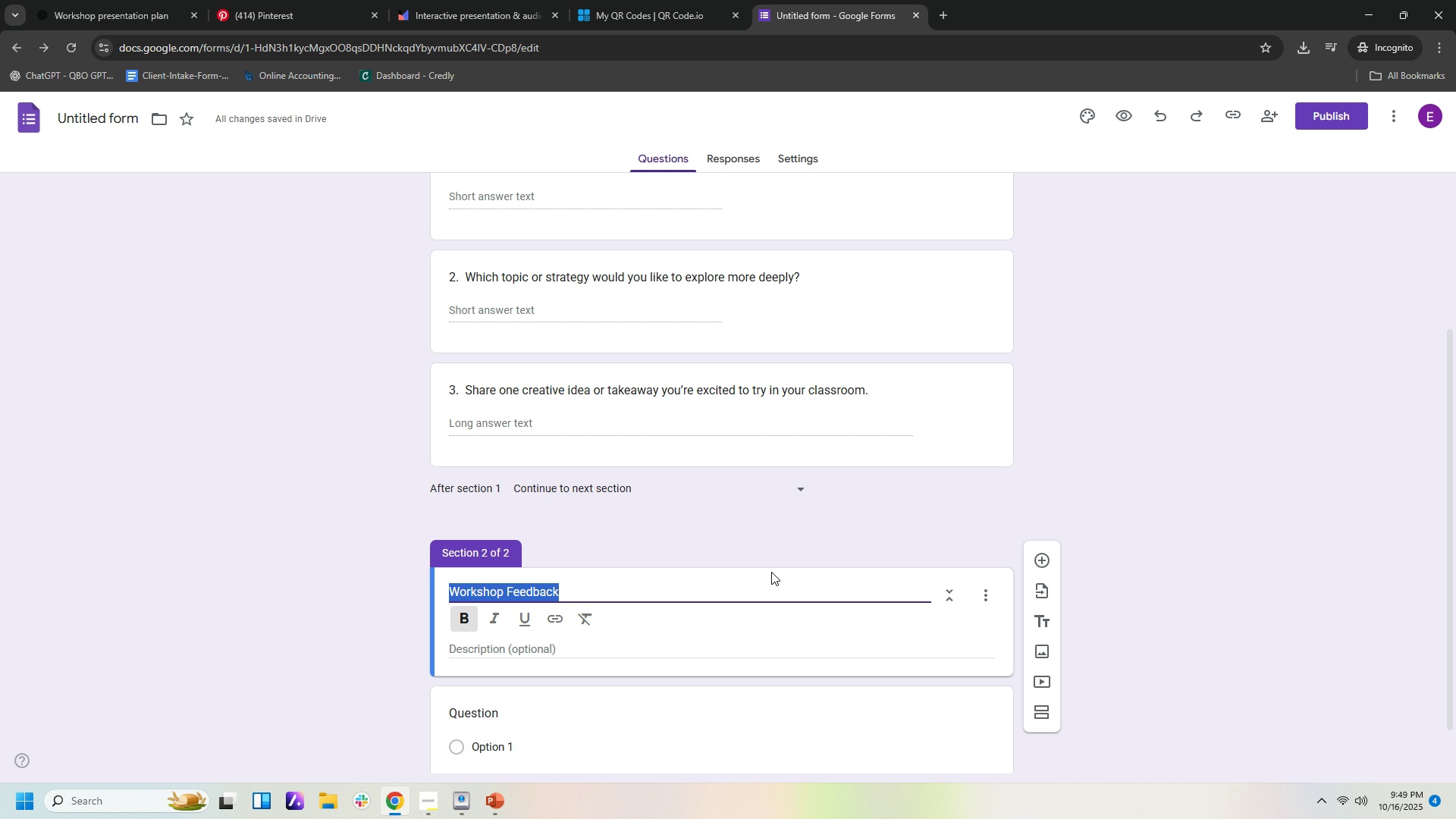 
left_click([774, 550])
 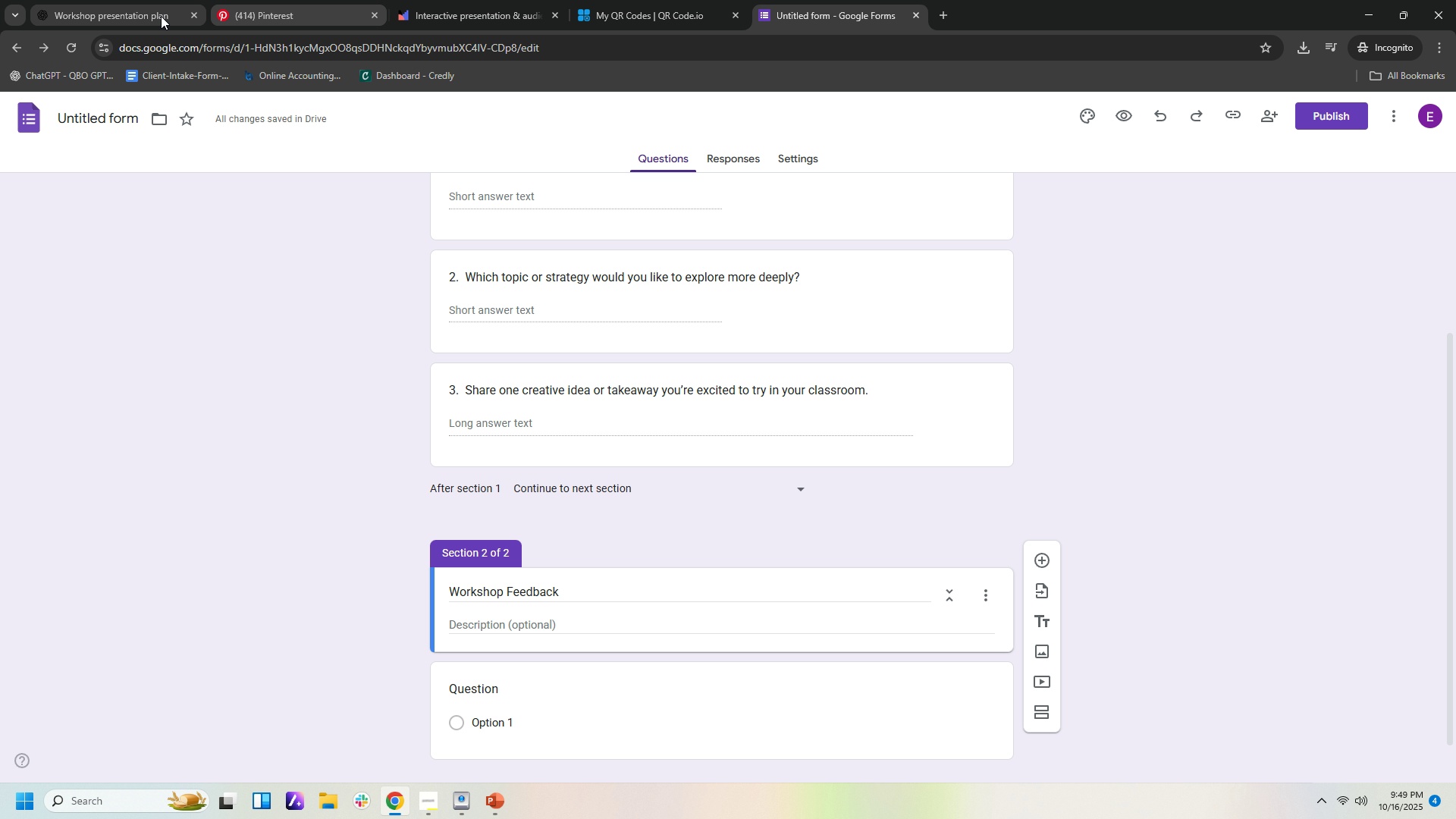 
left_click([146, 15])
 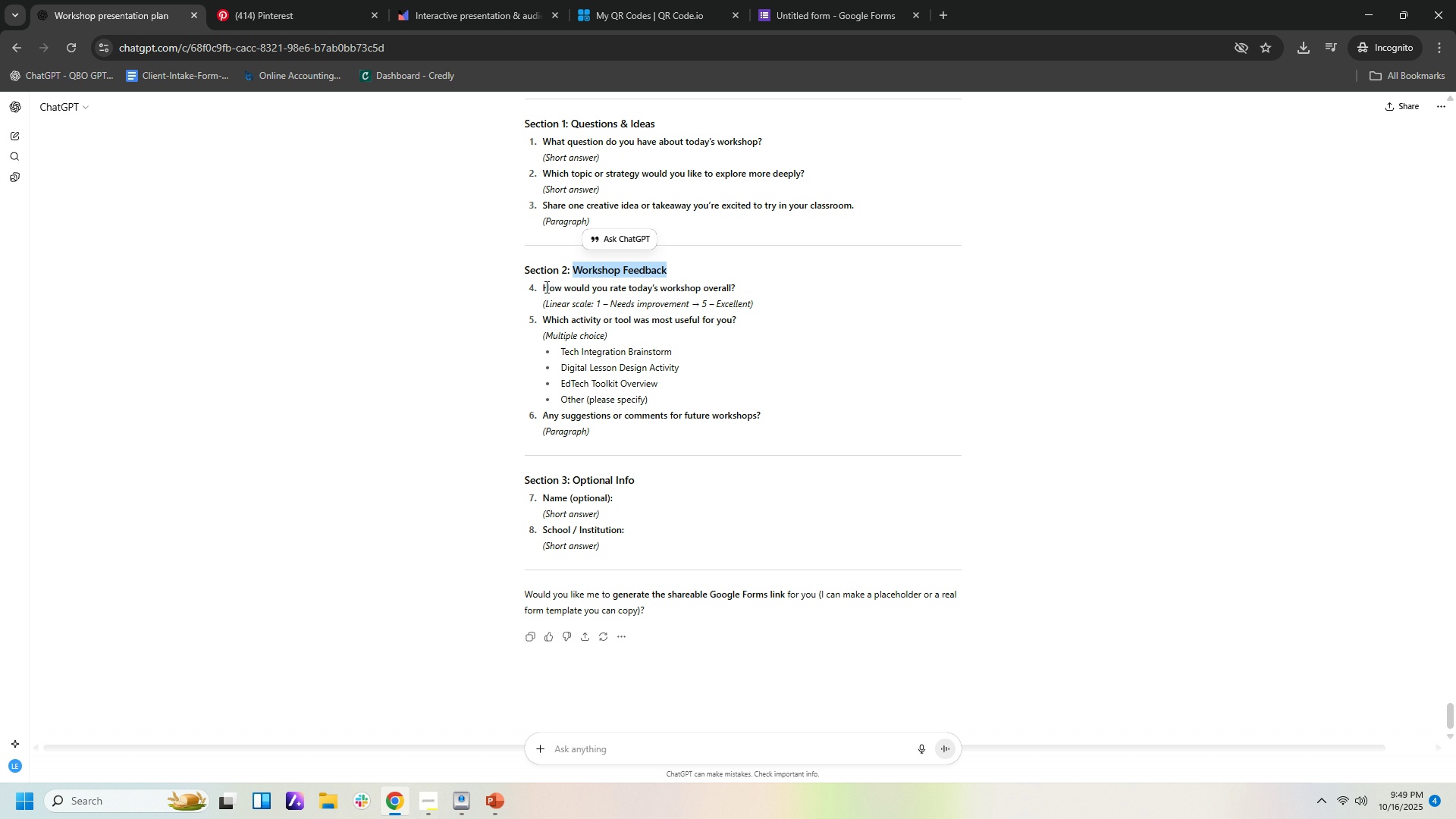 
left_click_drag(start_coordinate=[545, 284], to_coordinate=[745, 289])
 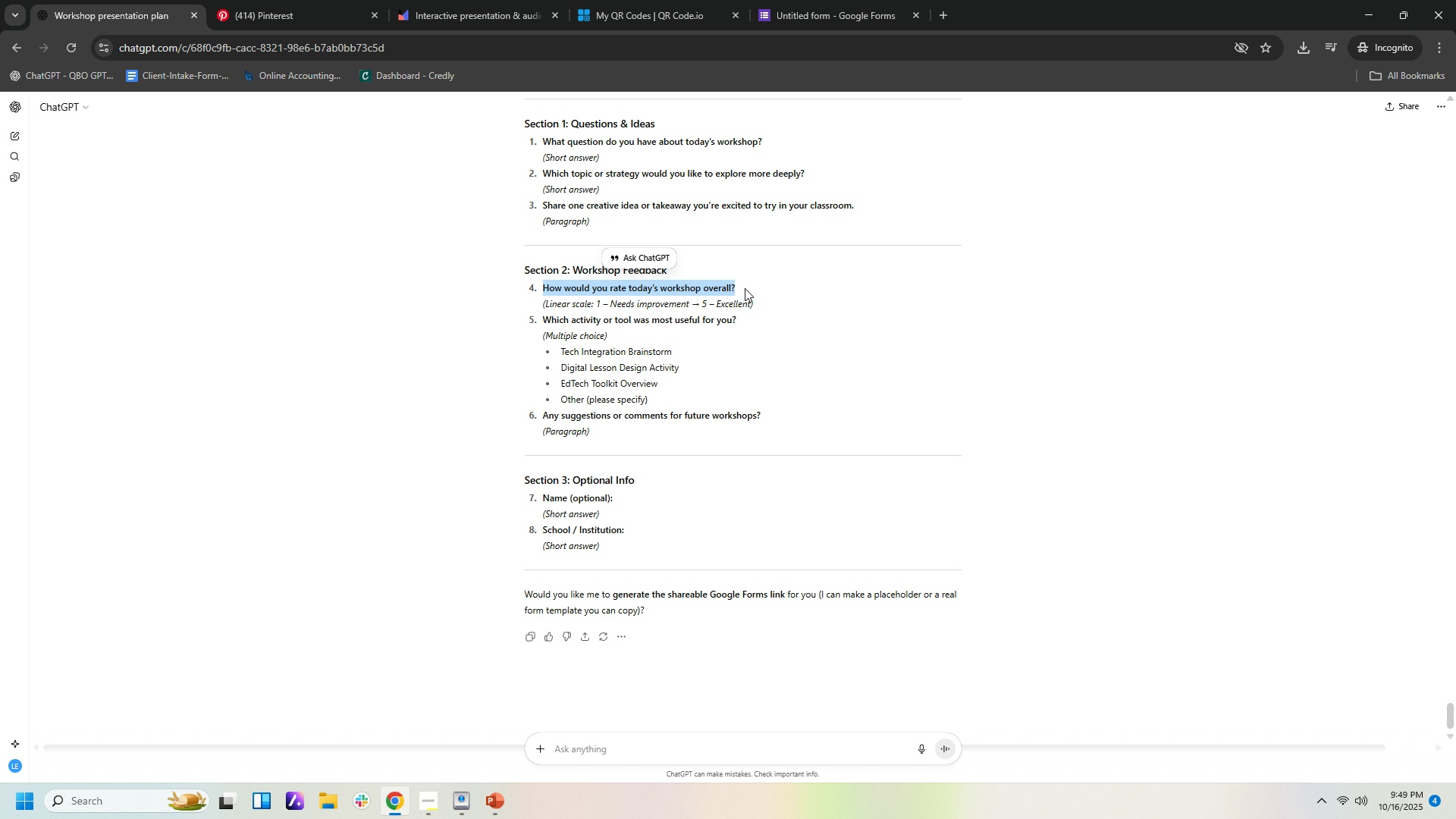 
key(Control+C)
 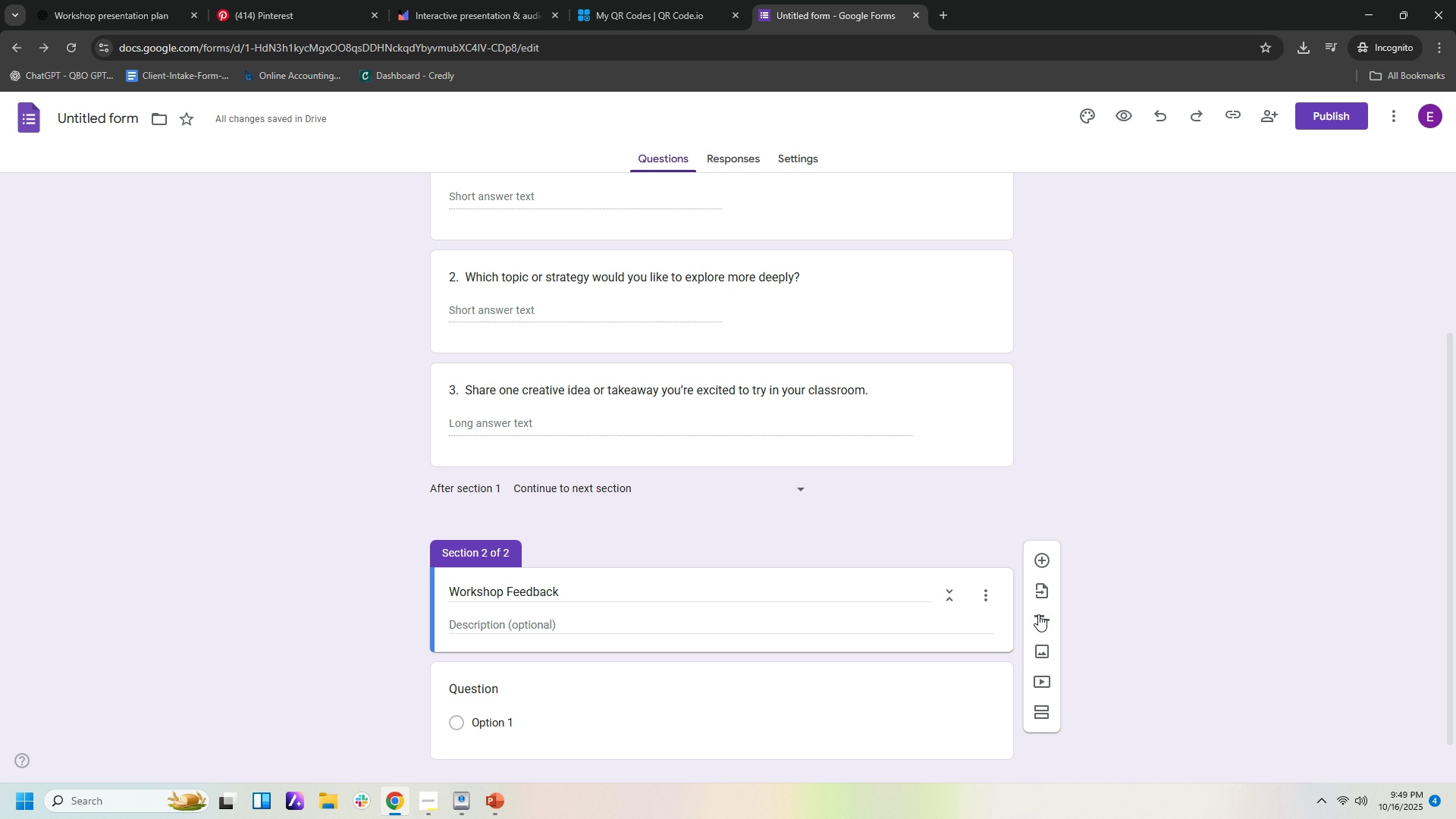 
left_click([1046, 559])
 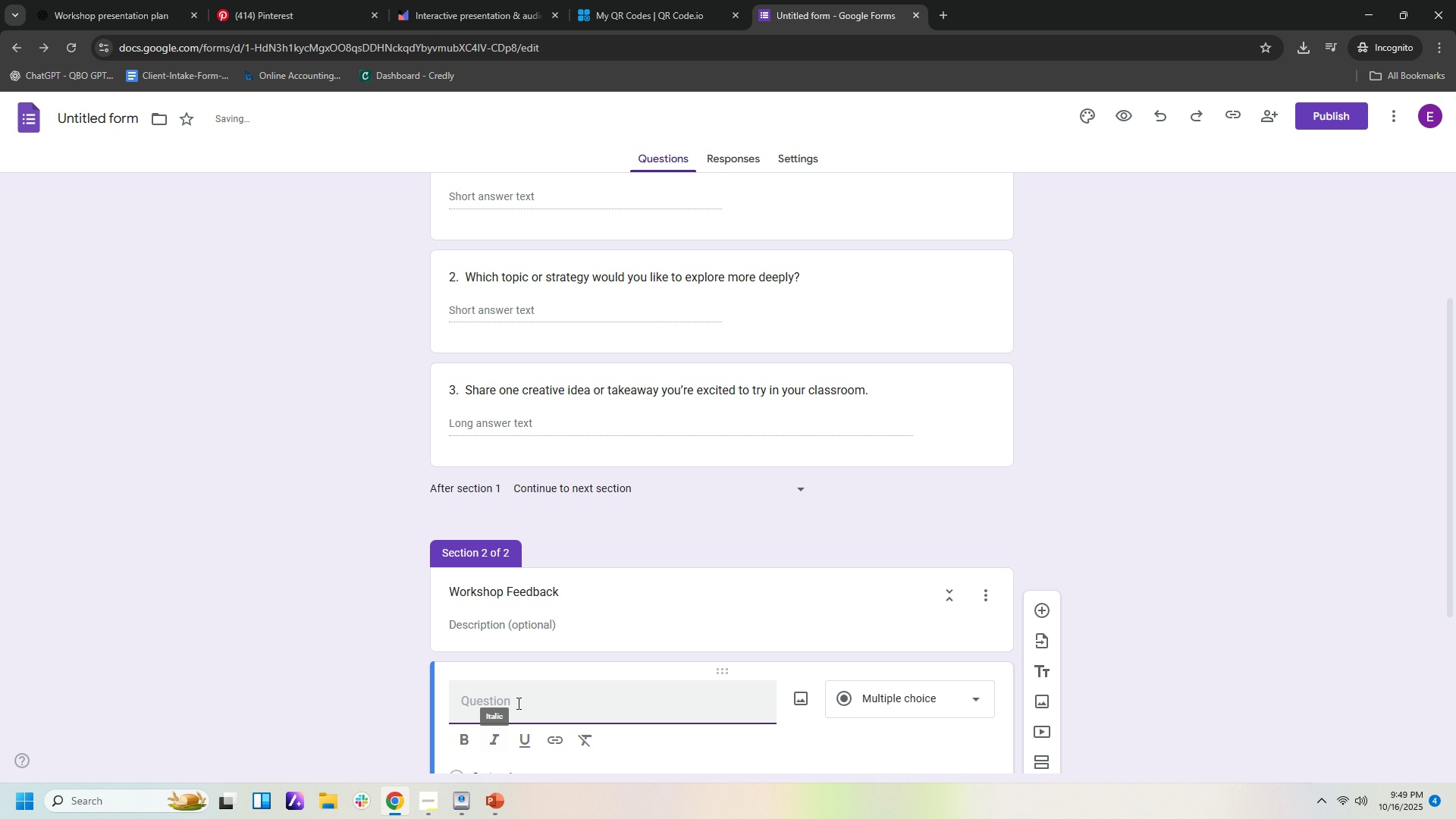 
left_click([517, 703])
 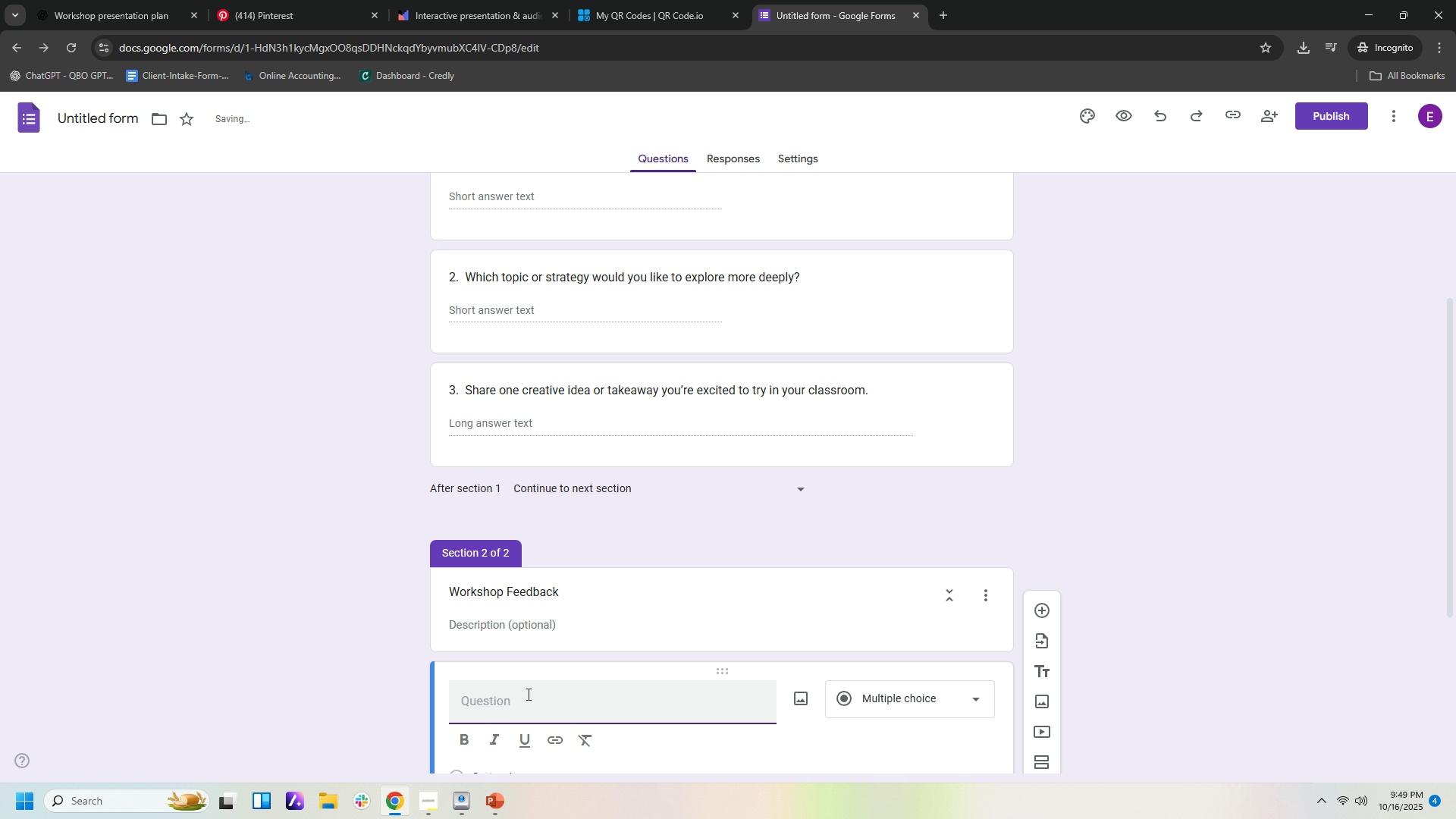 
key(4)
 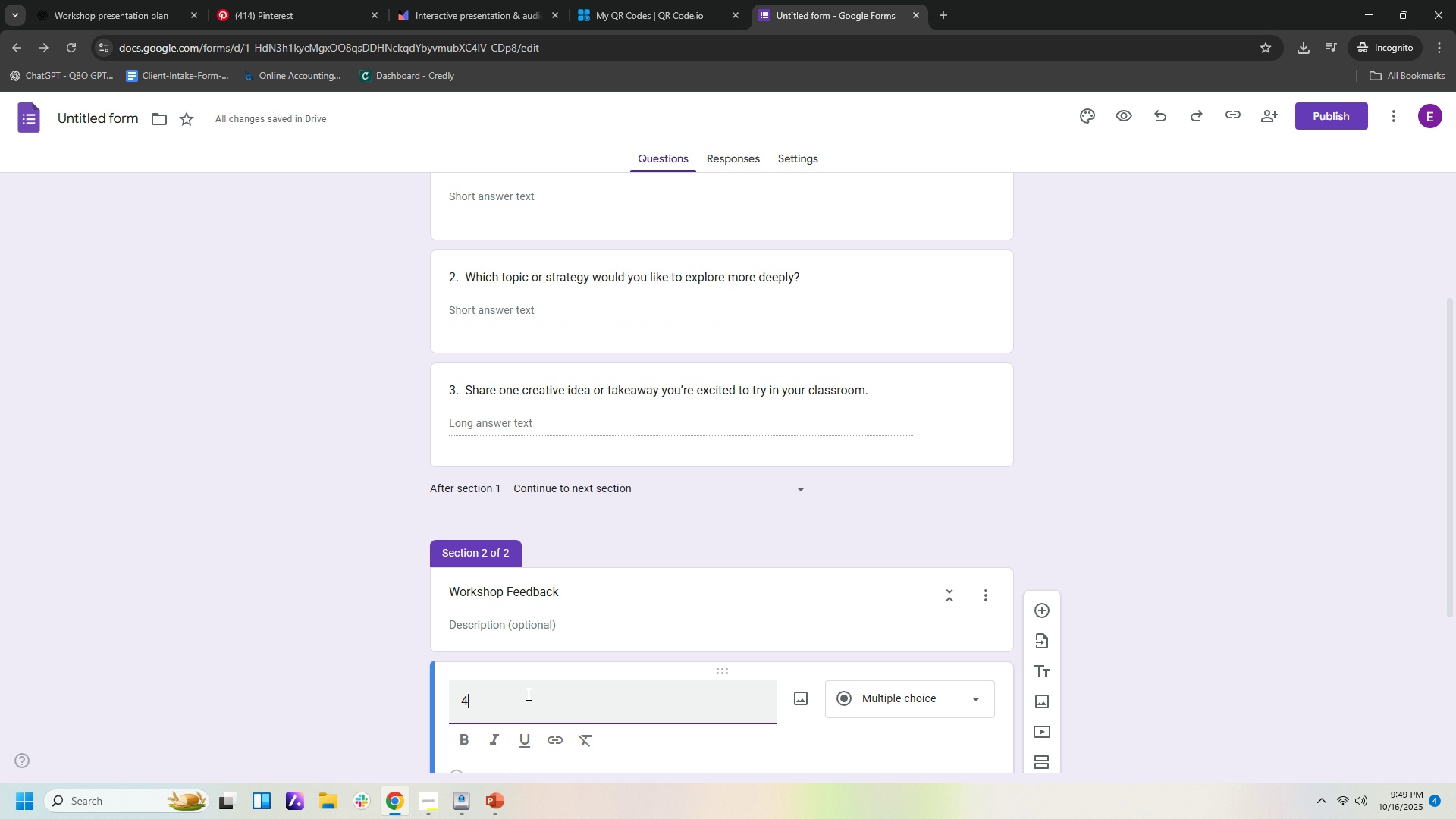 
key(Period)
 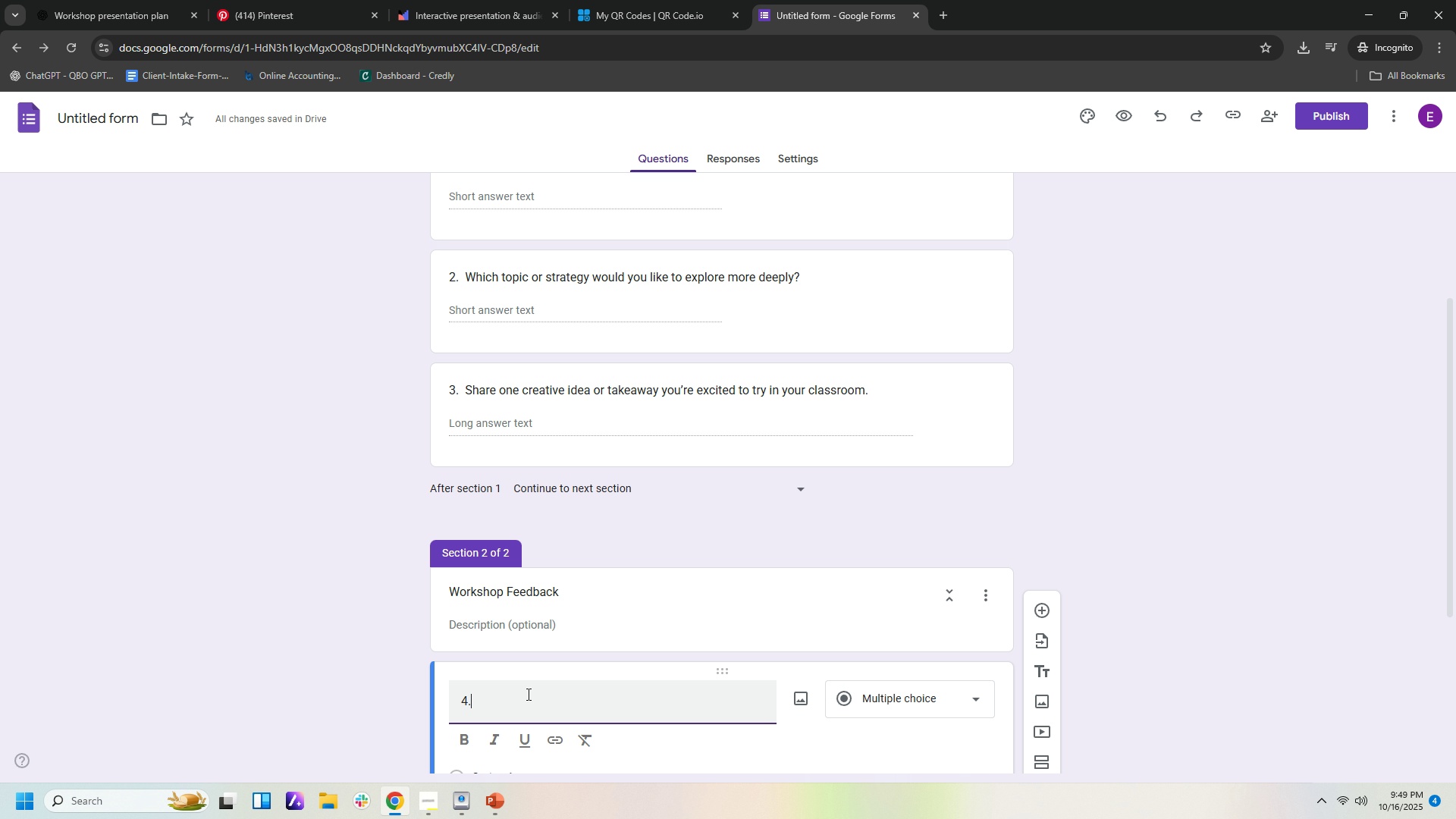 
key(Space)
 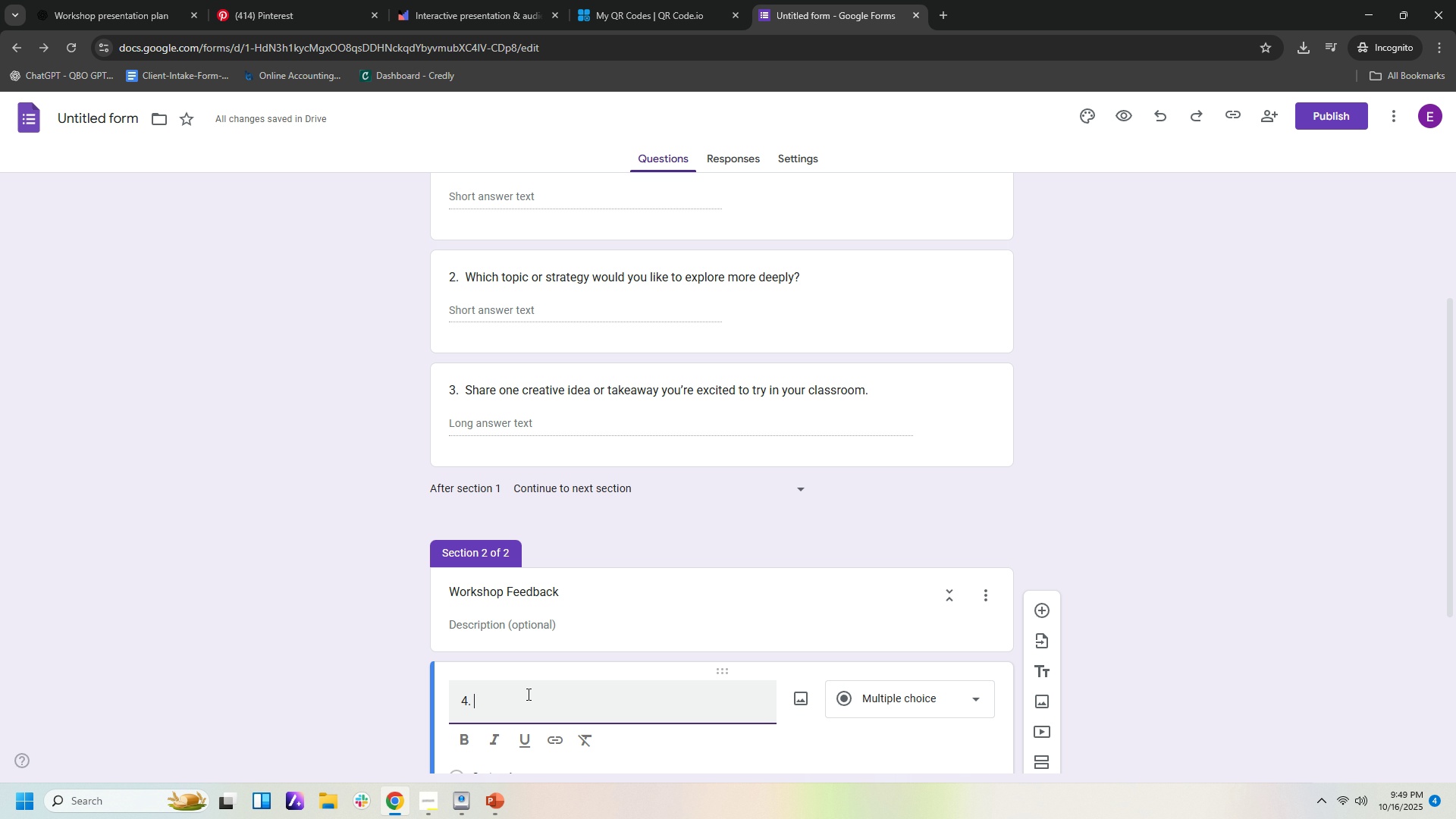 
key(Control+V)
 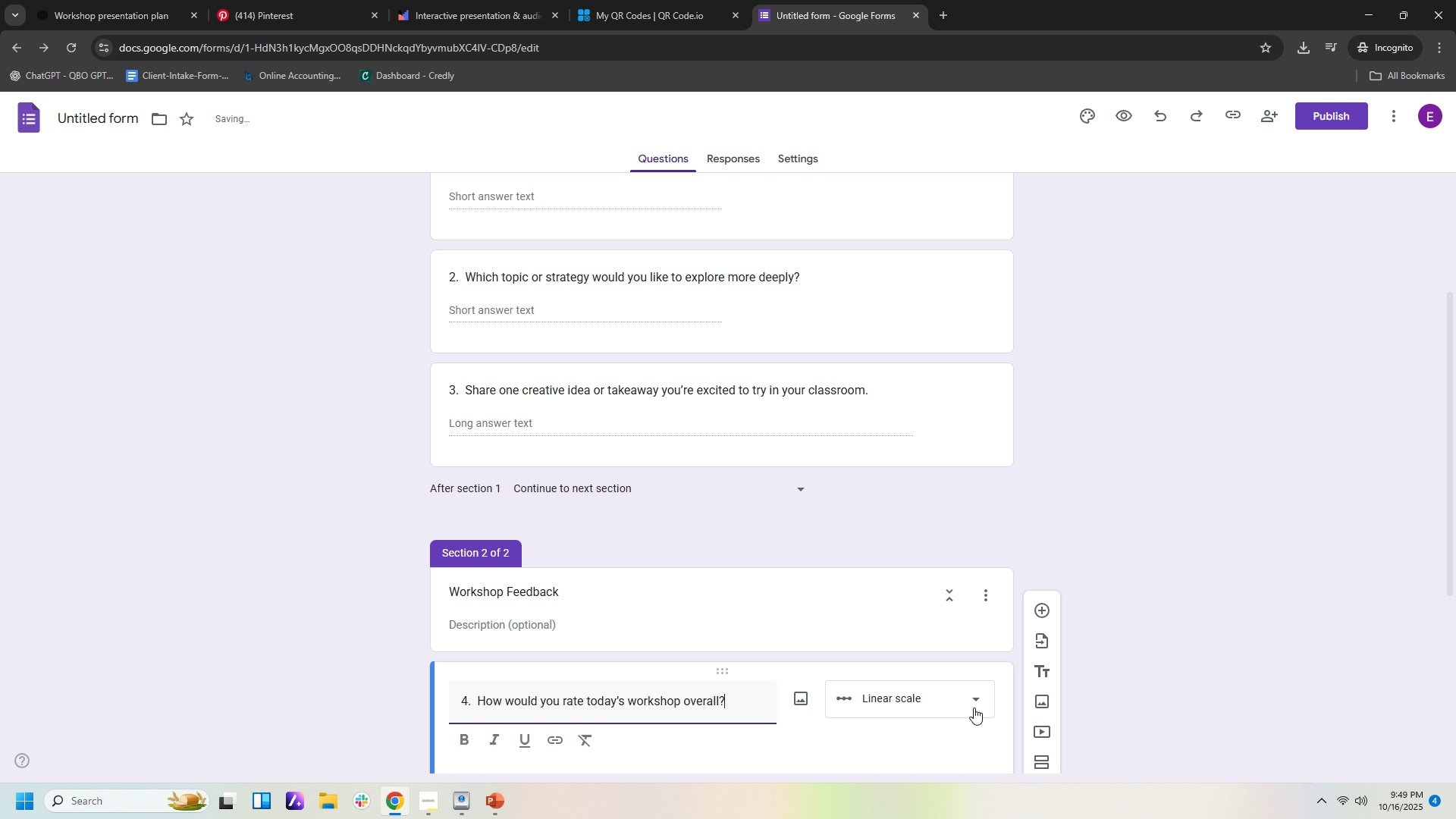 
scroll: coordinate [983, 720], scroll_direction: down, amount: 3.0
 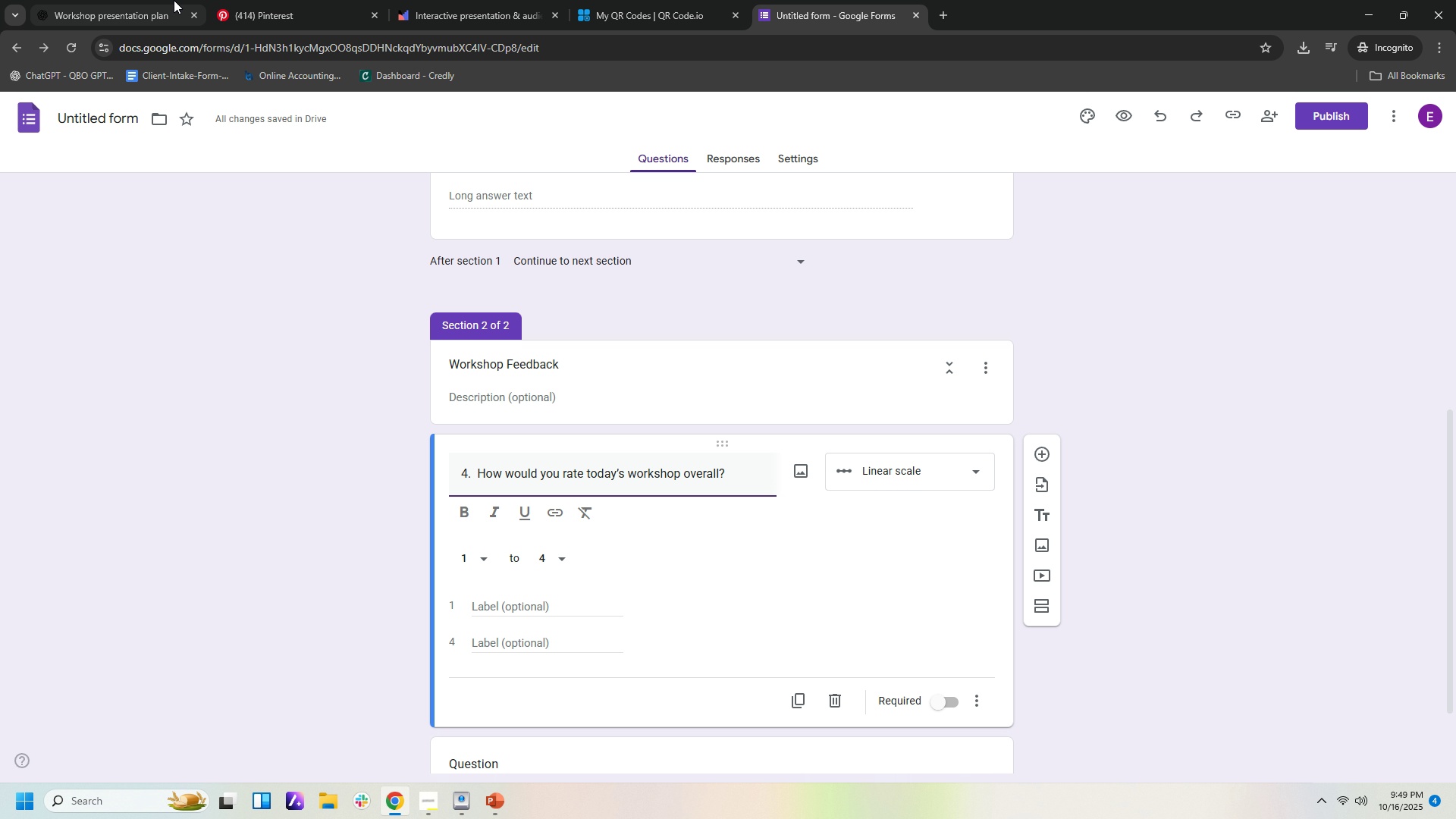 
left_click([169, 8])
 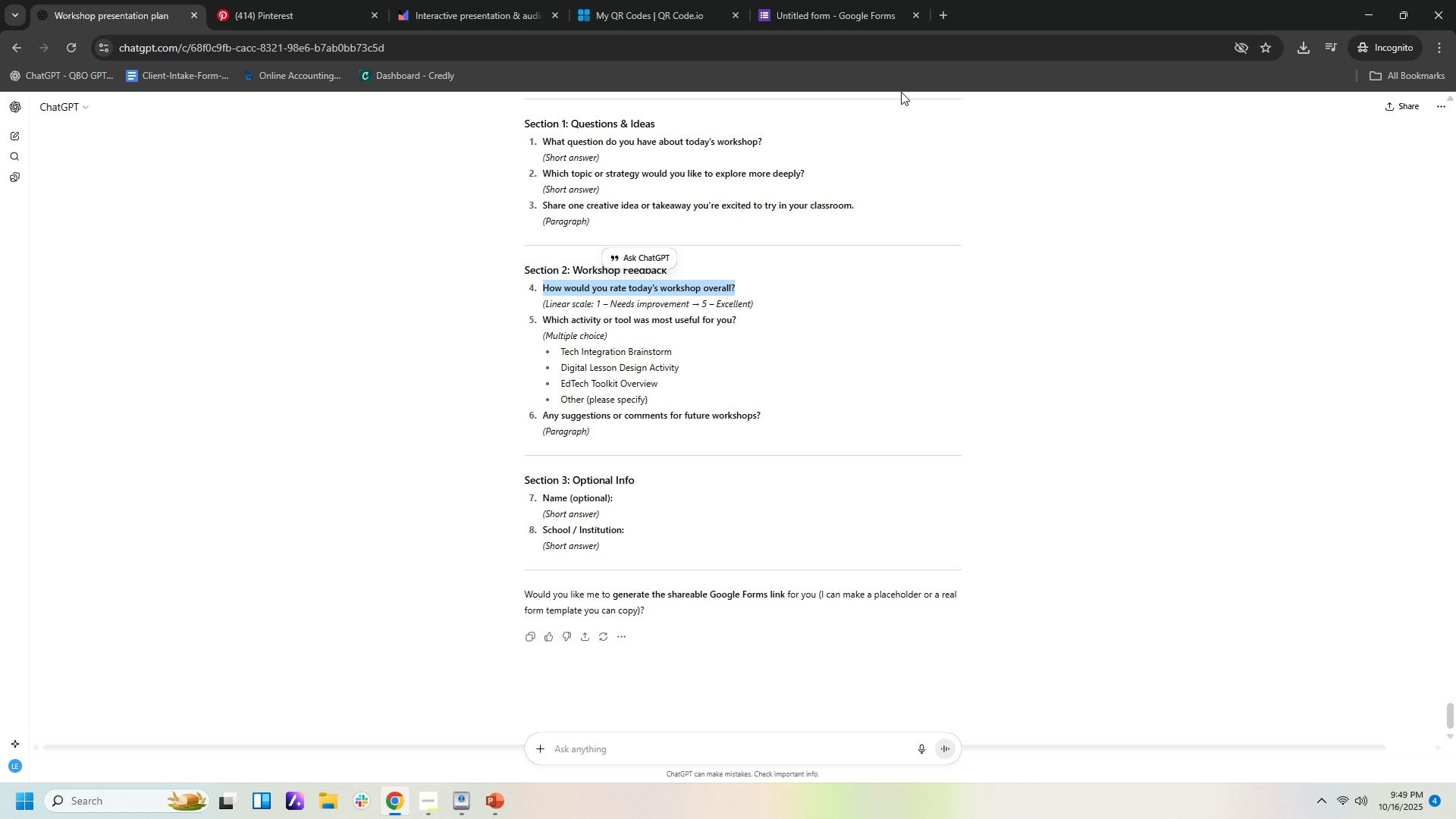 
left_click([875, 17])
 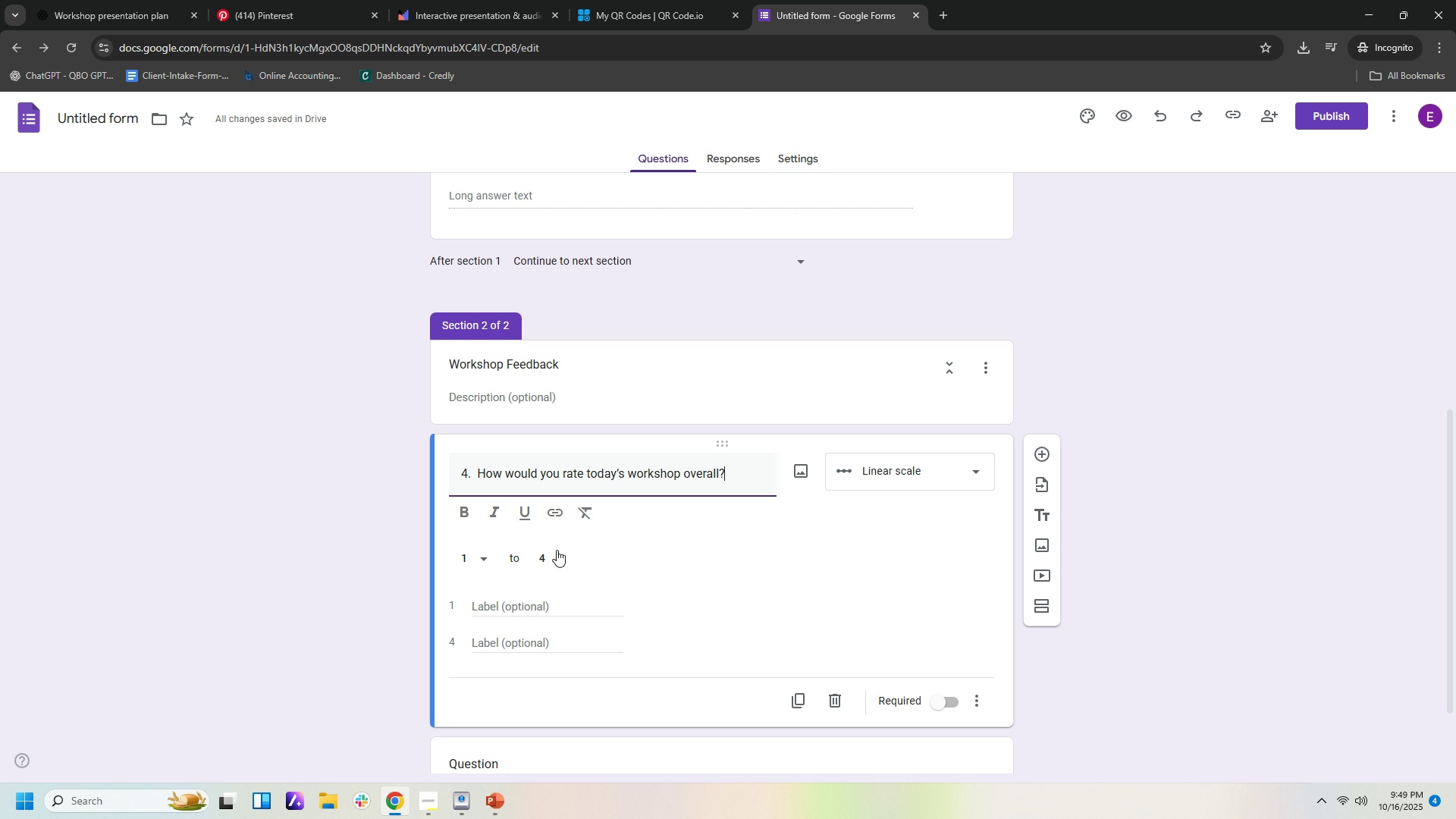 
left_click([560, 555])
 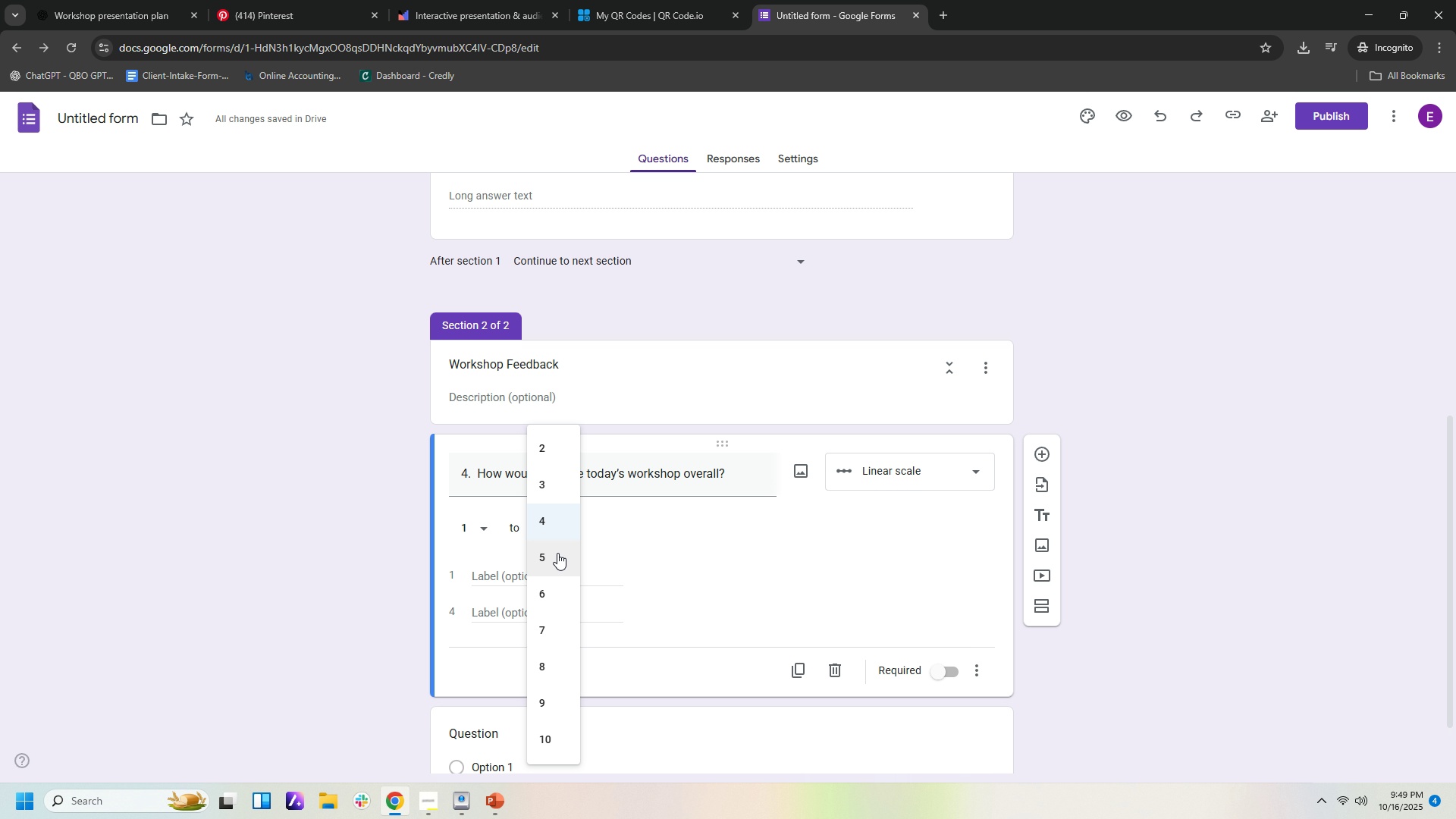 
left_click([557, 553])
 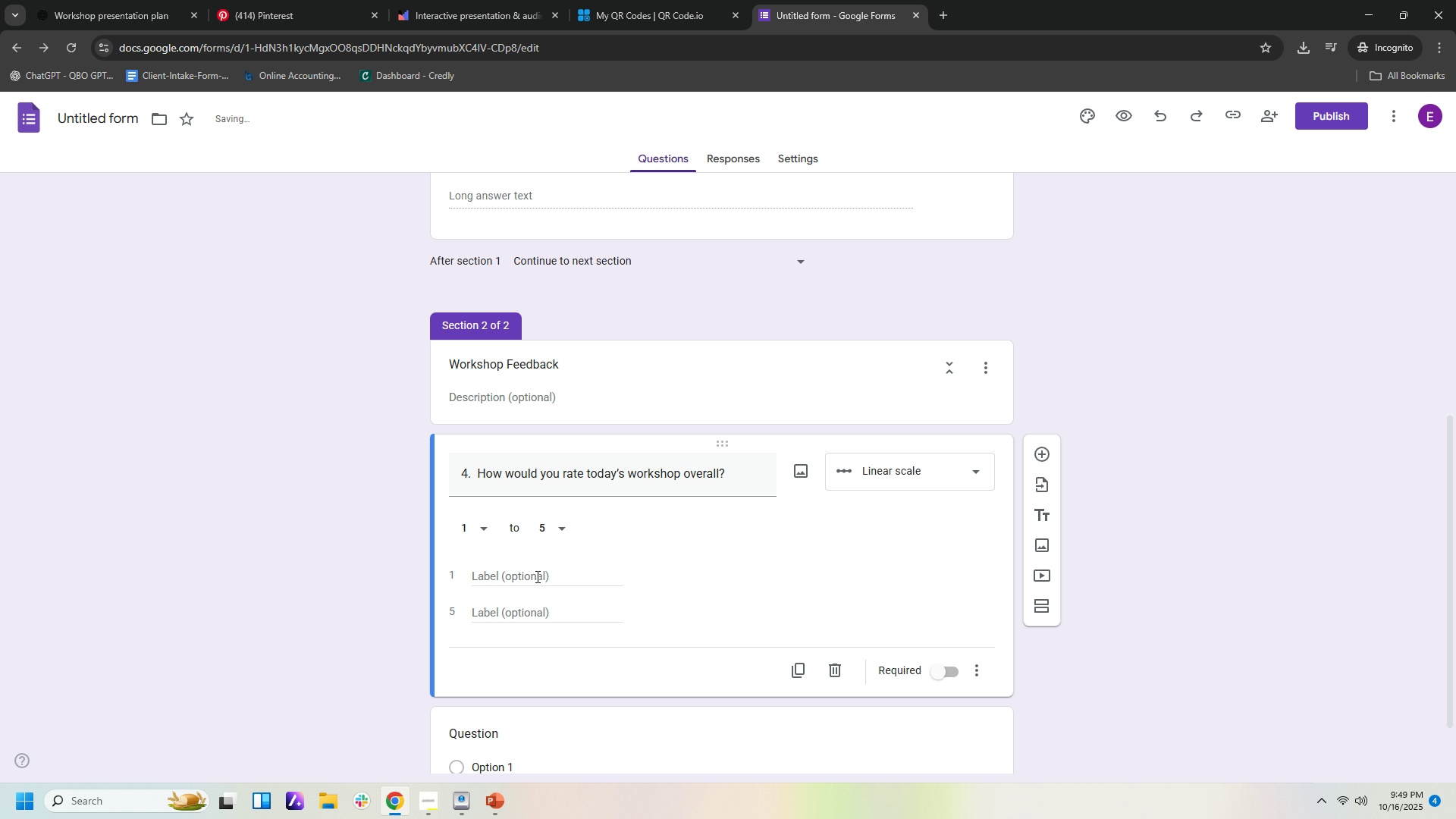 
left_click([536, 576])
 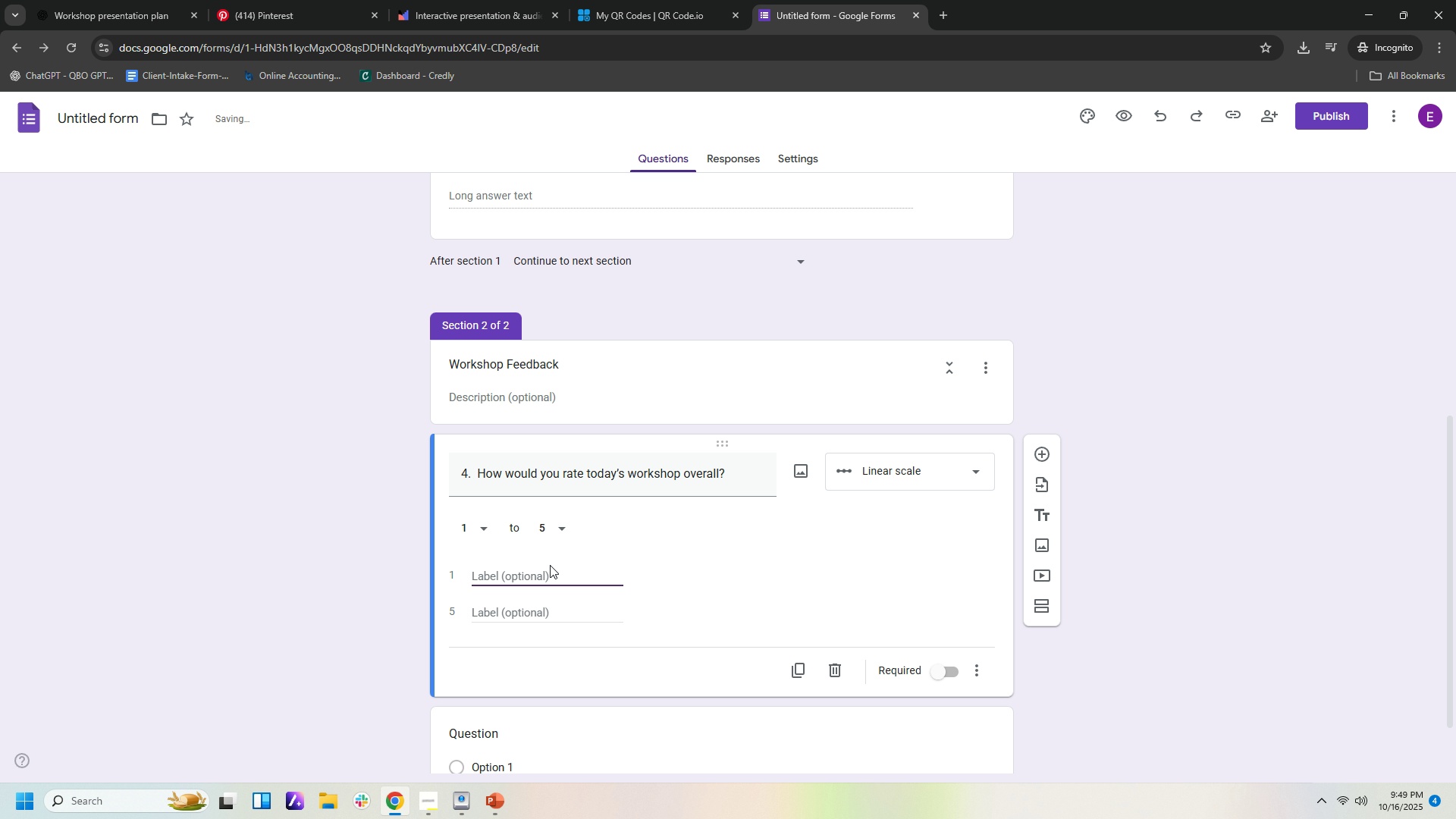 
type(Need s)
key(Backspace)
key(Backspace)
type(s ImprovementExcellent)
 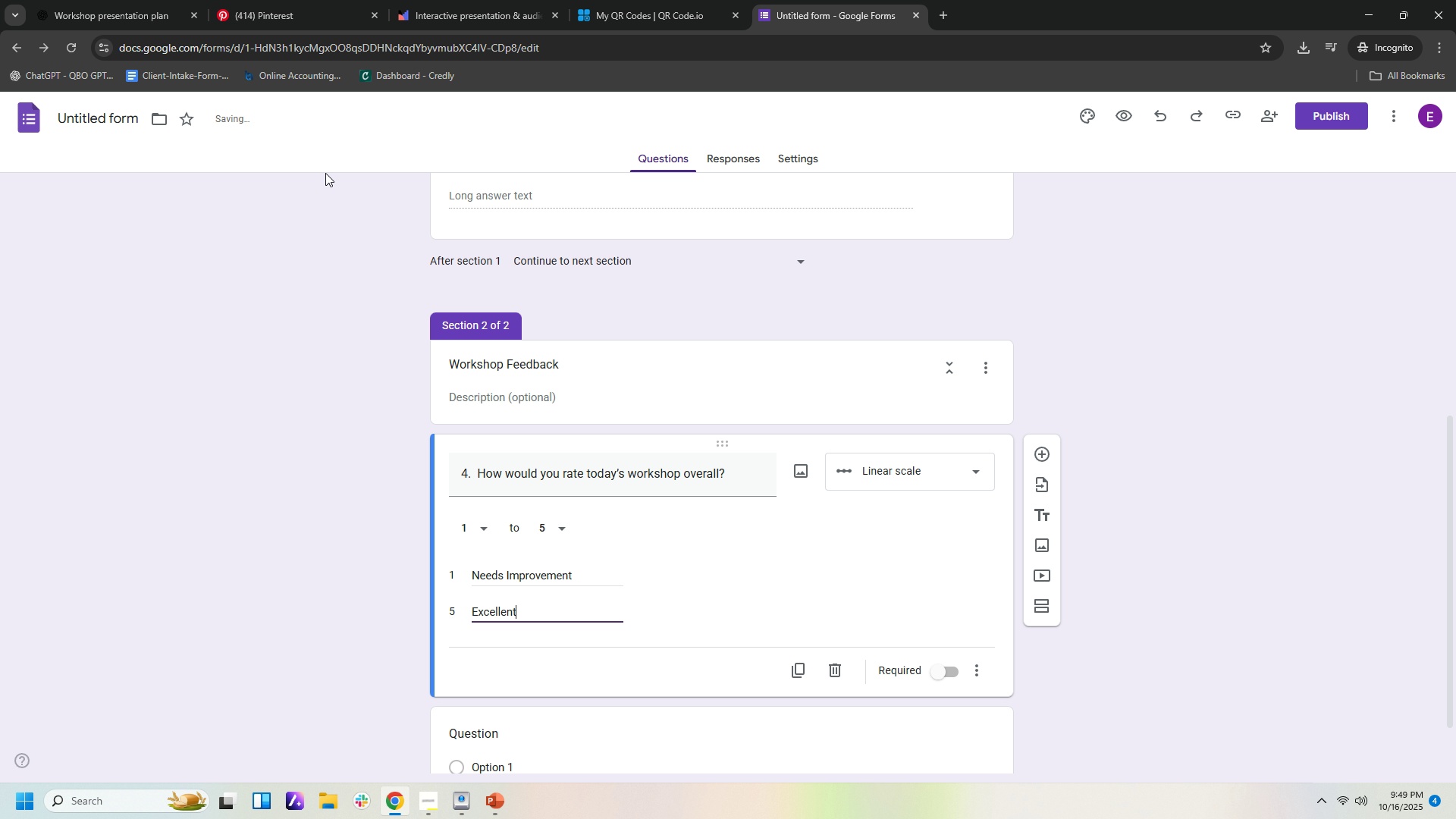 
left_click([140, 21])
 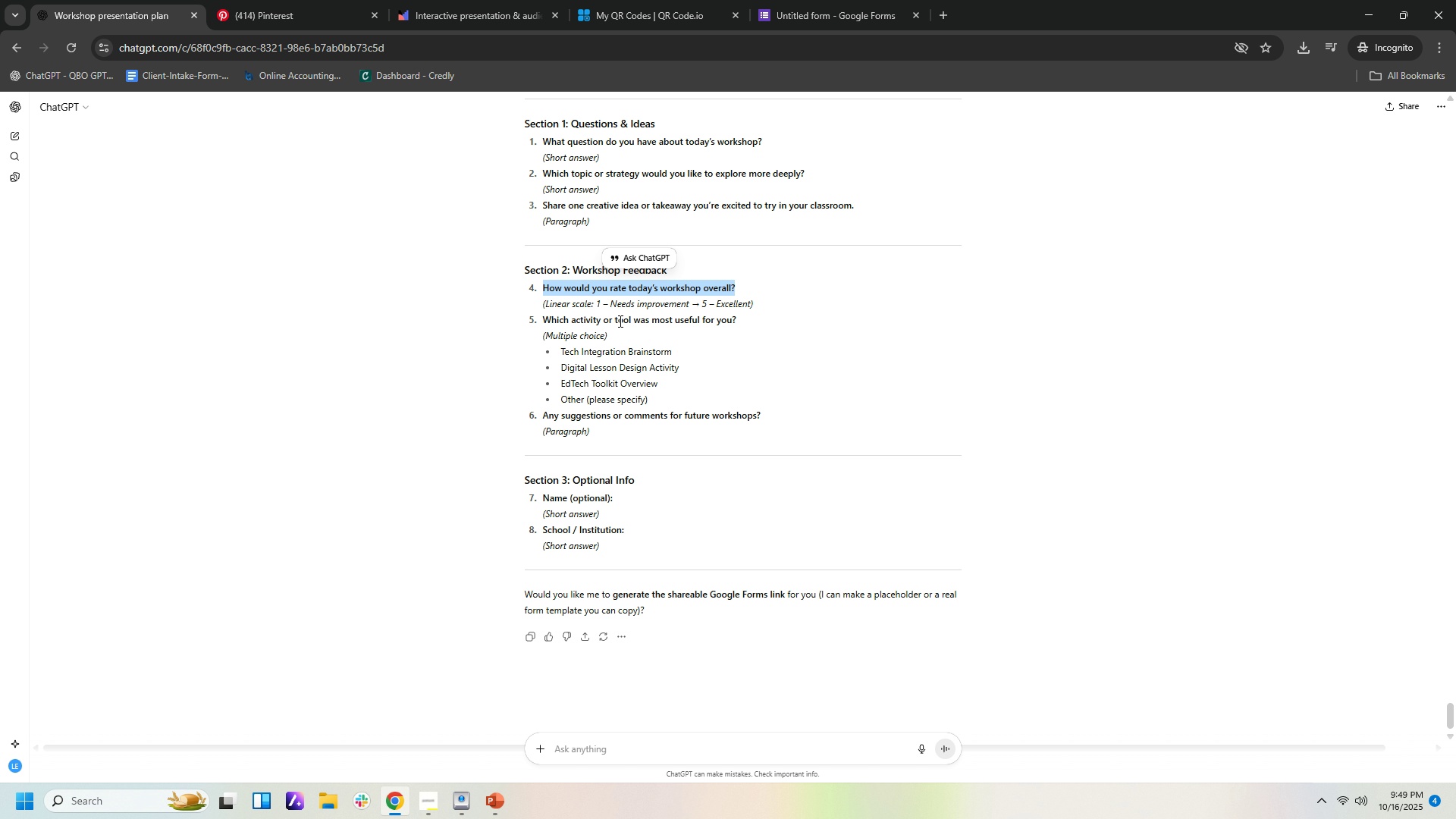 
wait(7.73)
 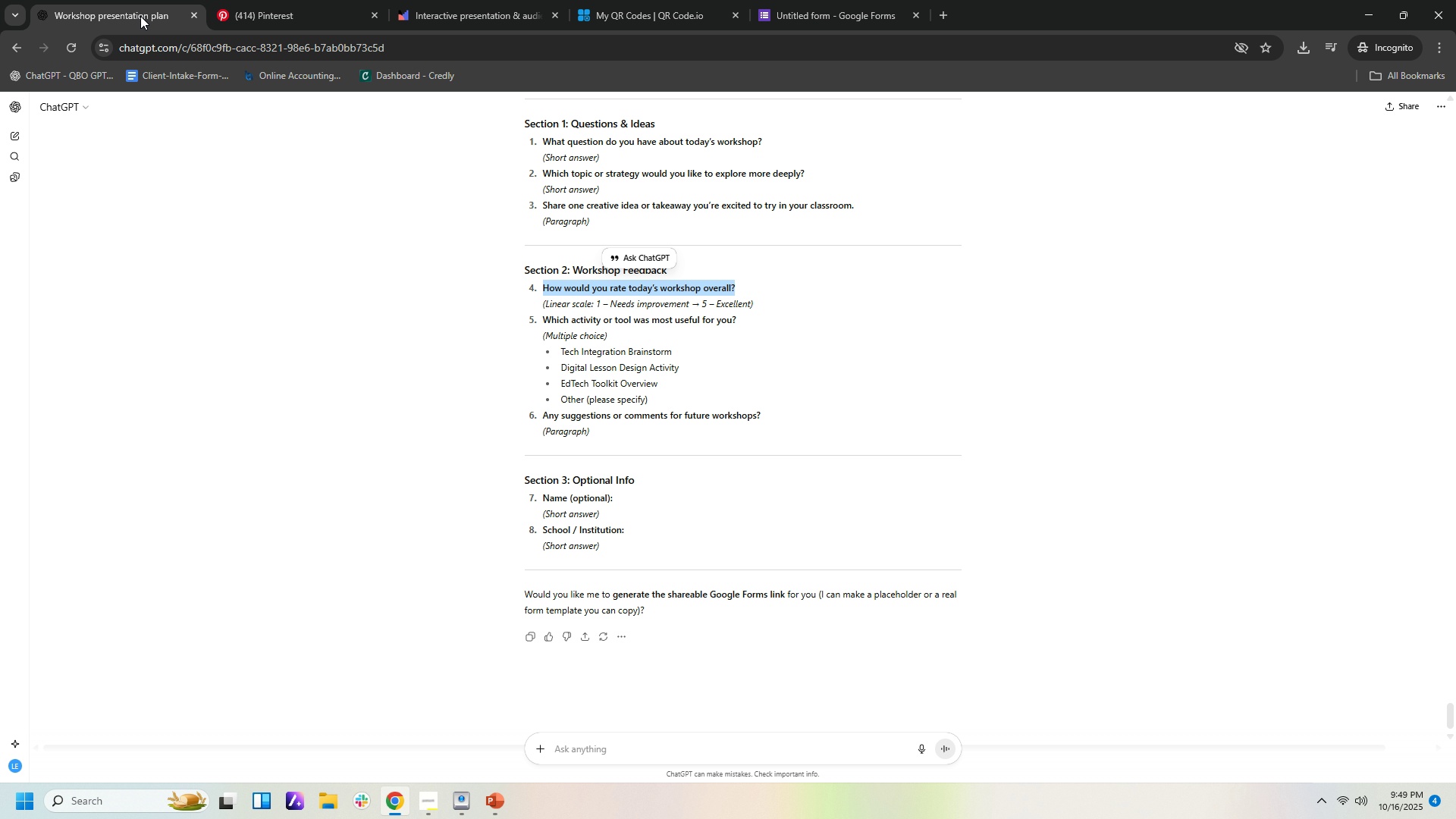 
left_click_drag(start_coordinate=[544, 318], to_coordinate=[737, 320])
 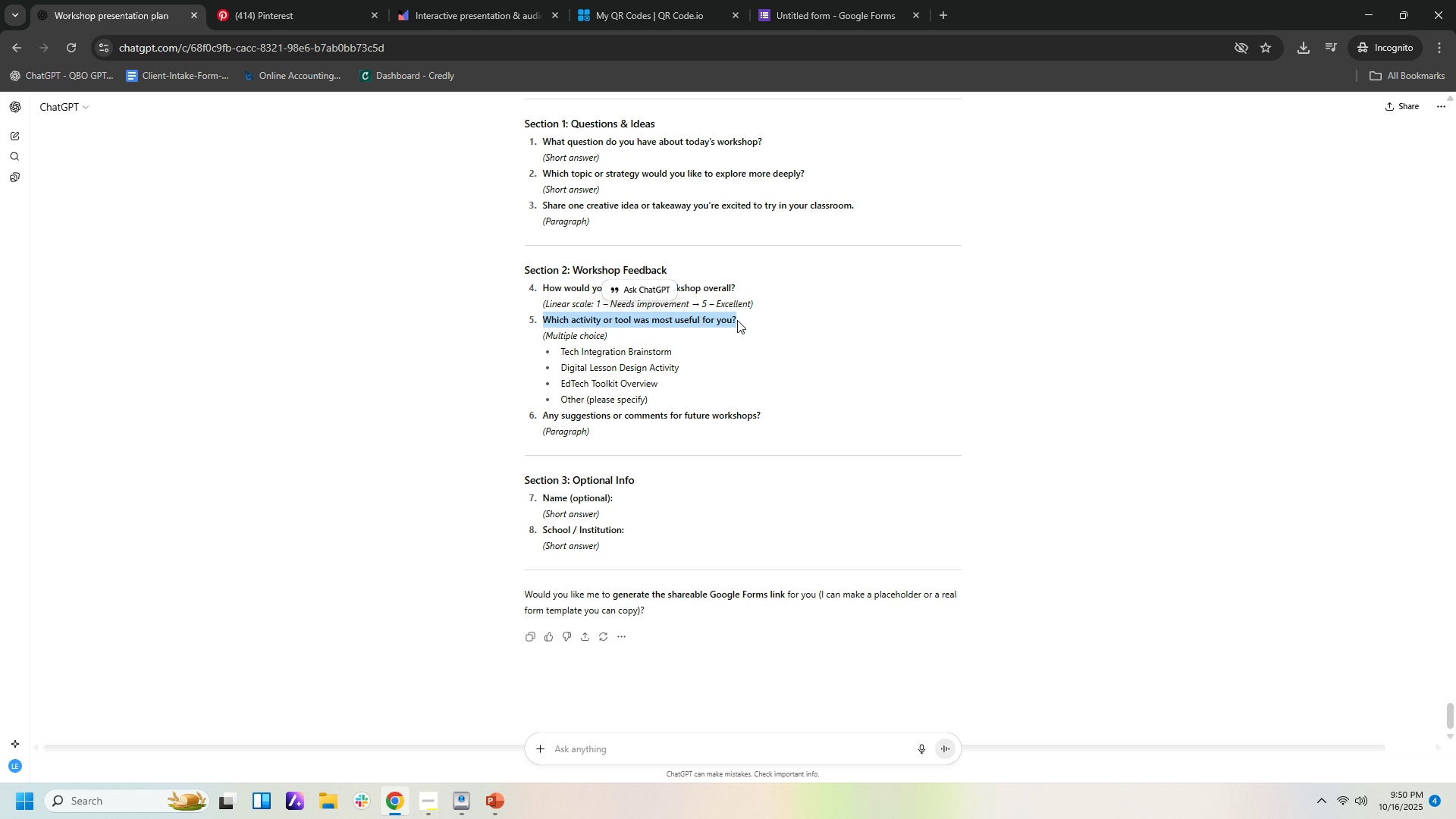 
key(Control+C)
 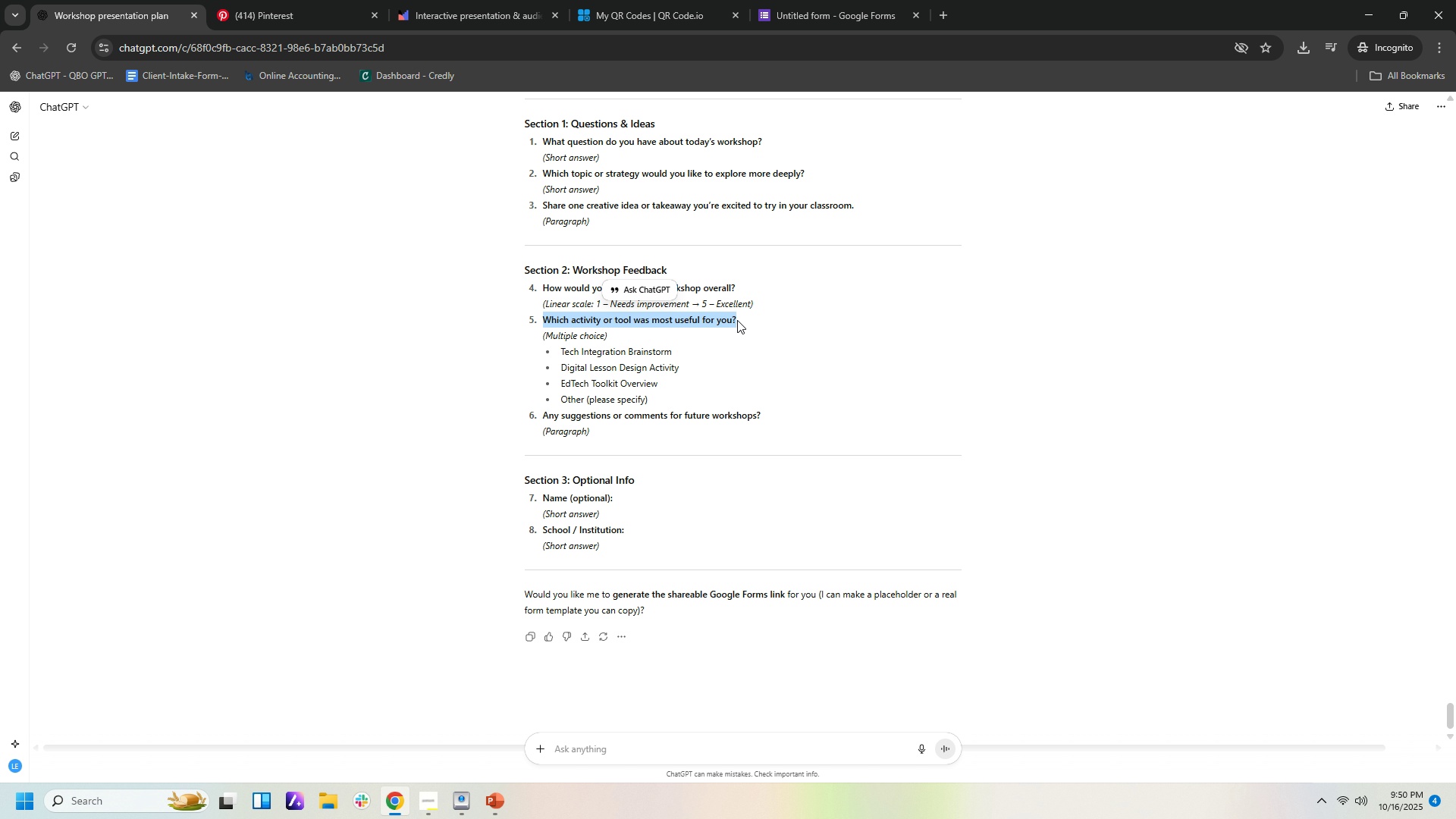 
key(Control+C)
 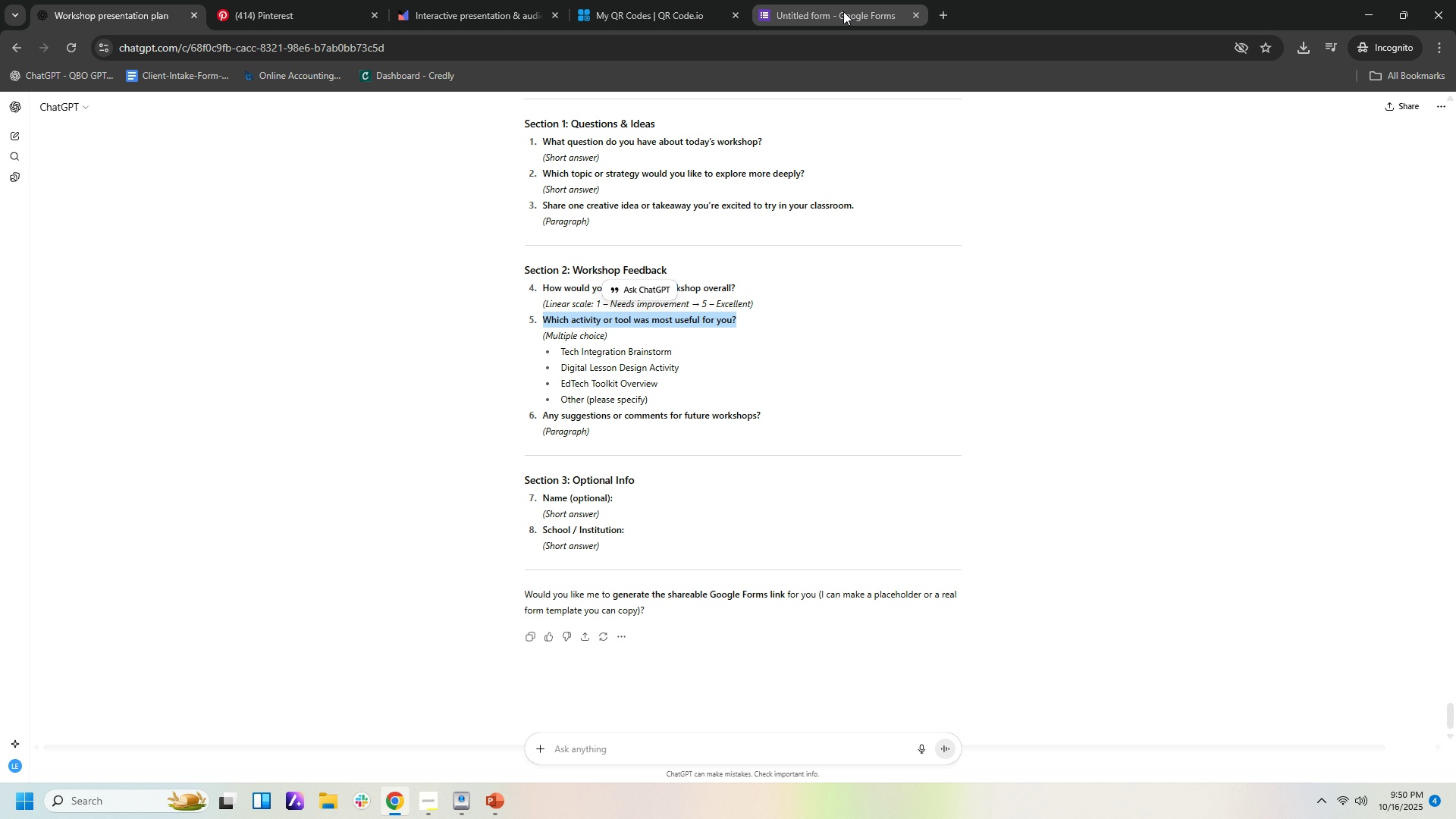 
left_click([839, 12])
 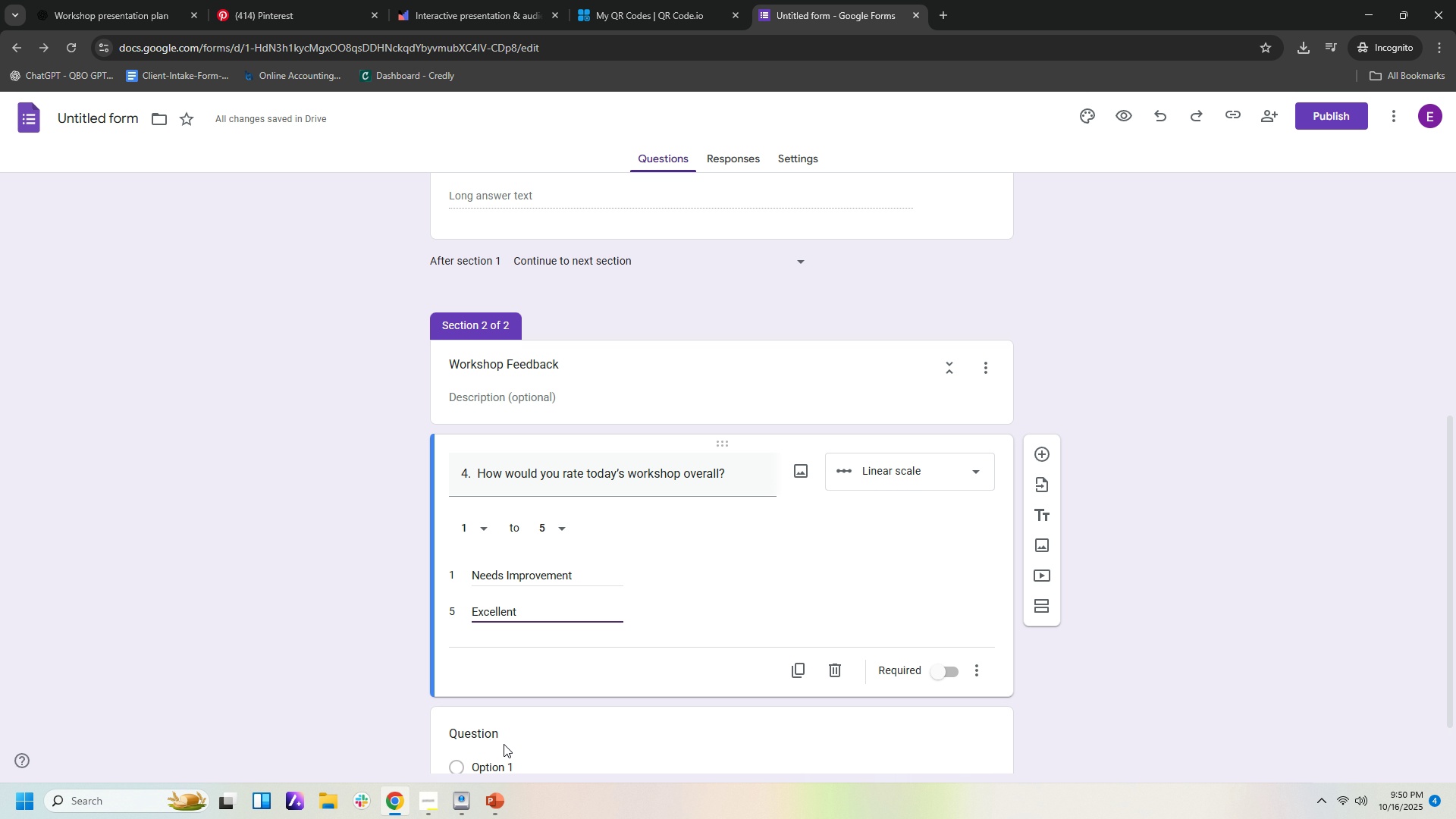 
left_click([492, 736])
 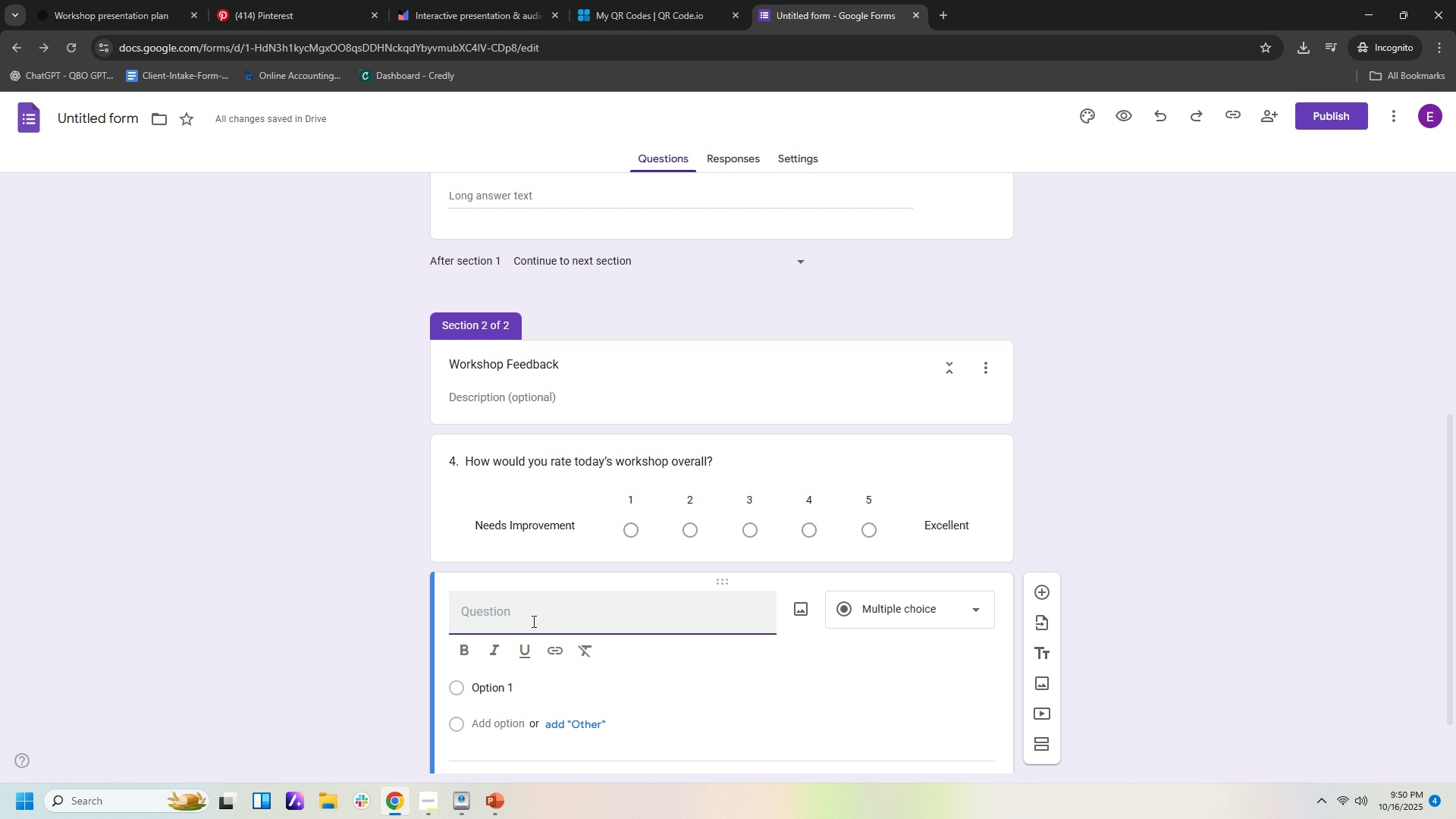 
key(5)
 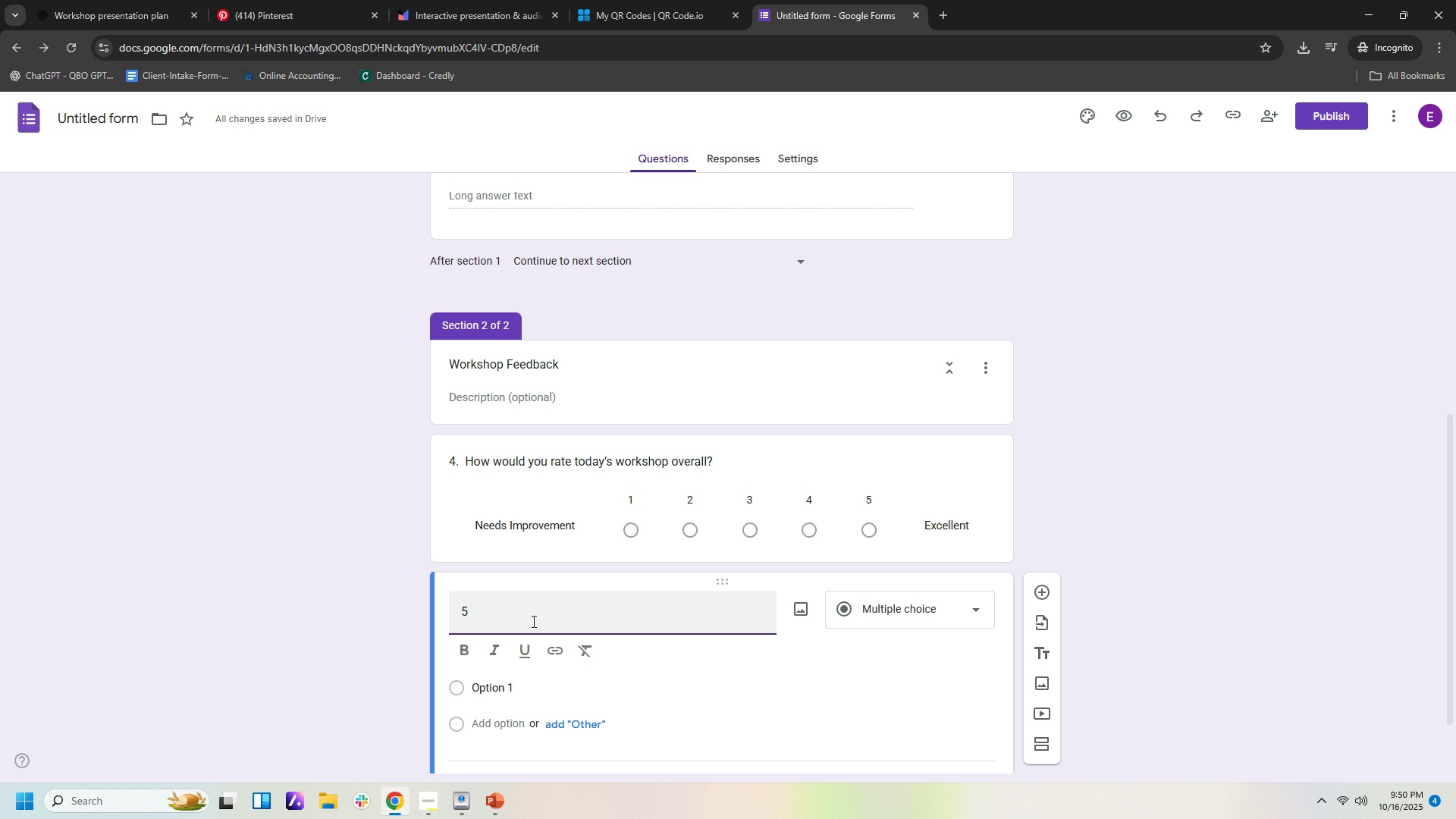 
key(Period)
 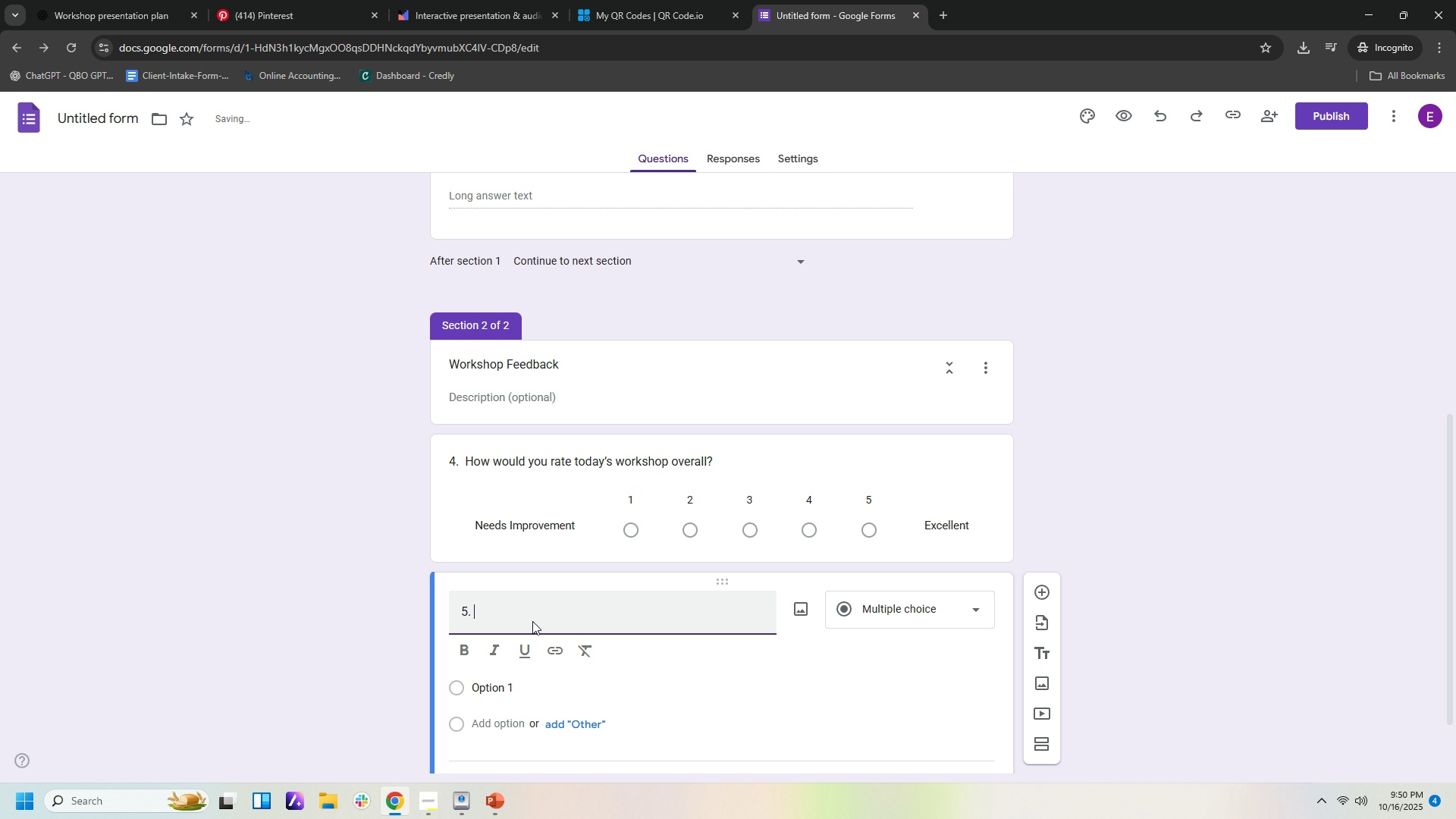 
key(Space)
 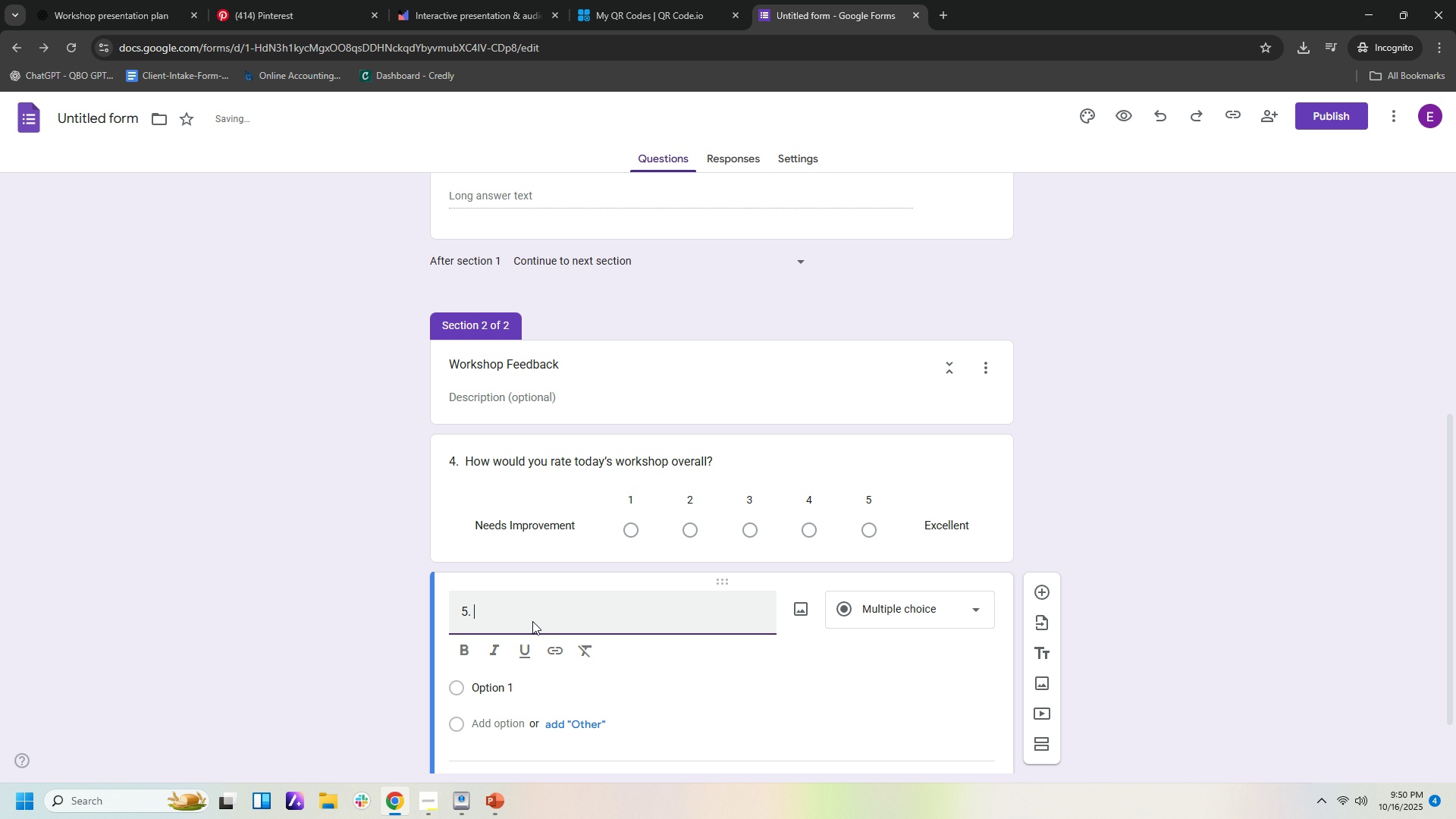 
key(Control+ControlLeft)
 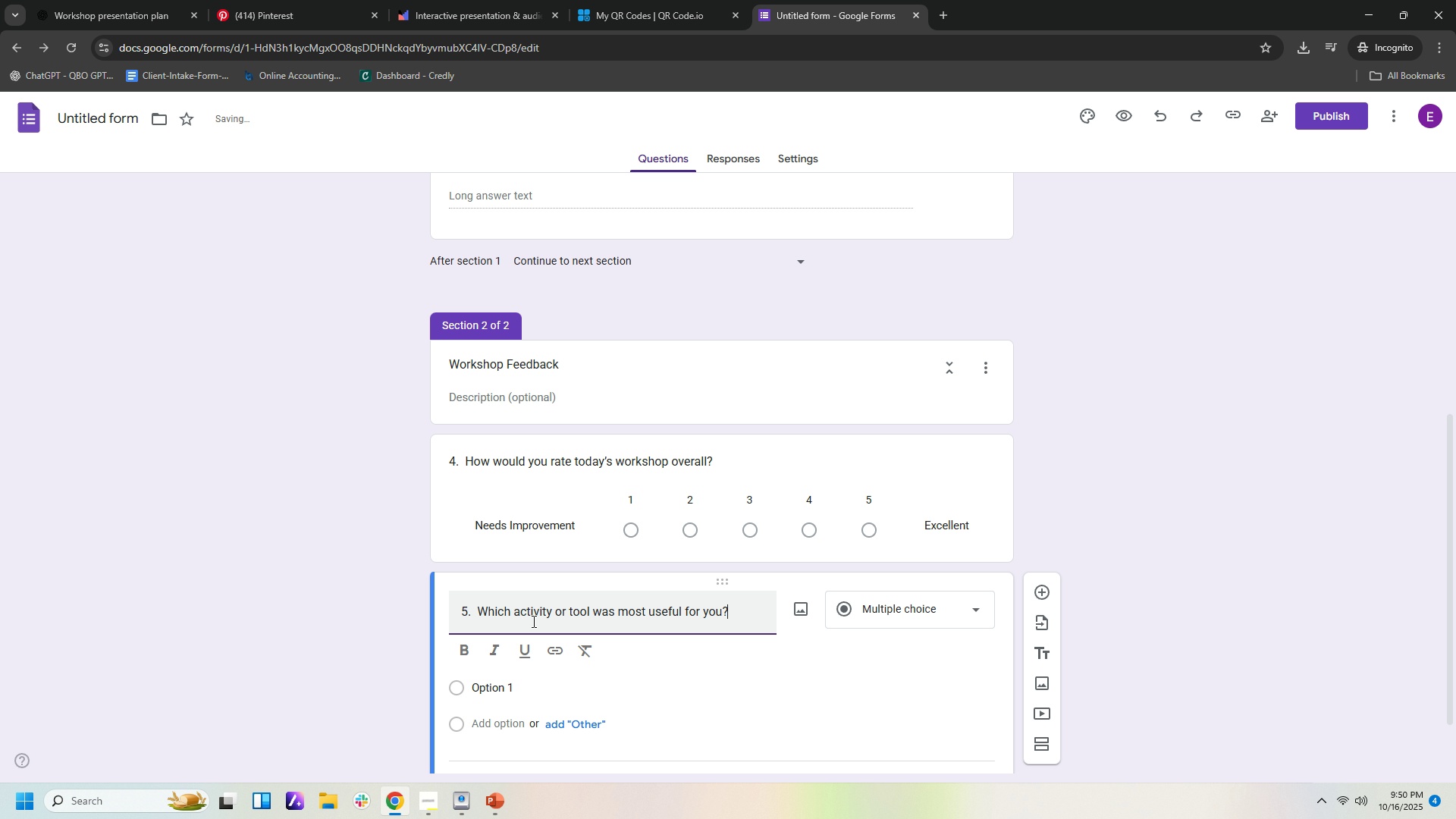 
key(Control+V)
 